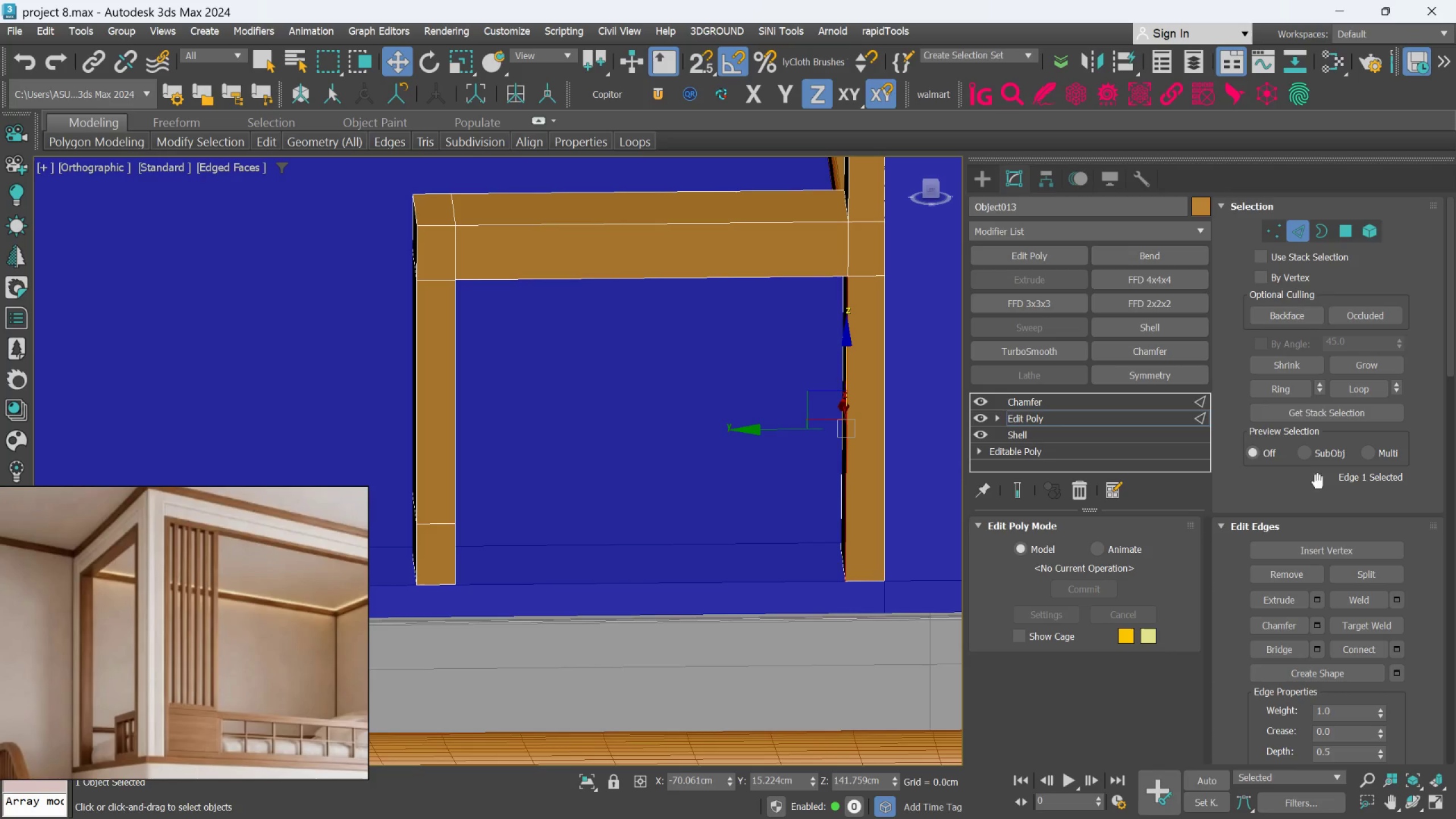 
left_click([1292, 392])
 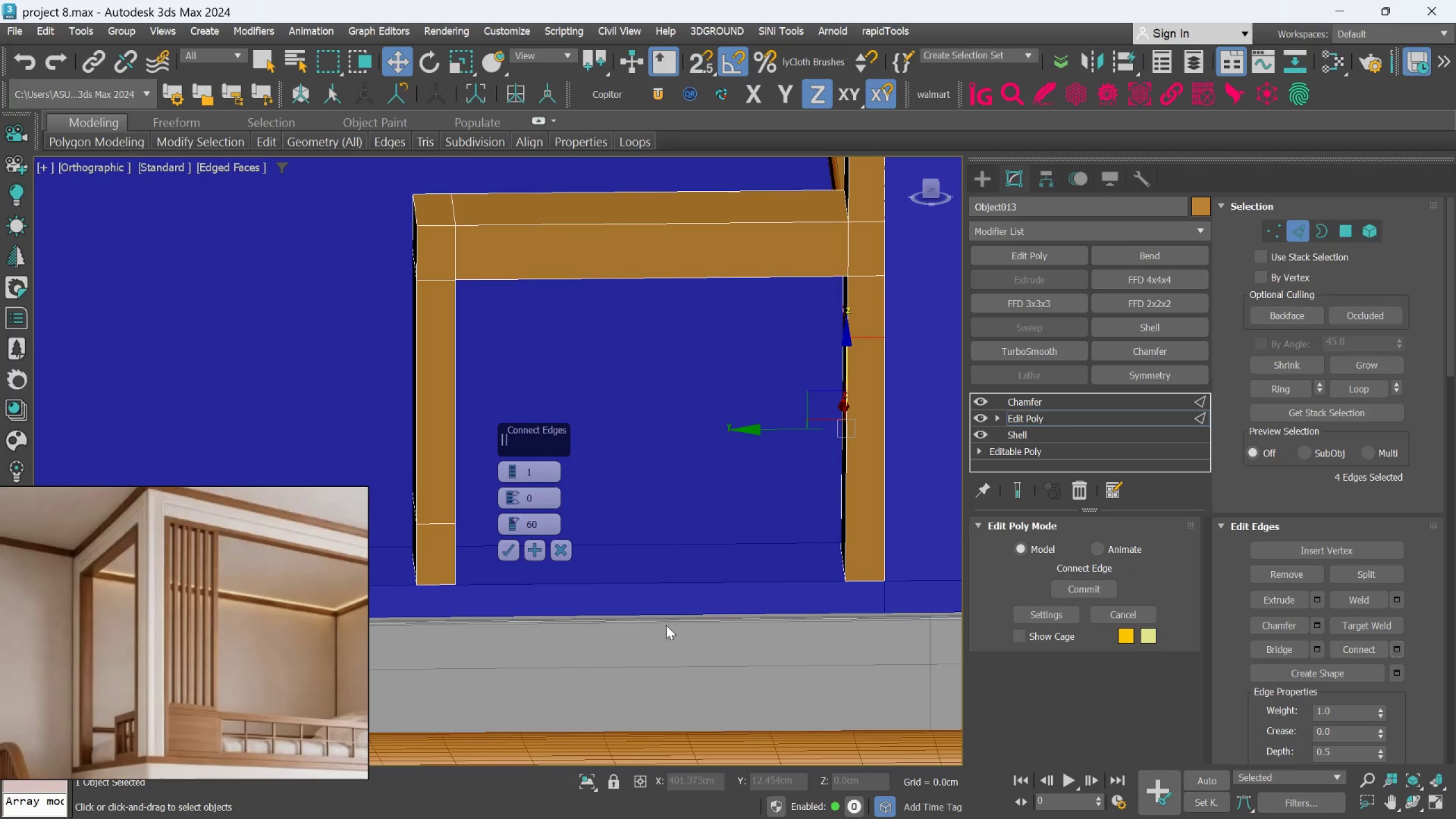 
left_click([527, 525])
 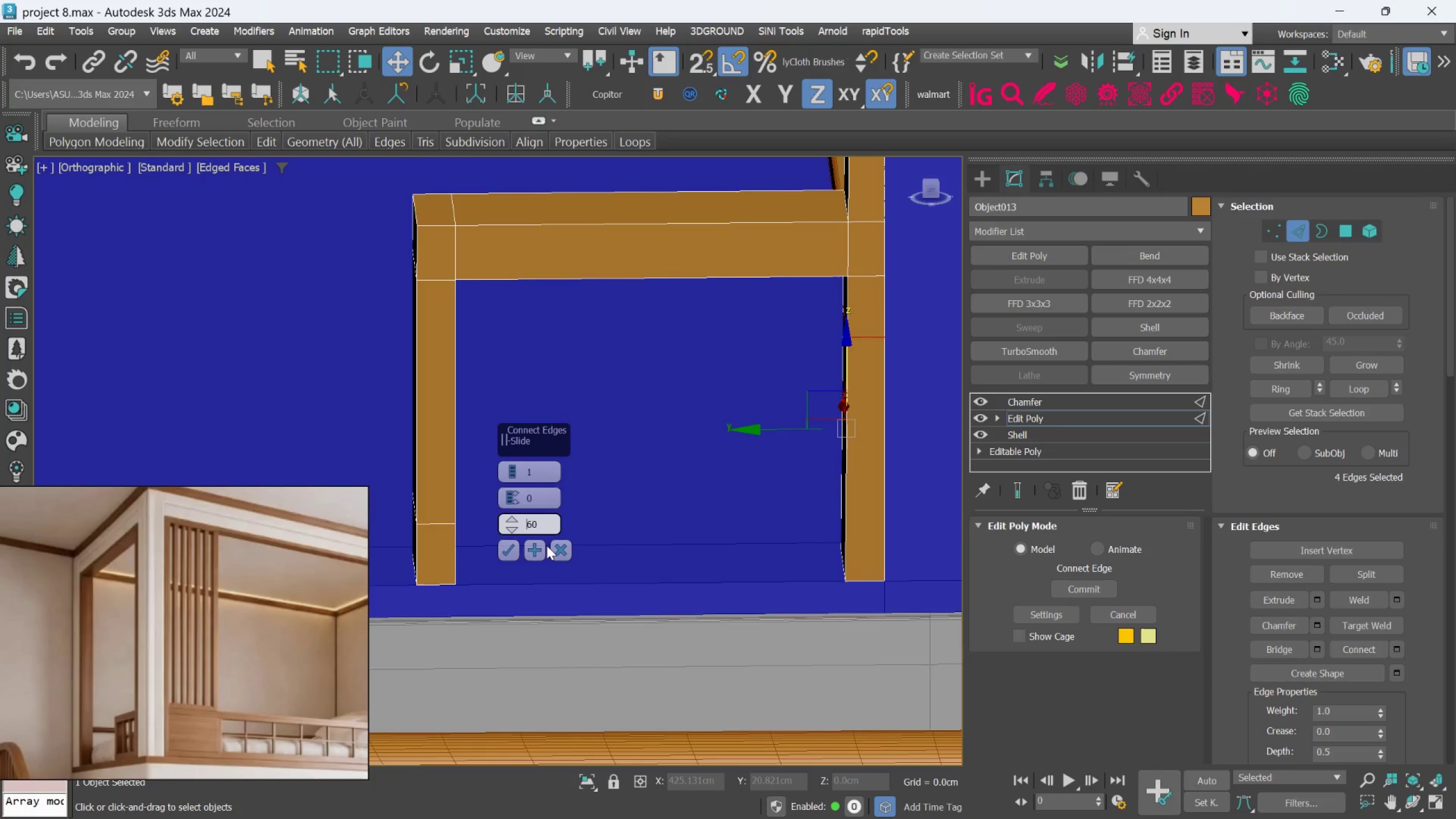 
key(Minus)
 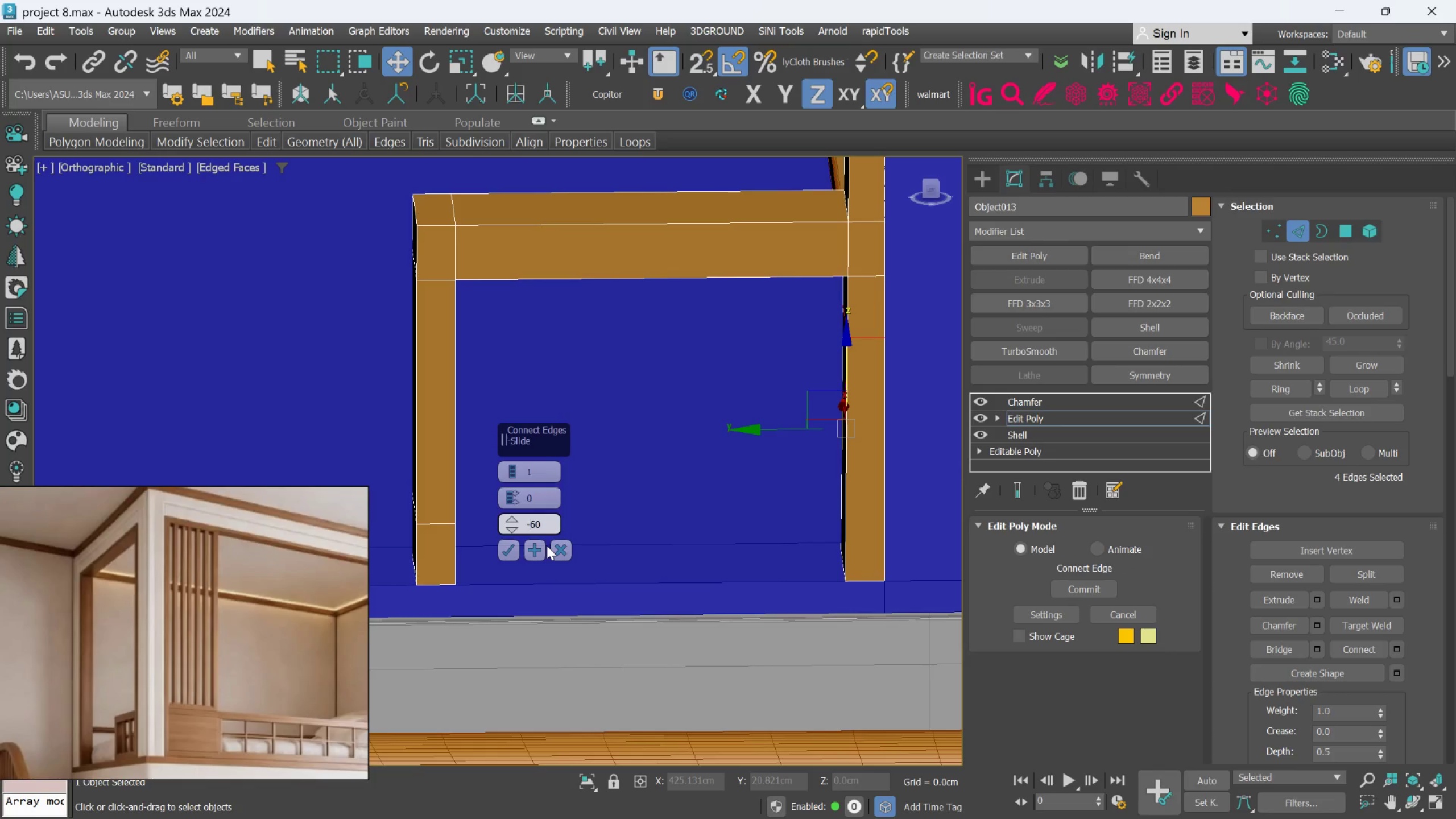 
key(Enter)
 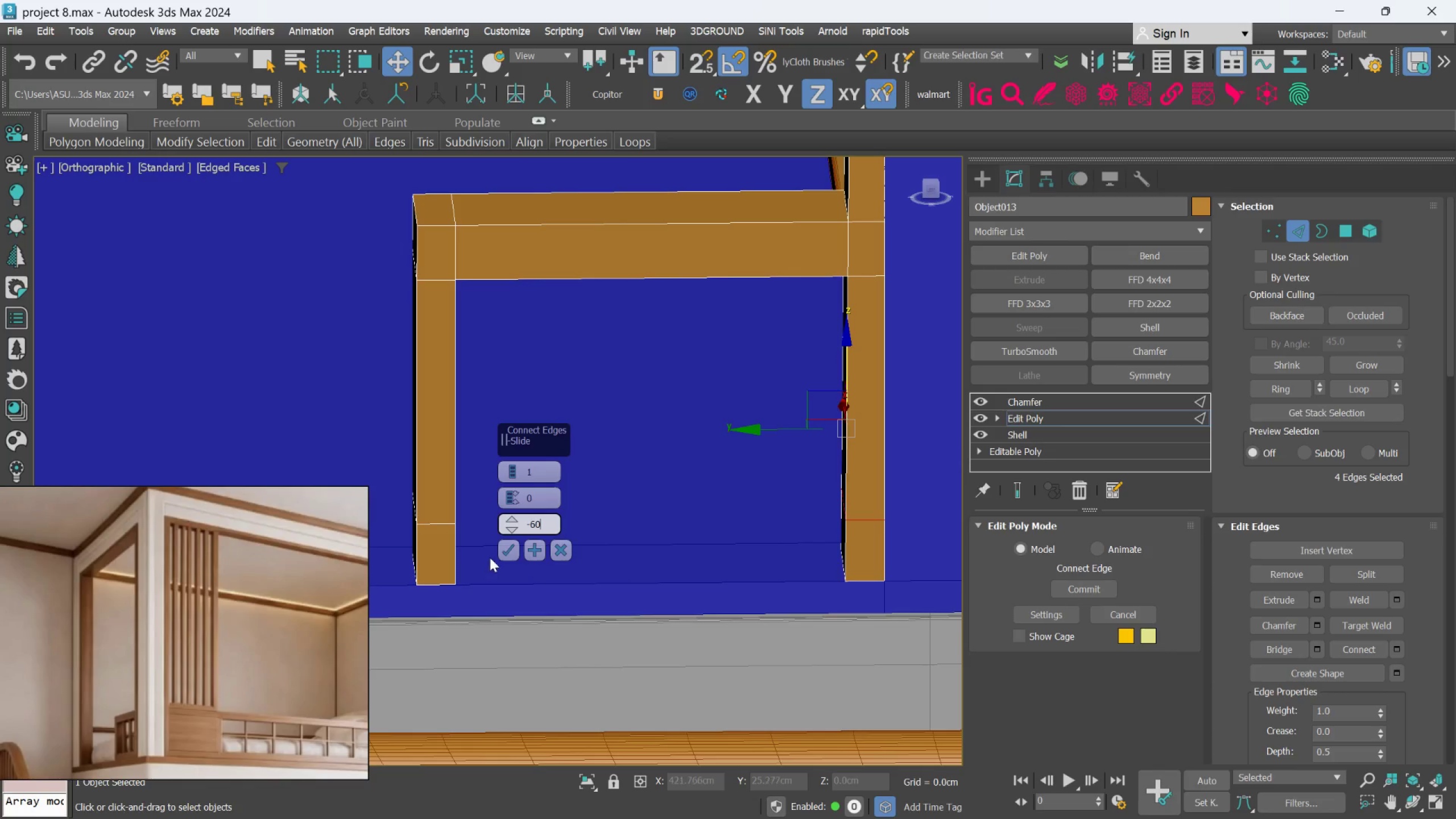 
left_click([508, 543])
 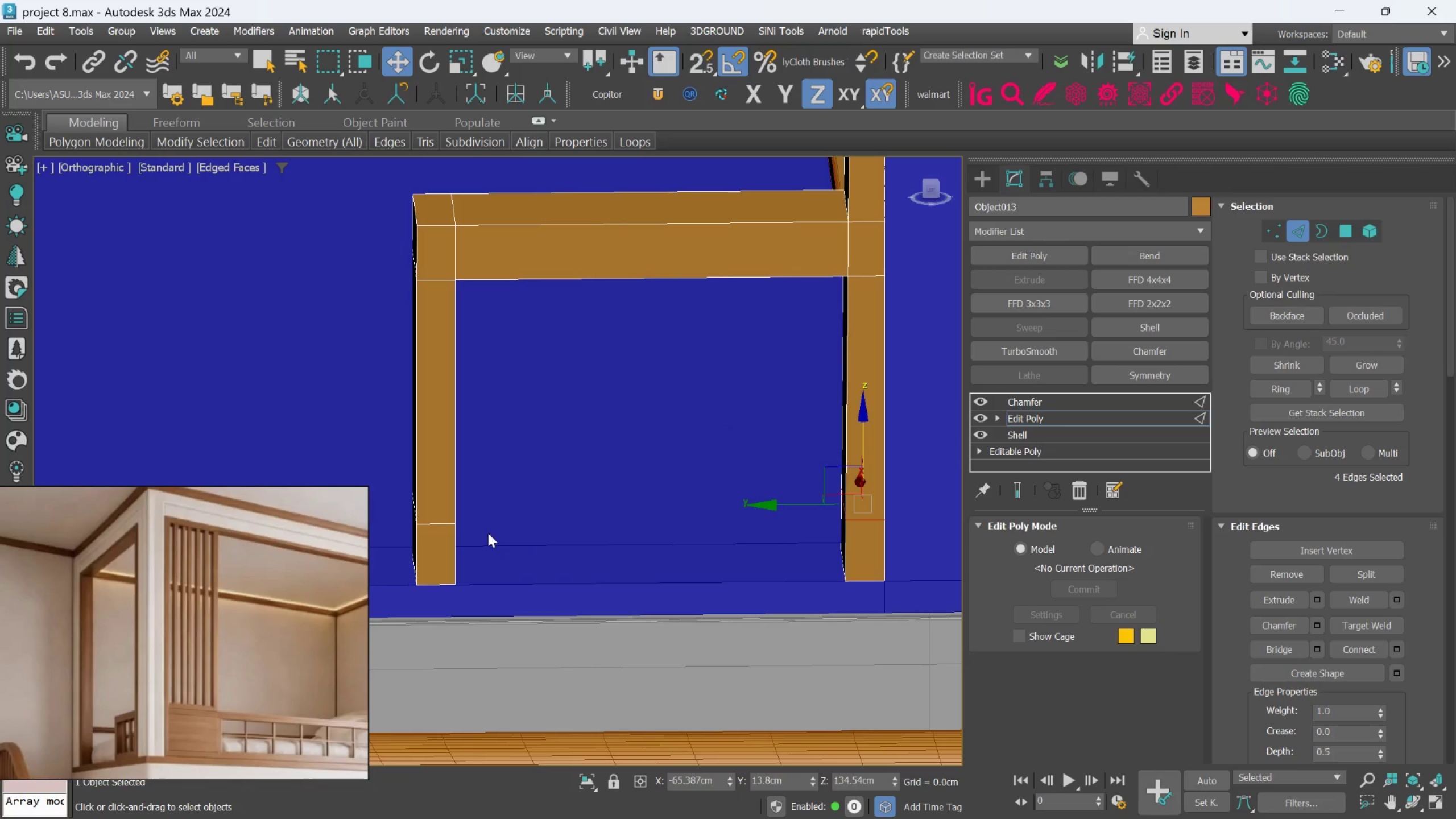 
scroll: coordinate [488, 533], scroll_direction: down, amount: 1.0
 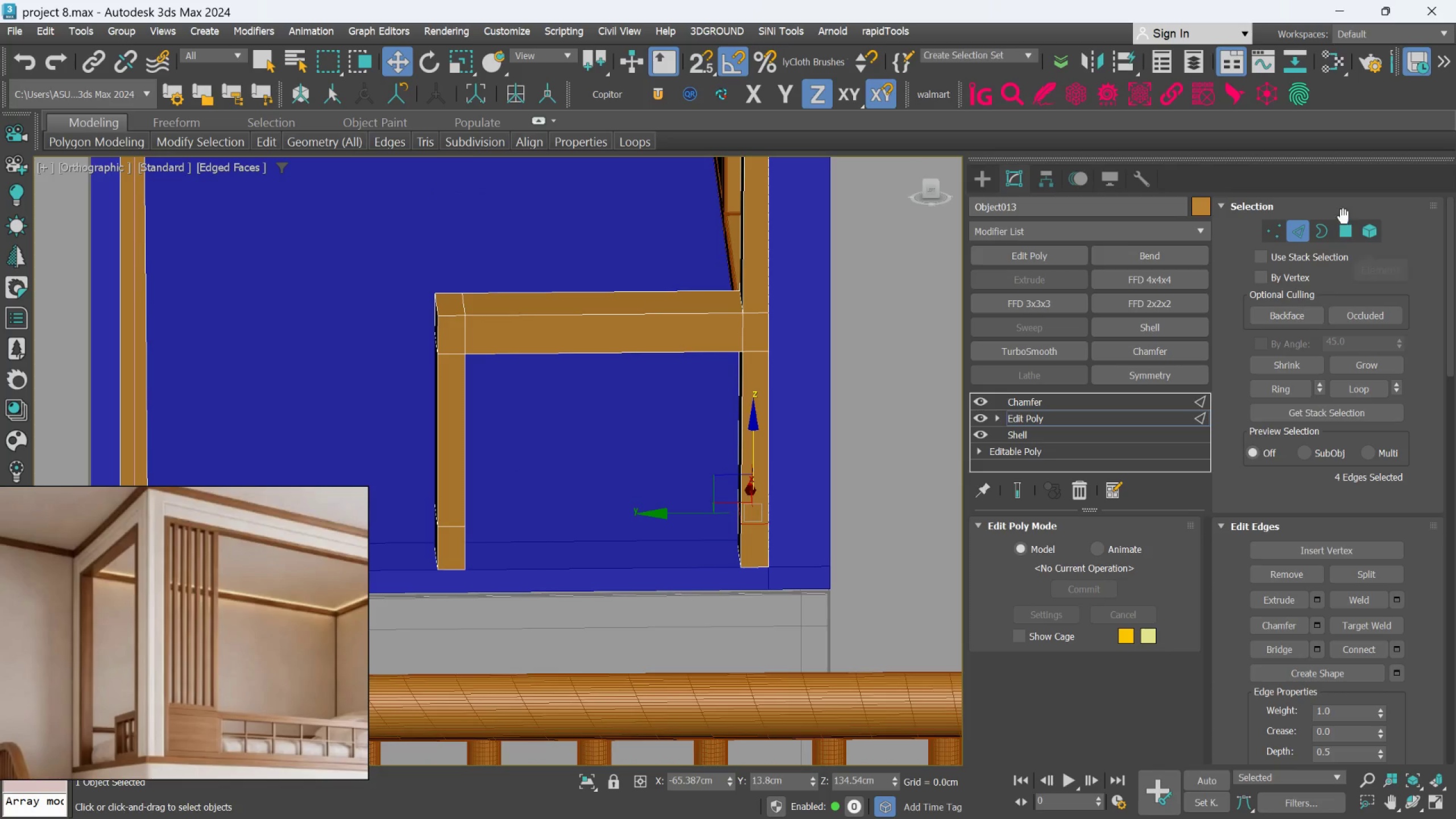 
left_click([1345, 224])
 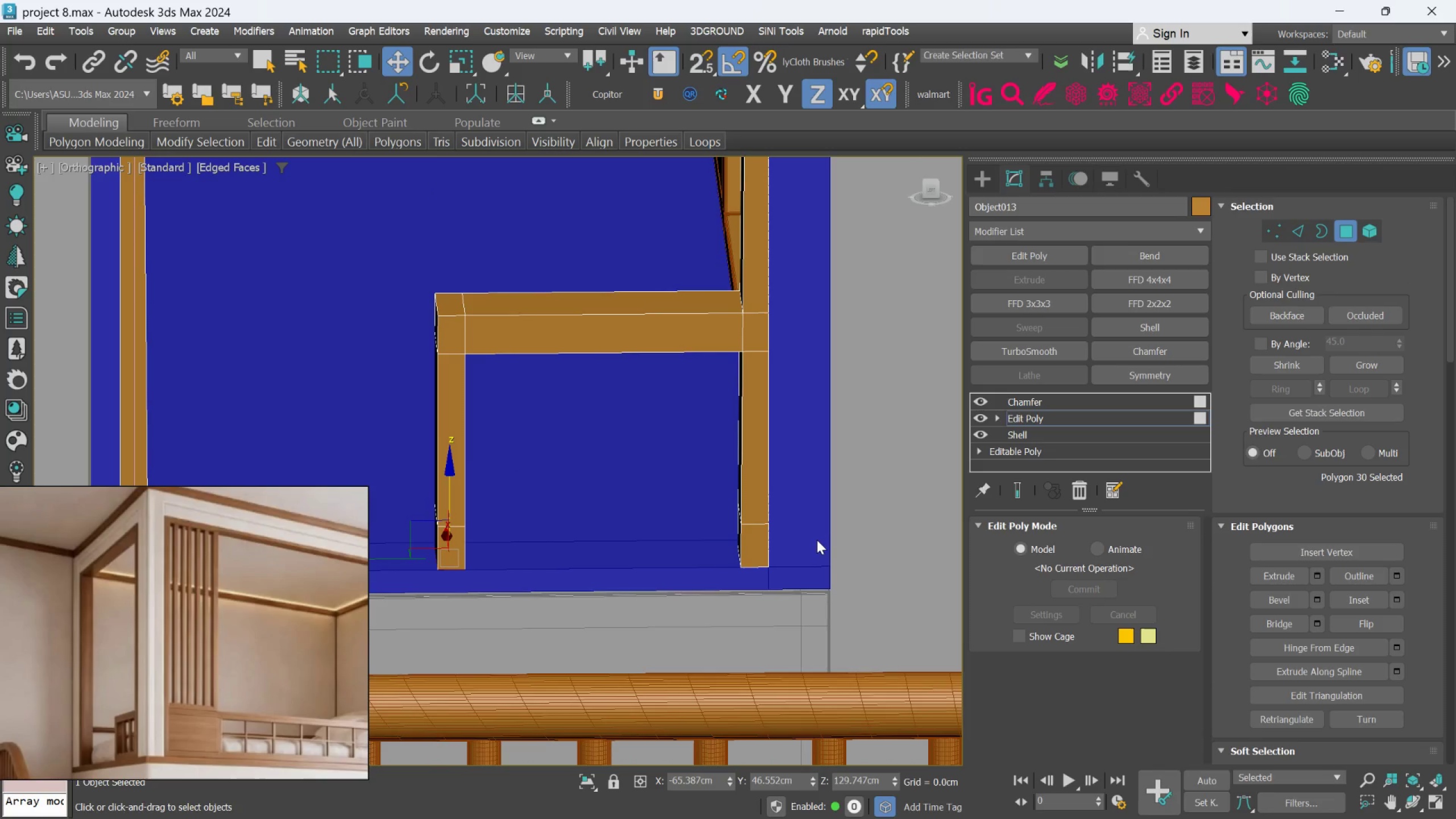 
hold_key(key=AltLeft, duration=0.44)
 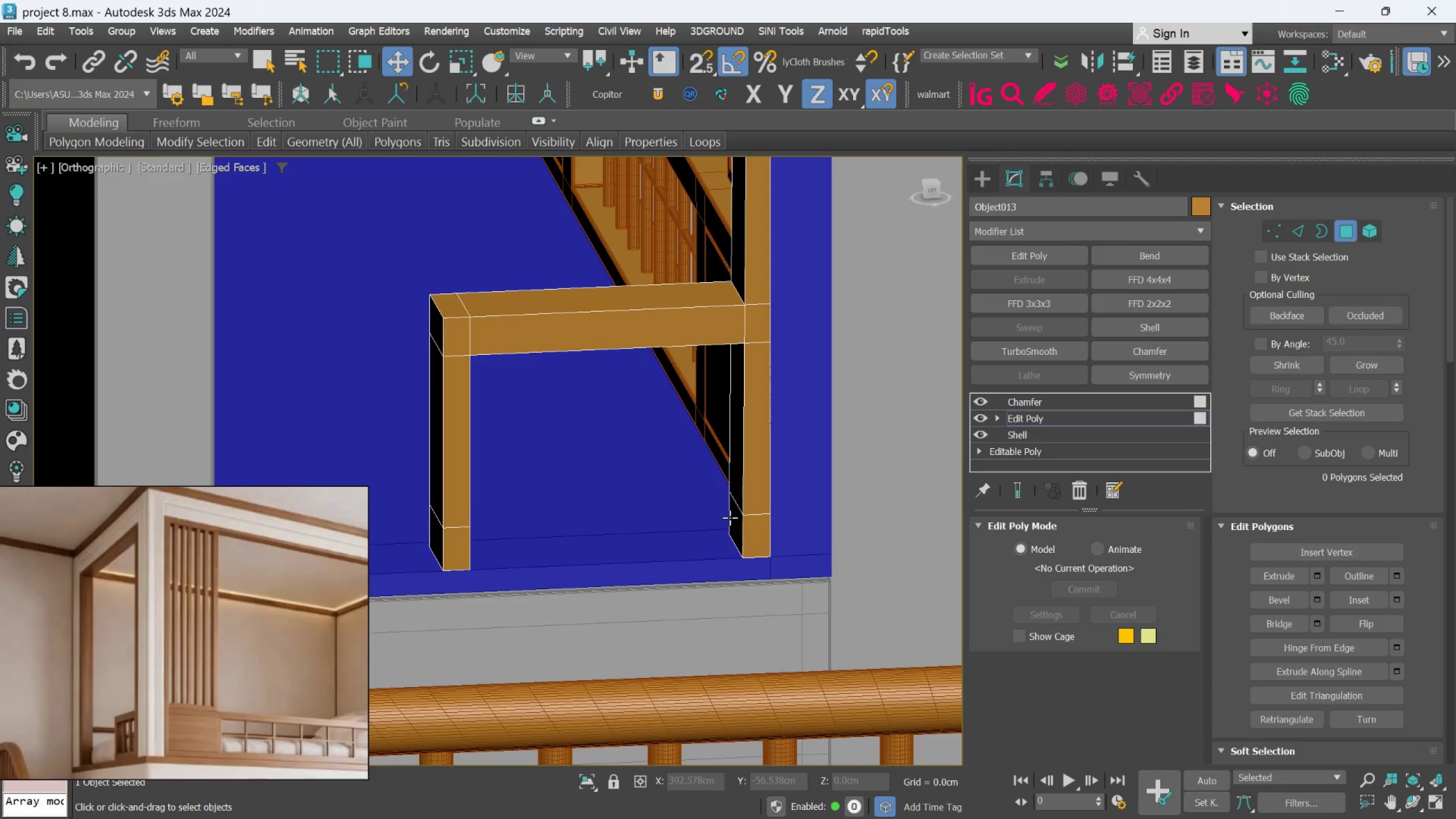 
hold_key(key=AltLeft, duration=0.66)
 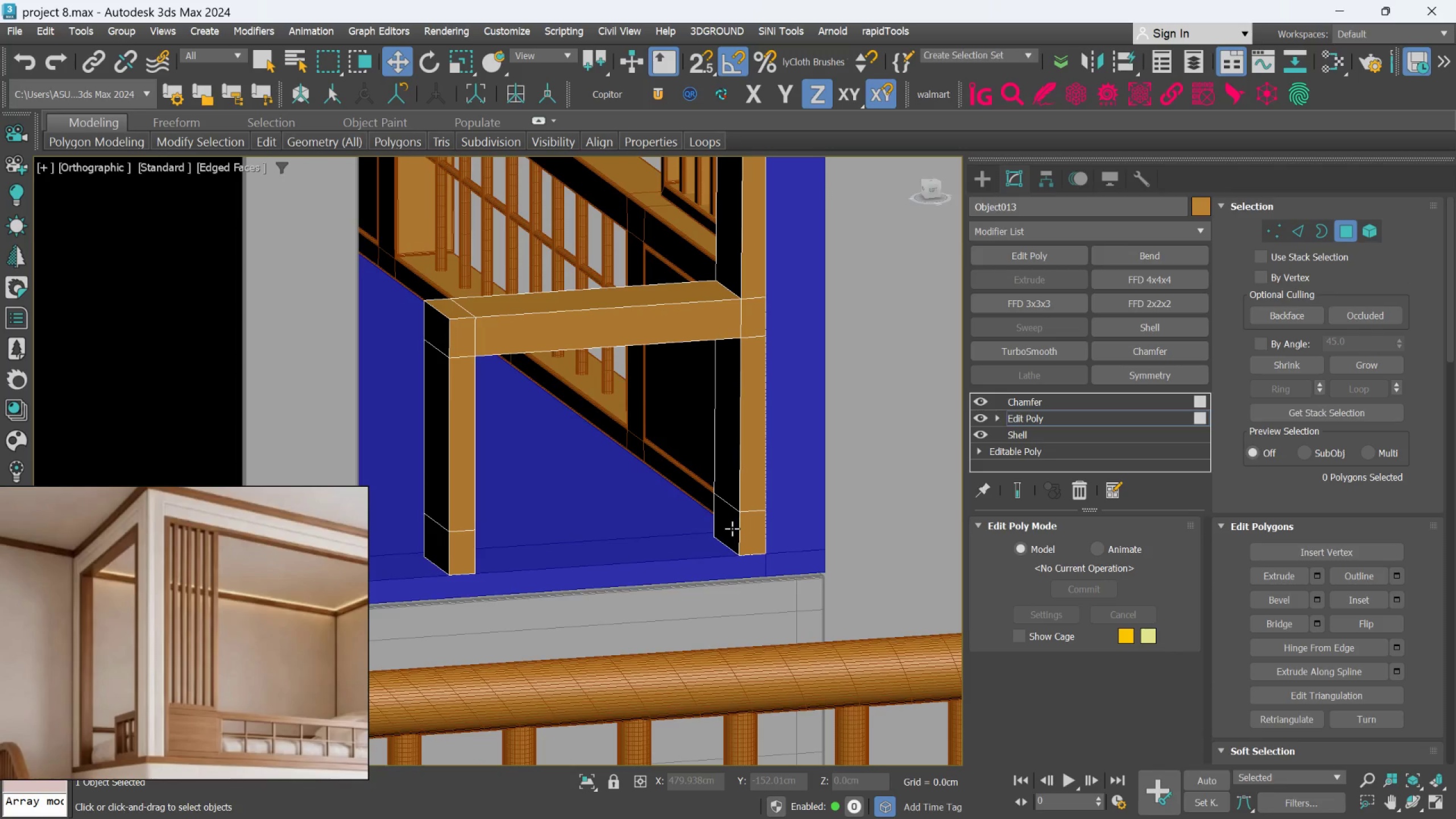 
left_click([732, 528])
 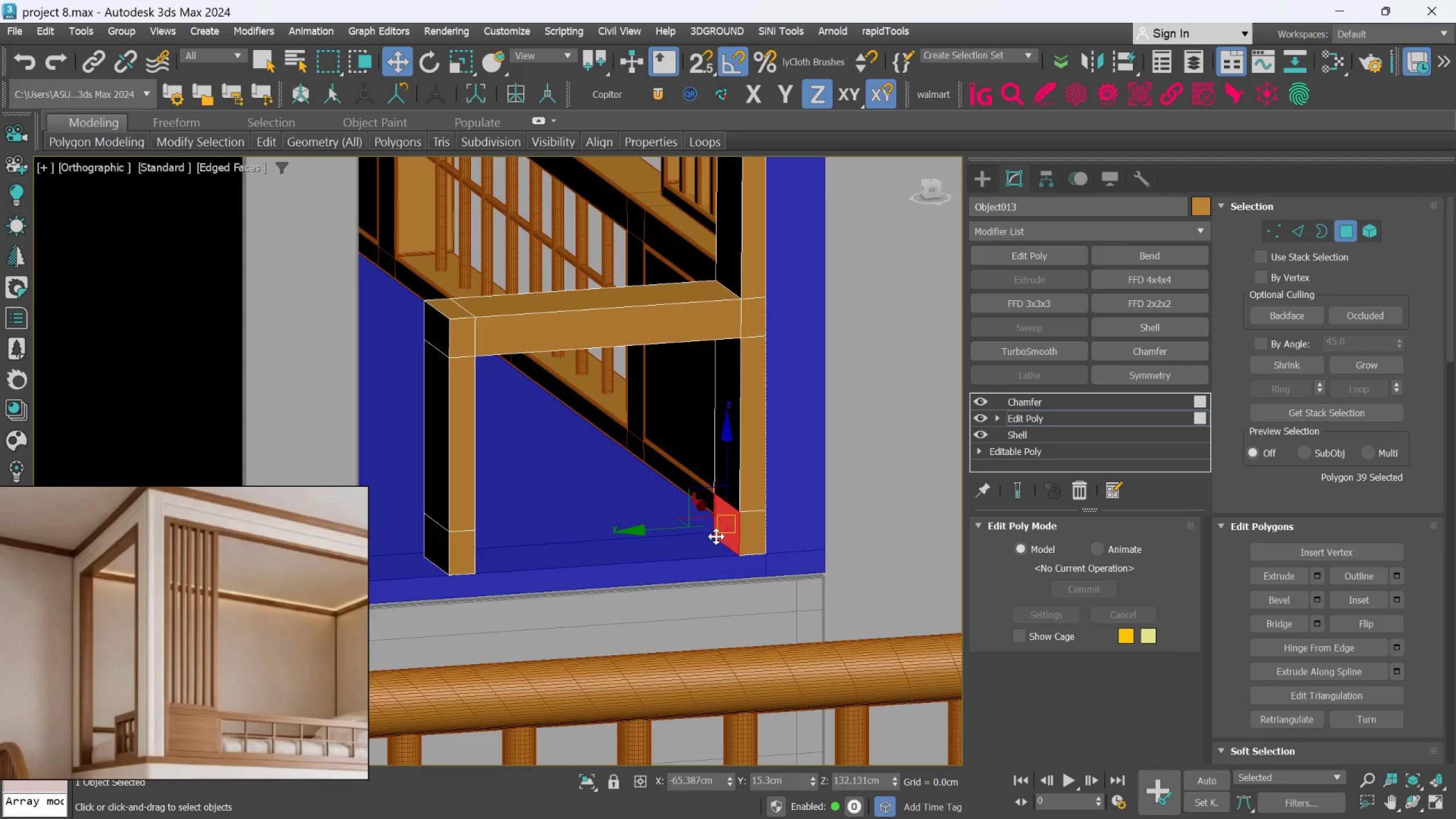 
hold_key(key=ShiftLeft, duration=2.43)
left_click_drag(start_coordinate=[664, 528], to_coordinate=[523, 578])
 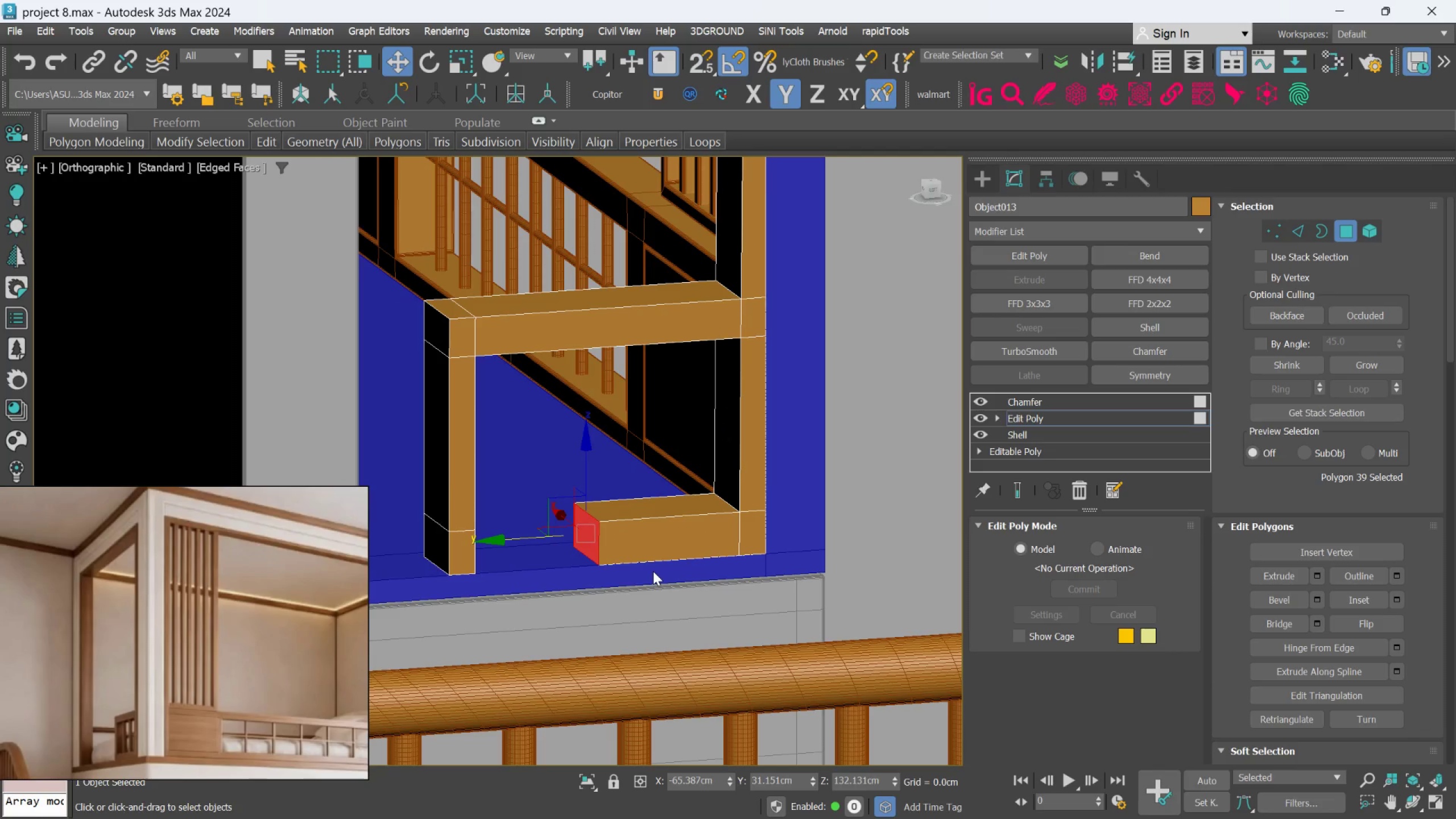 
hold_key(key=AltLeft, duration=0.71)
 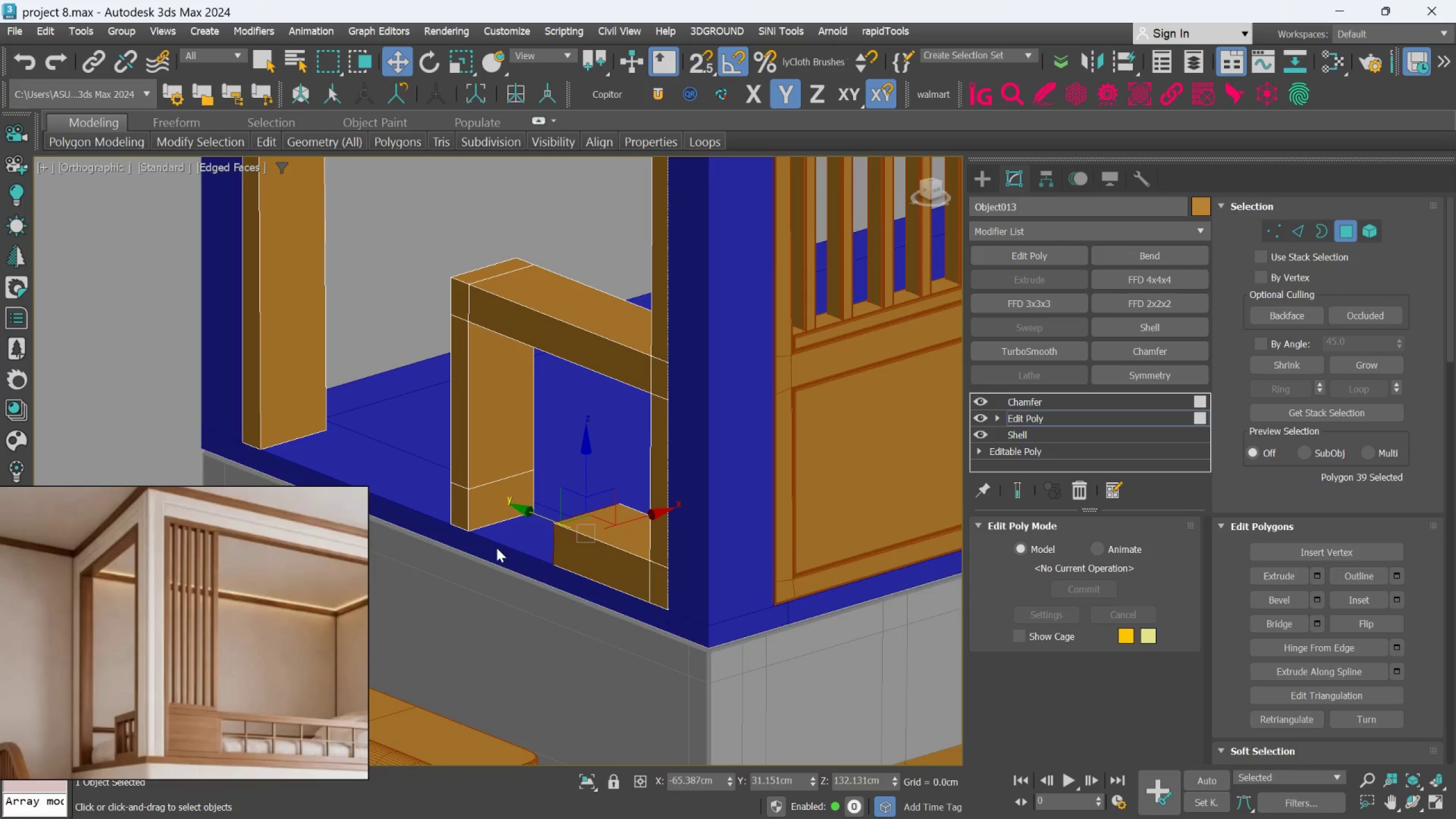 
scroll: coordinate [496, 539], scroll_direction: up, amount: 2.0
 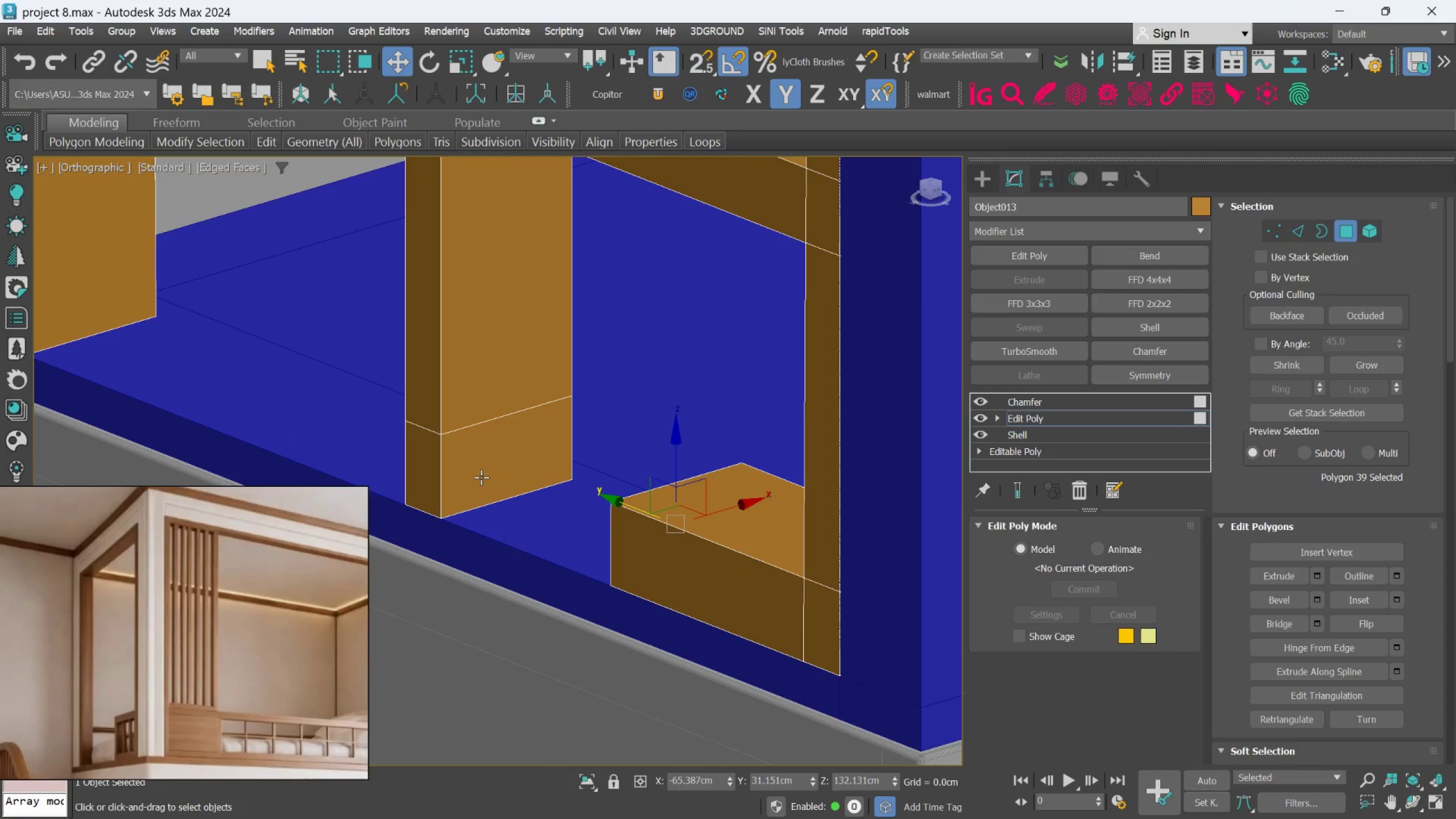 
left_click([481, 477])
 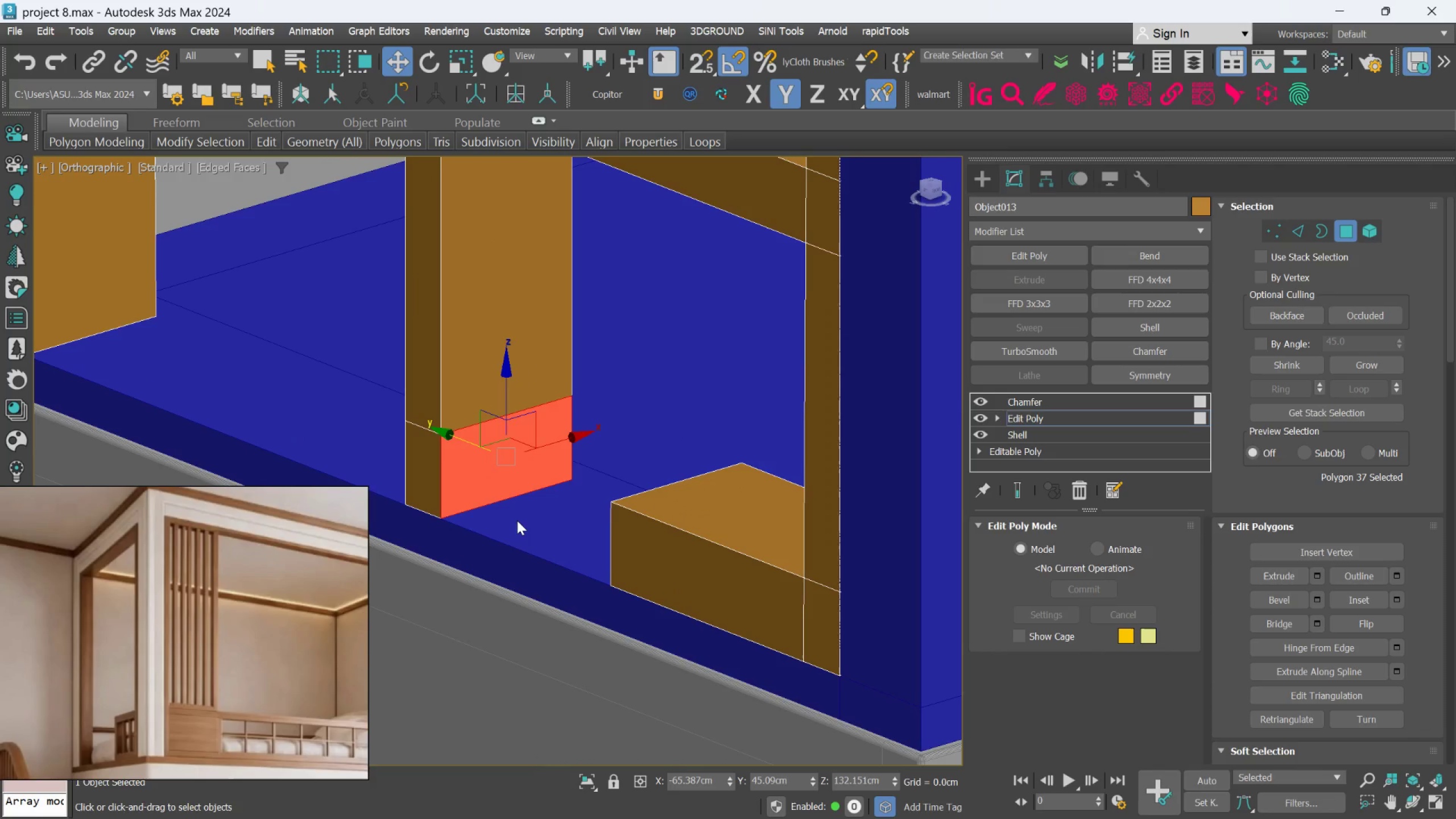 
key(Delete)
 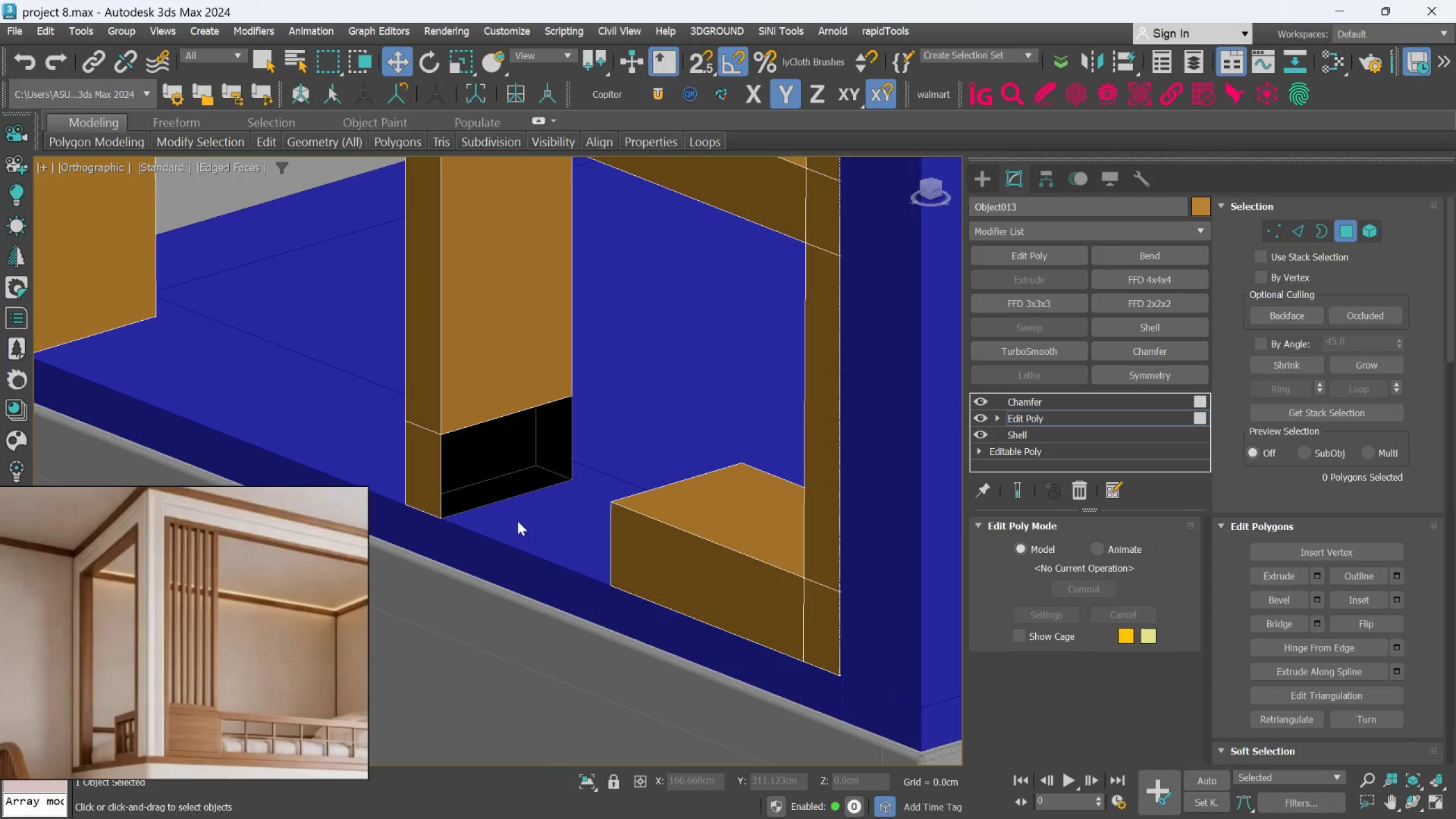 
hold_key(key=AltLeft, duration=0.96)
 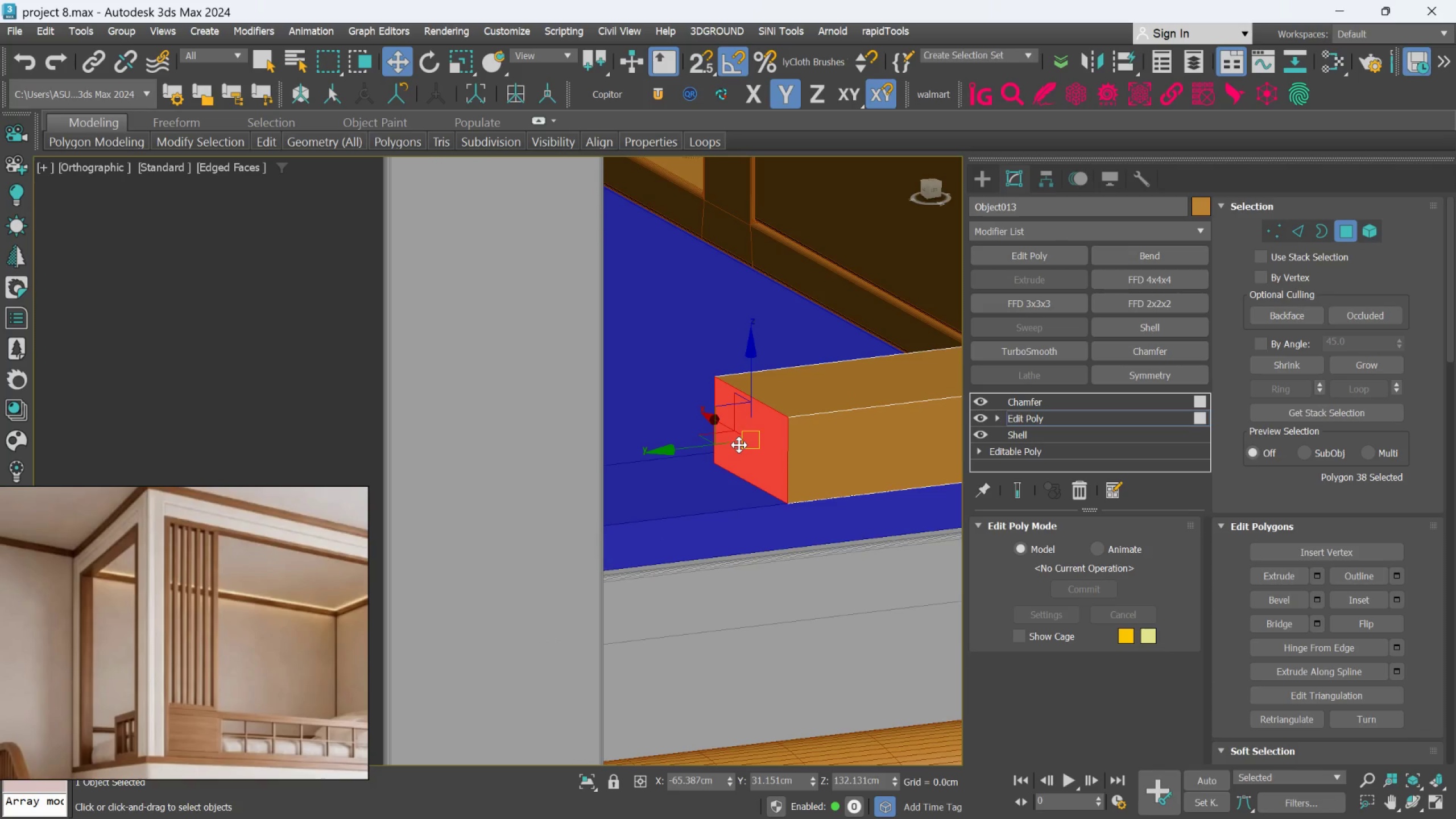 
key(Delete)
 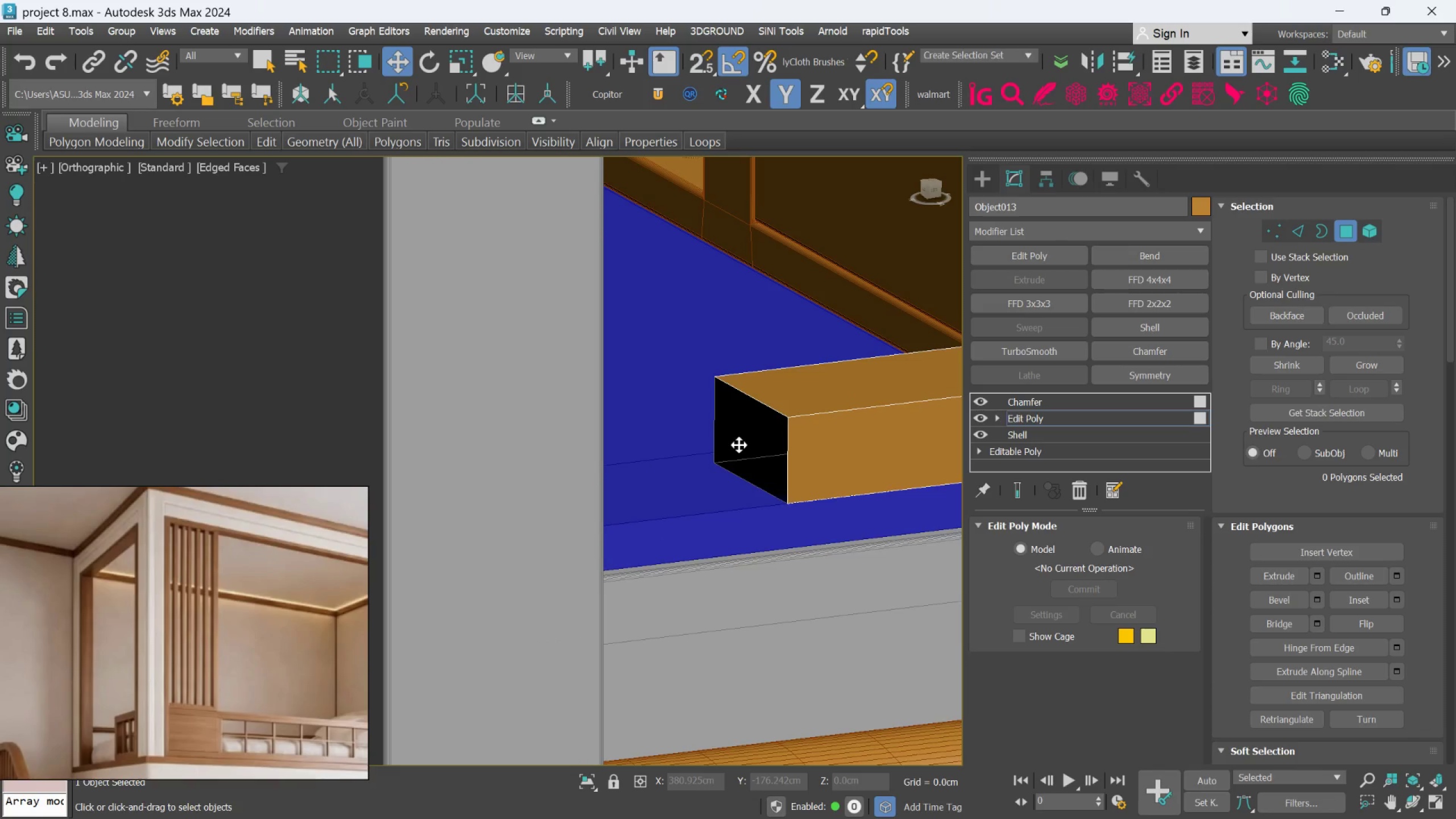 
hold_key(key=AltLeft, duration=0.51)
 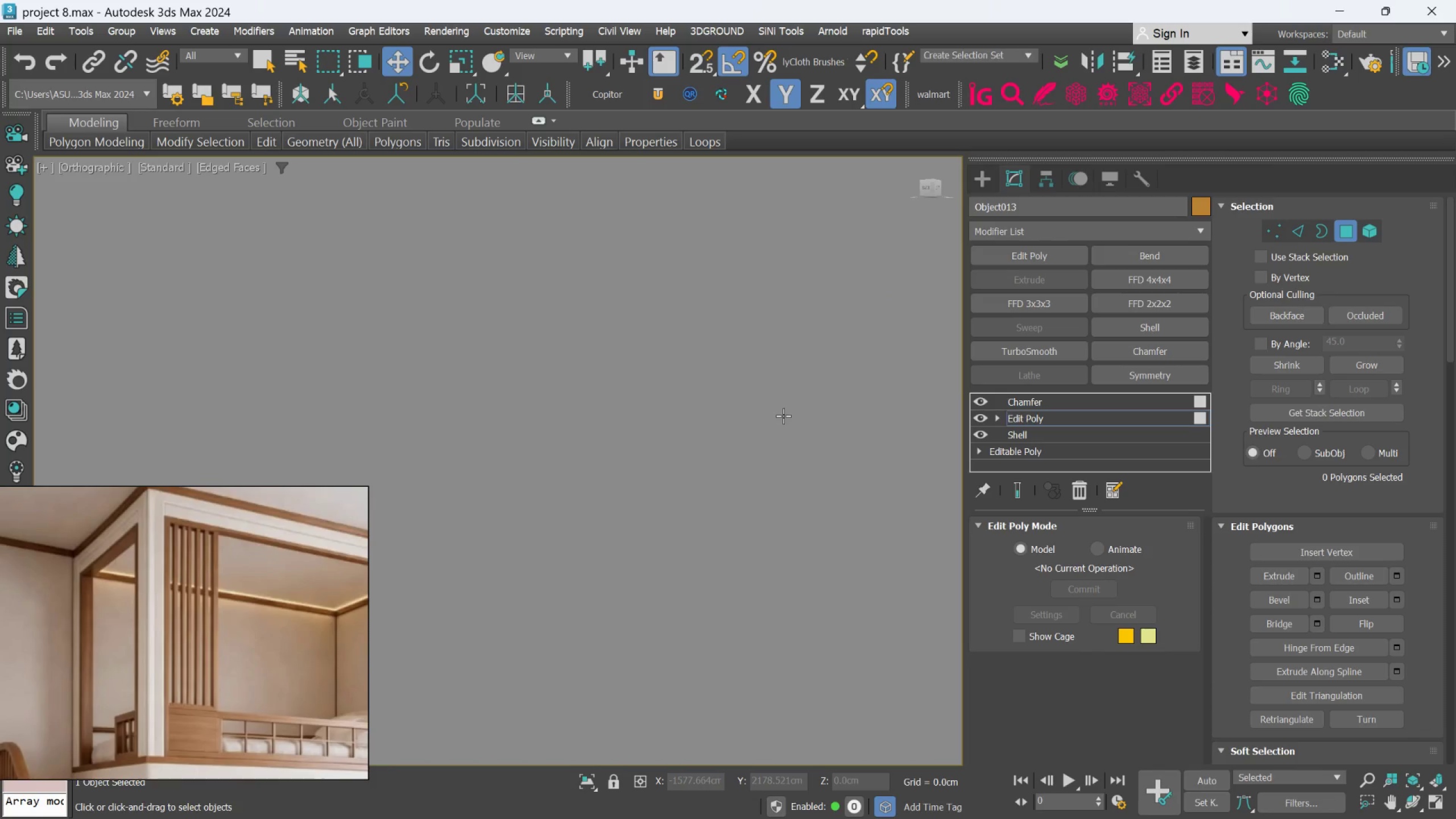 
hold_key(key=AltLeft, duration=0.53)
 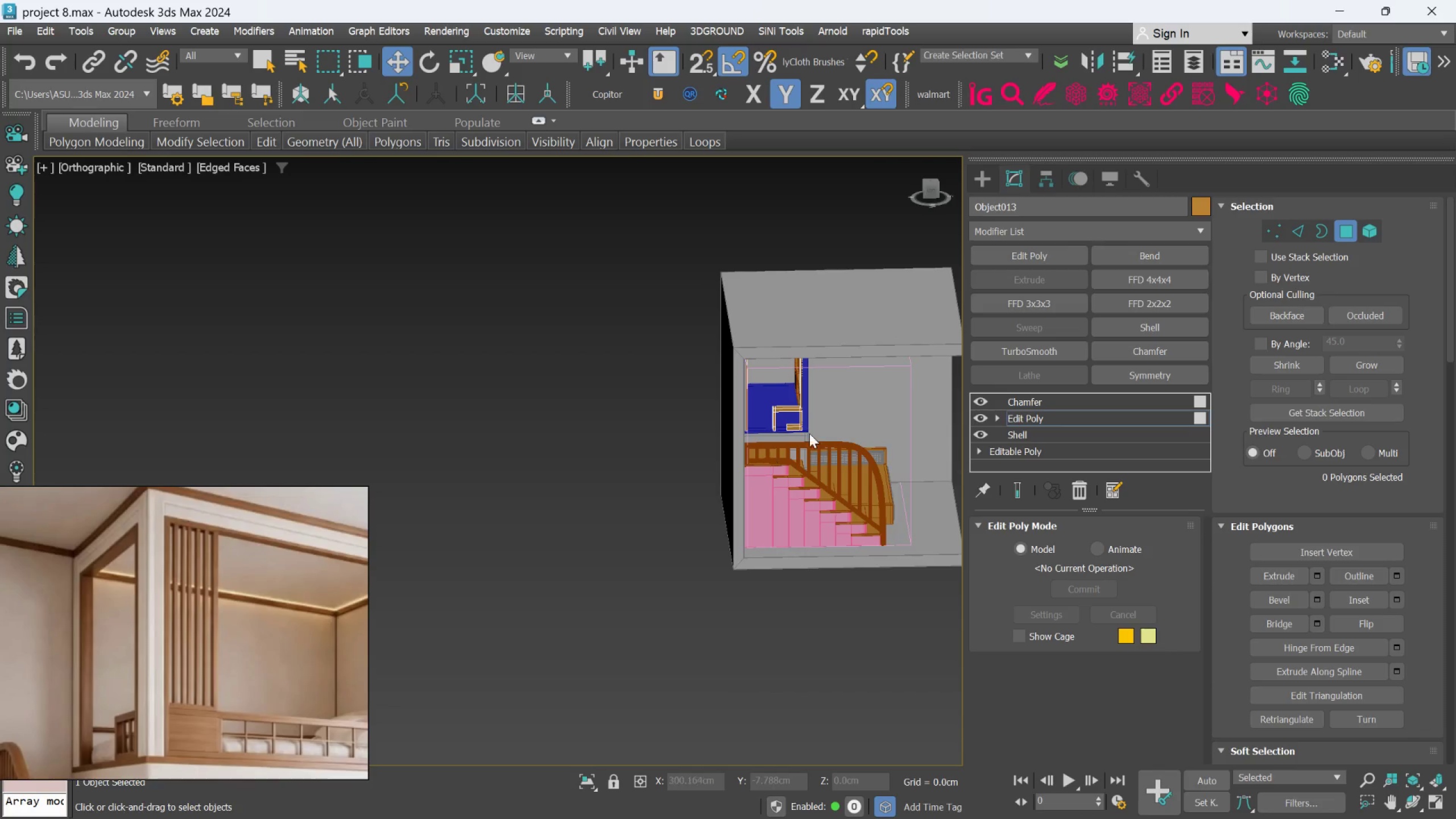 
scroll: coordinate [788, 428], scroll_direction: down, amount: 9.0
 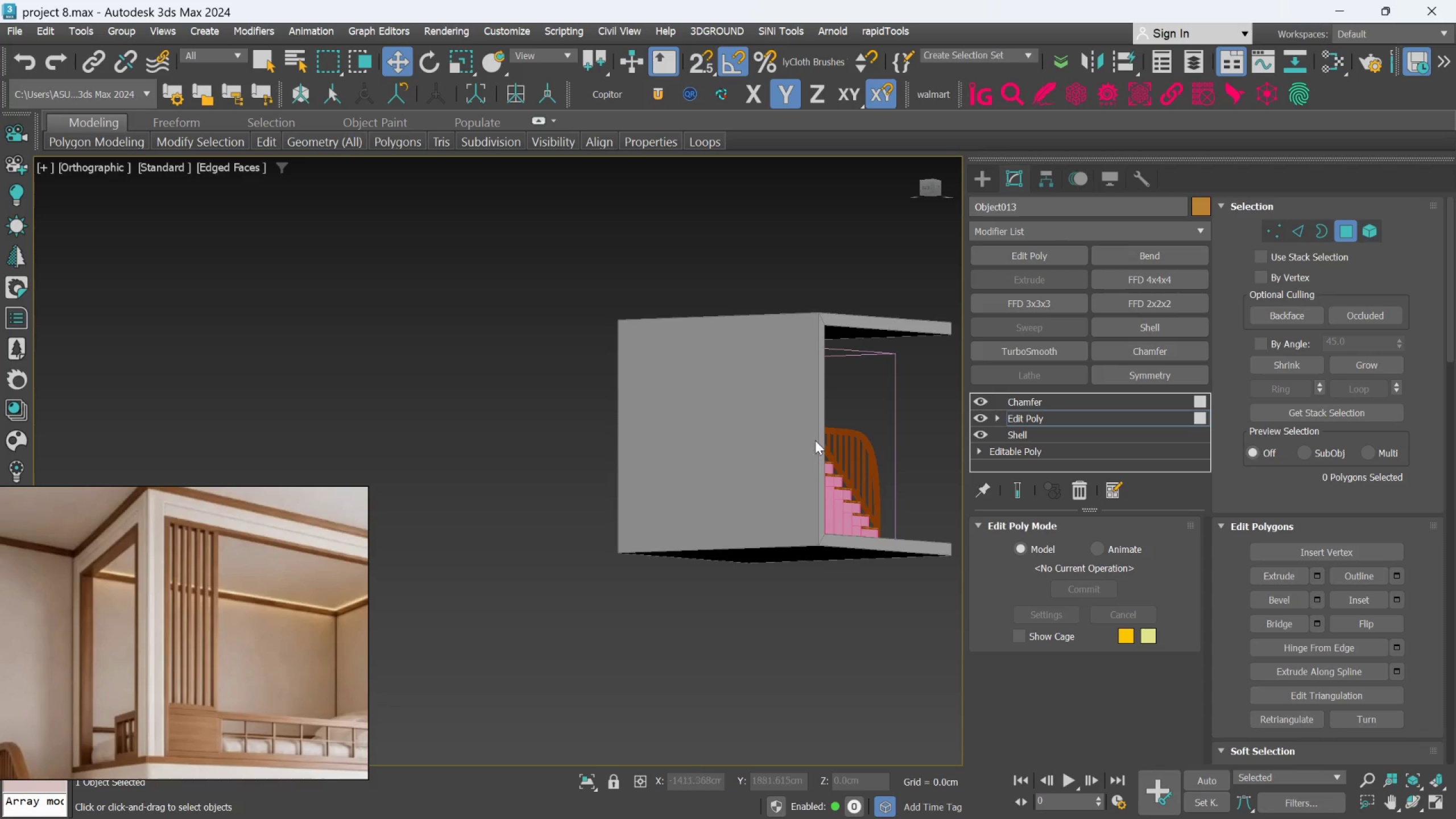 
hold_key(key=AltLeft, duration=0.5)
 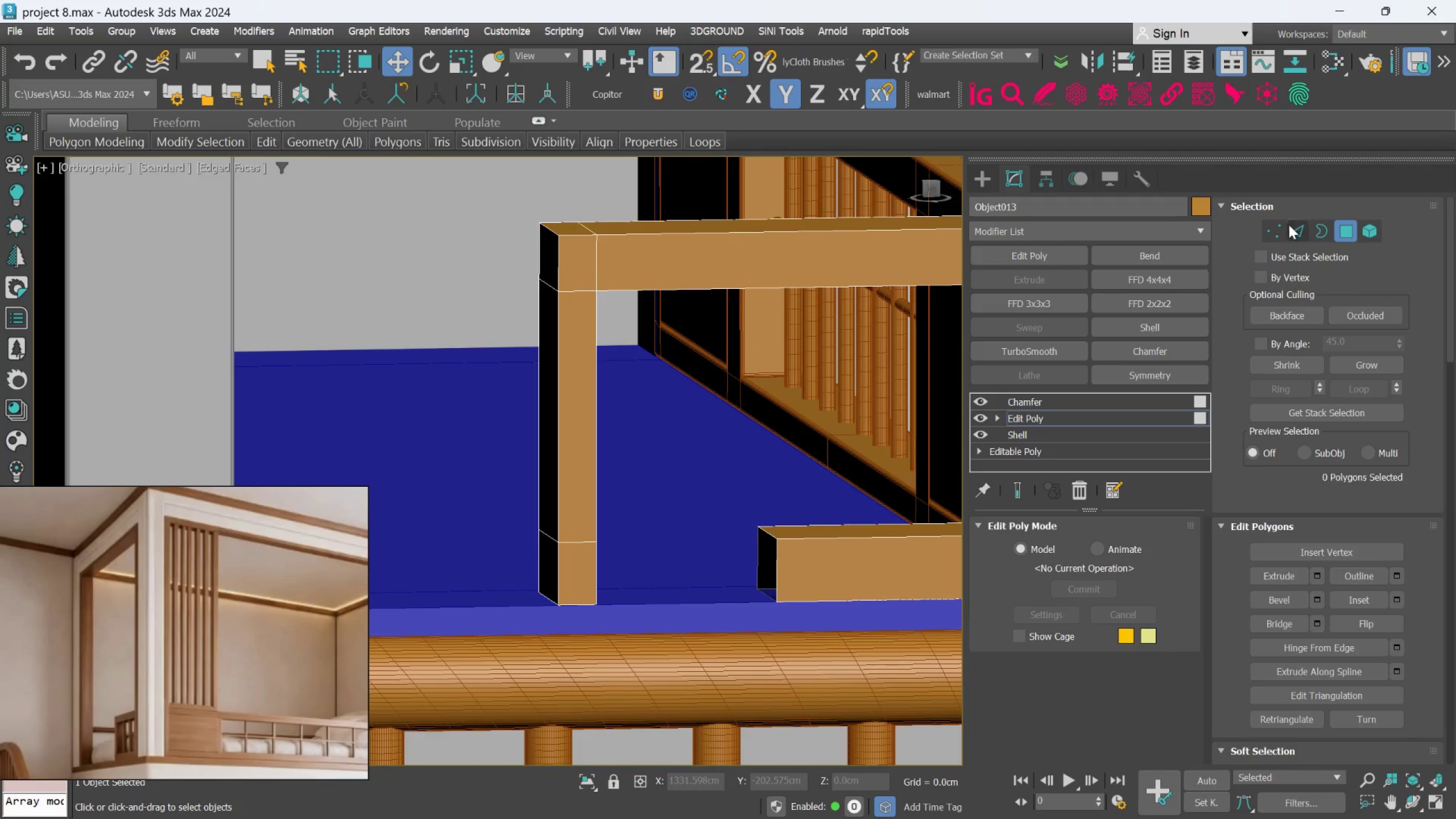 
scroll: coordinate [741, 450], scroll_direction: up, amount: 8.0
 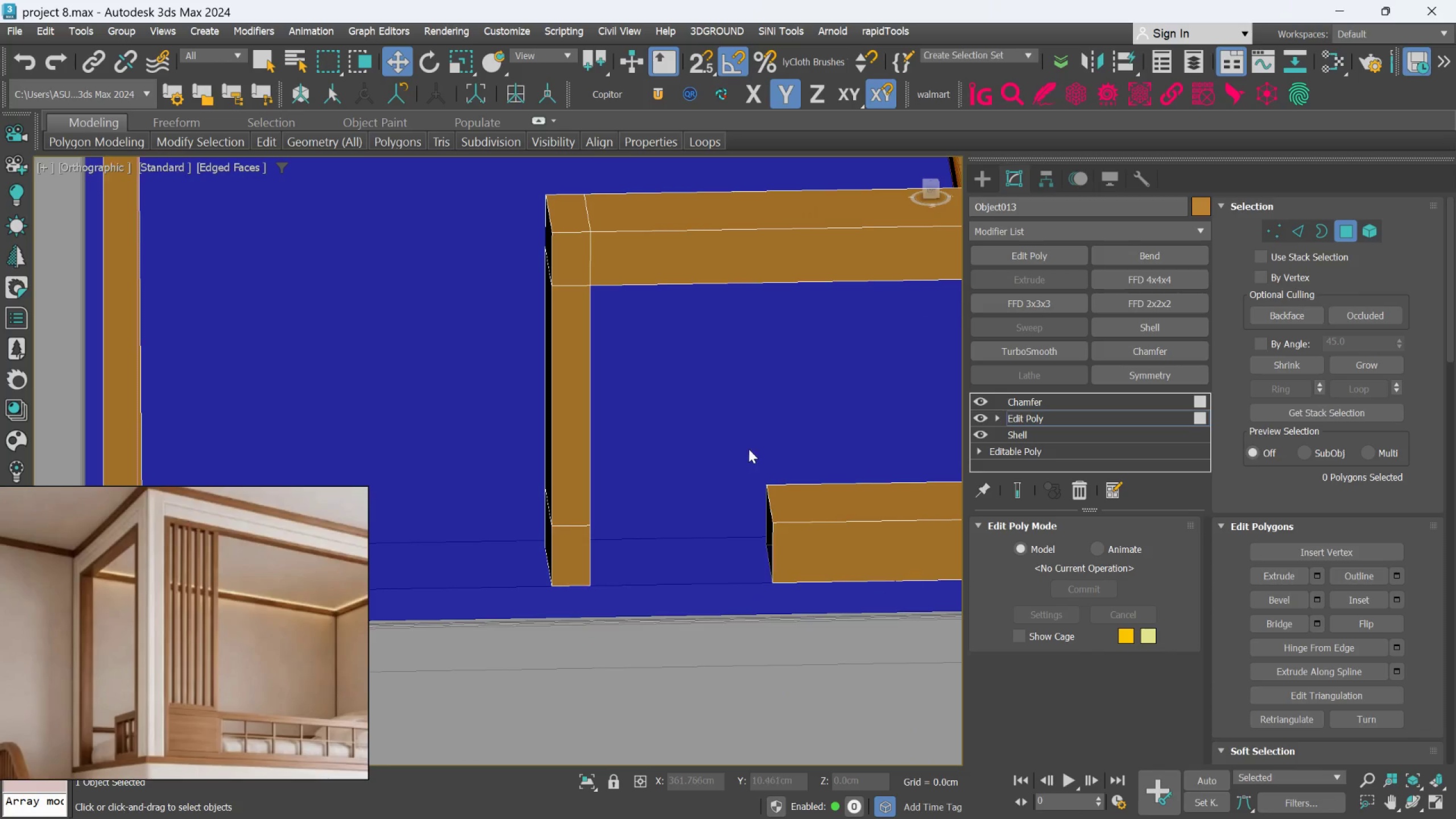 
left_click([1276, 228])
 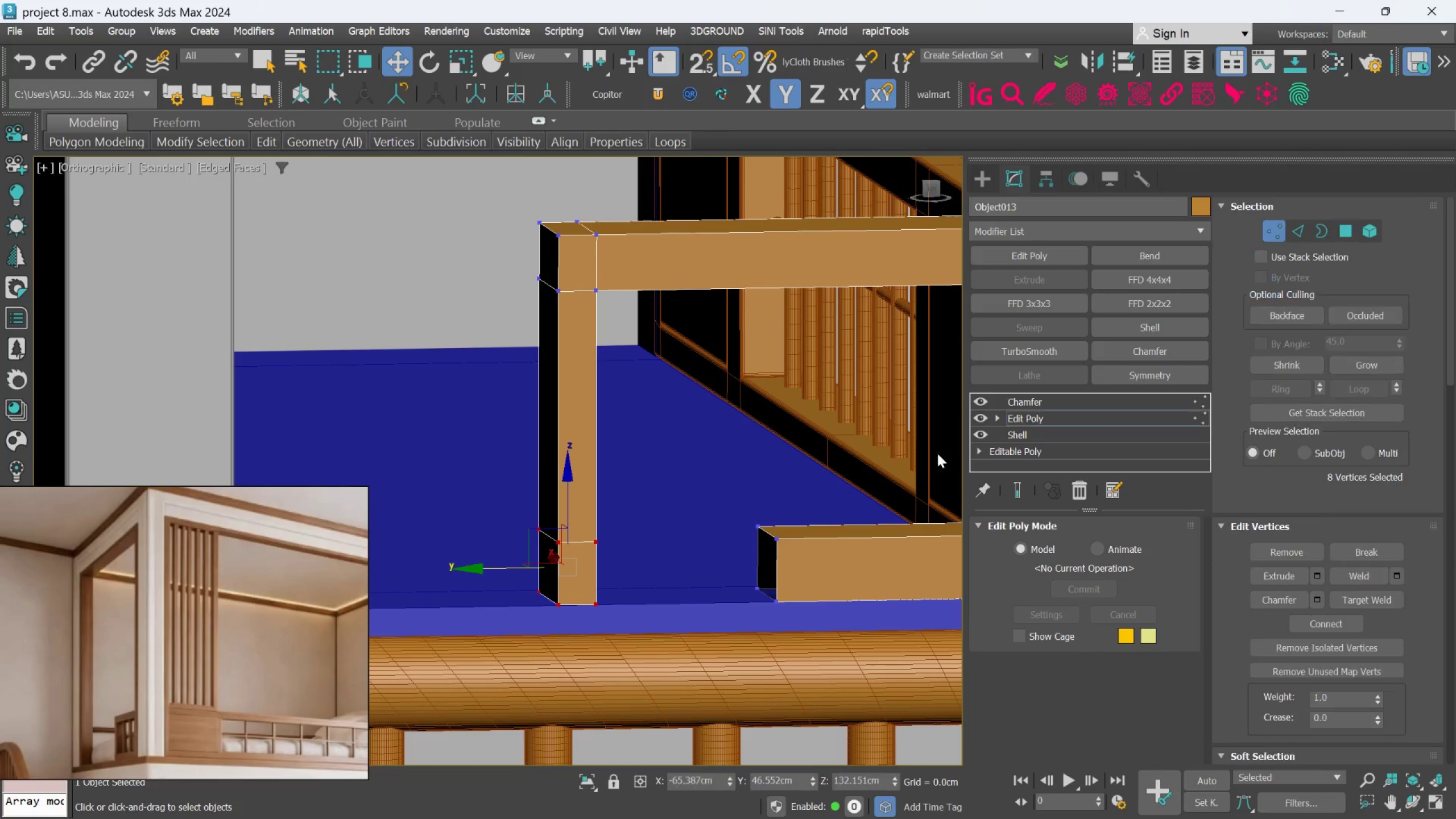 
hold_key(key=AltLeft, duration=0.33)
 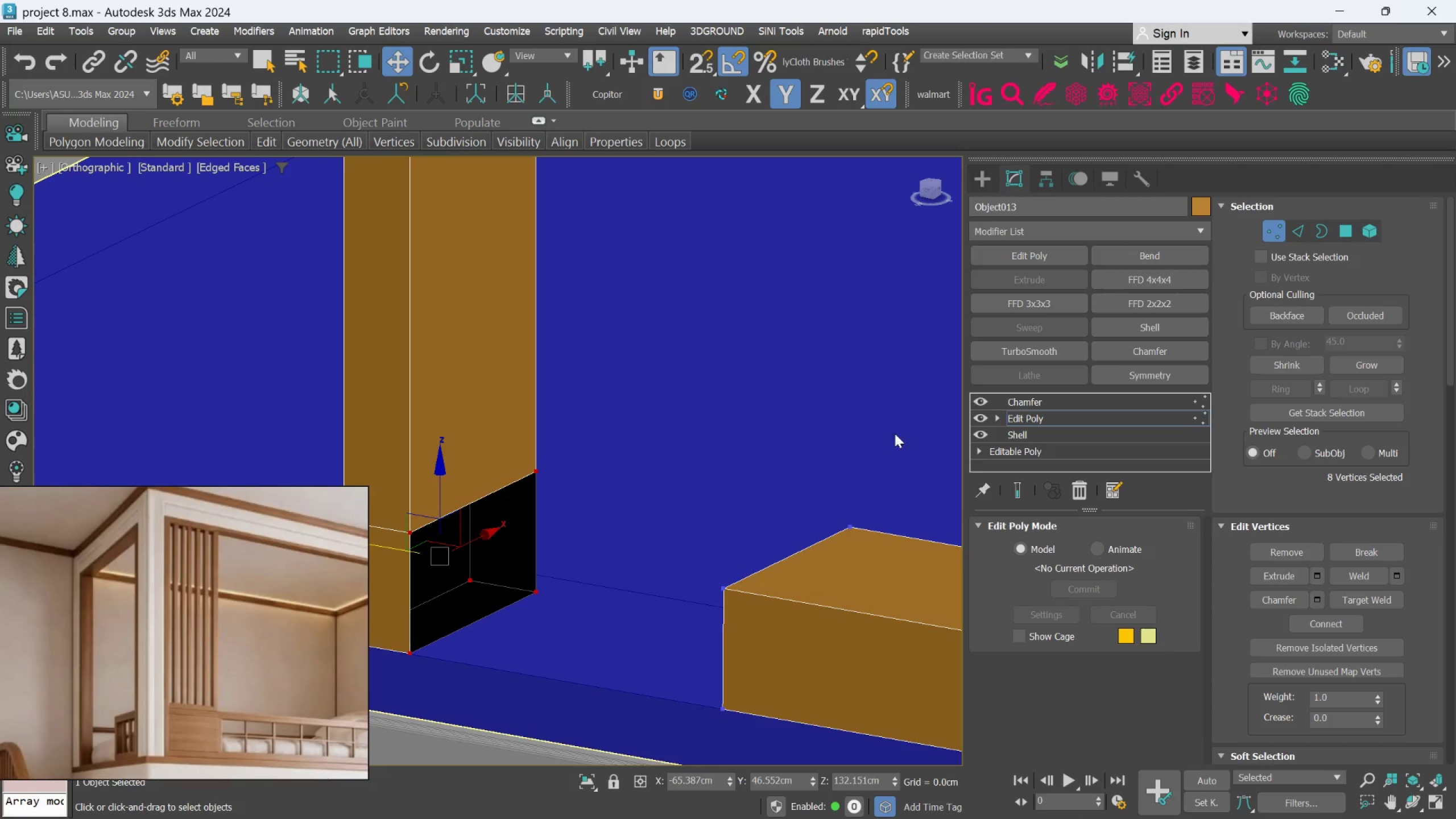 
scroll: coordinate [861, 478], scroll_direction: up, amount: 2.0
 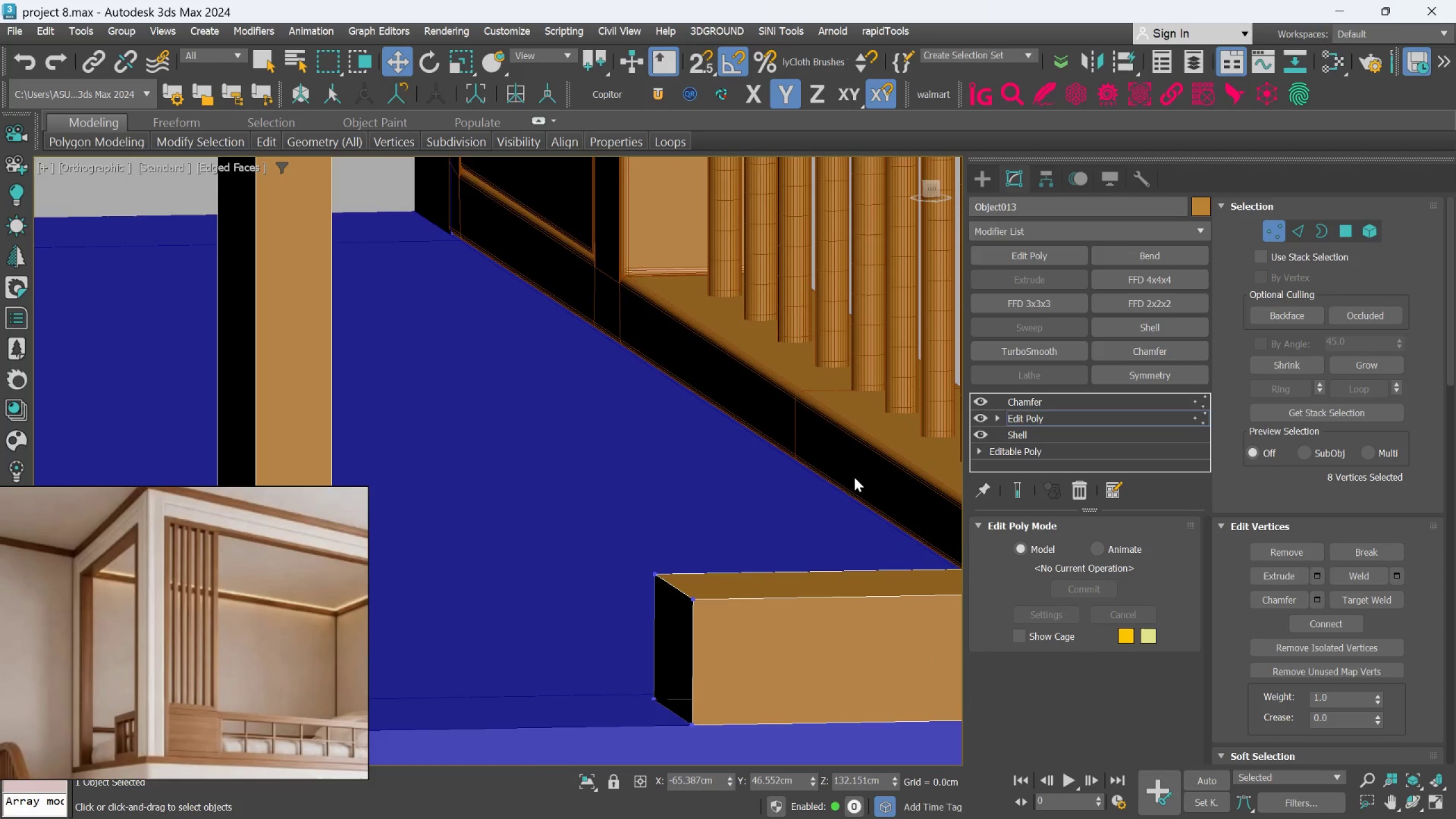 
scroll: coordinate [826, 552], scroll_direction: none, amount: 0.0
 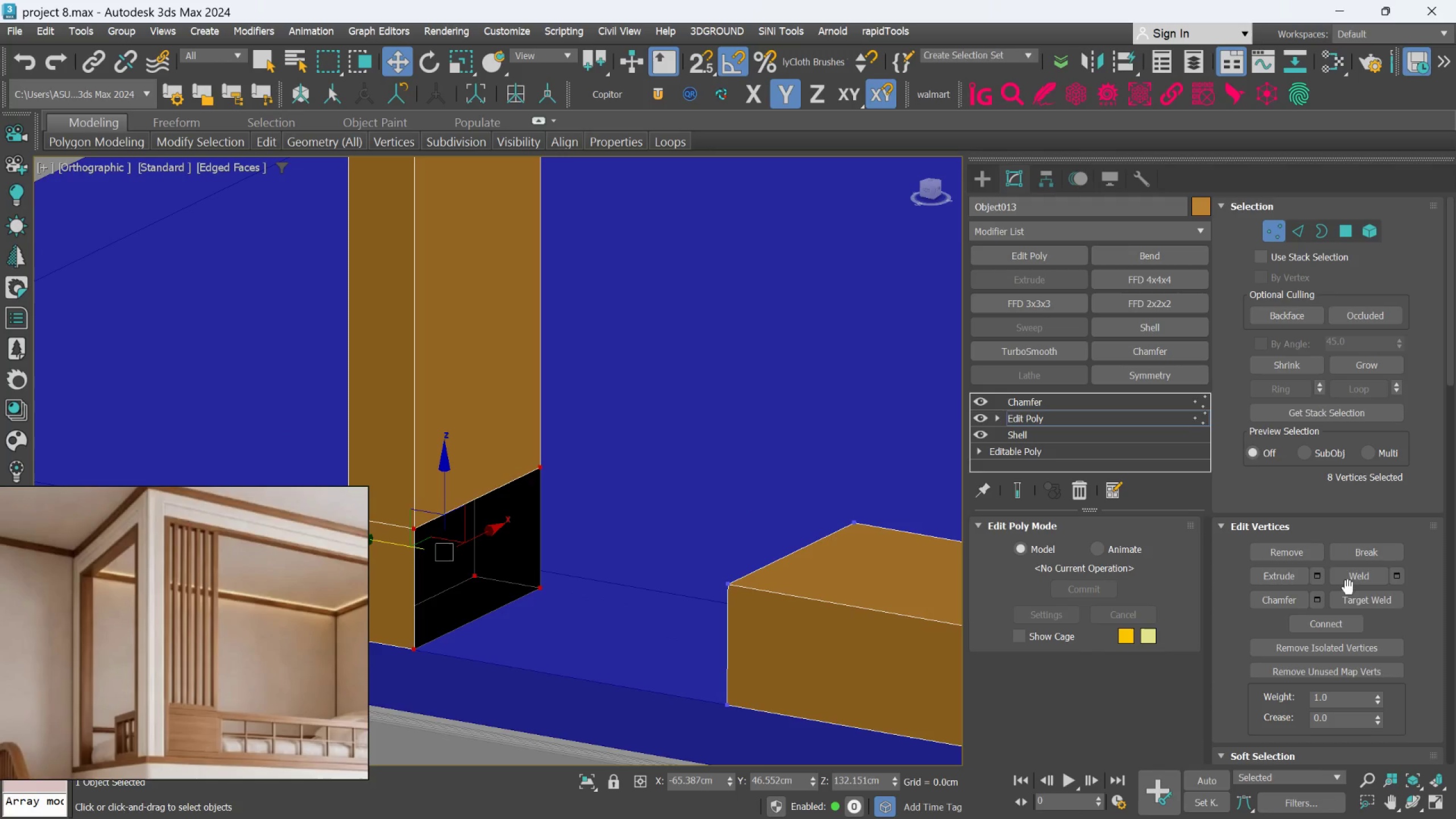 
left_click([1350, 594])
 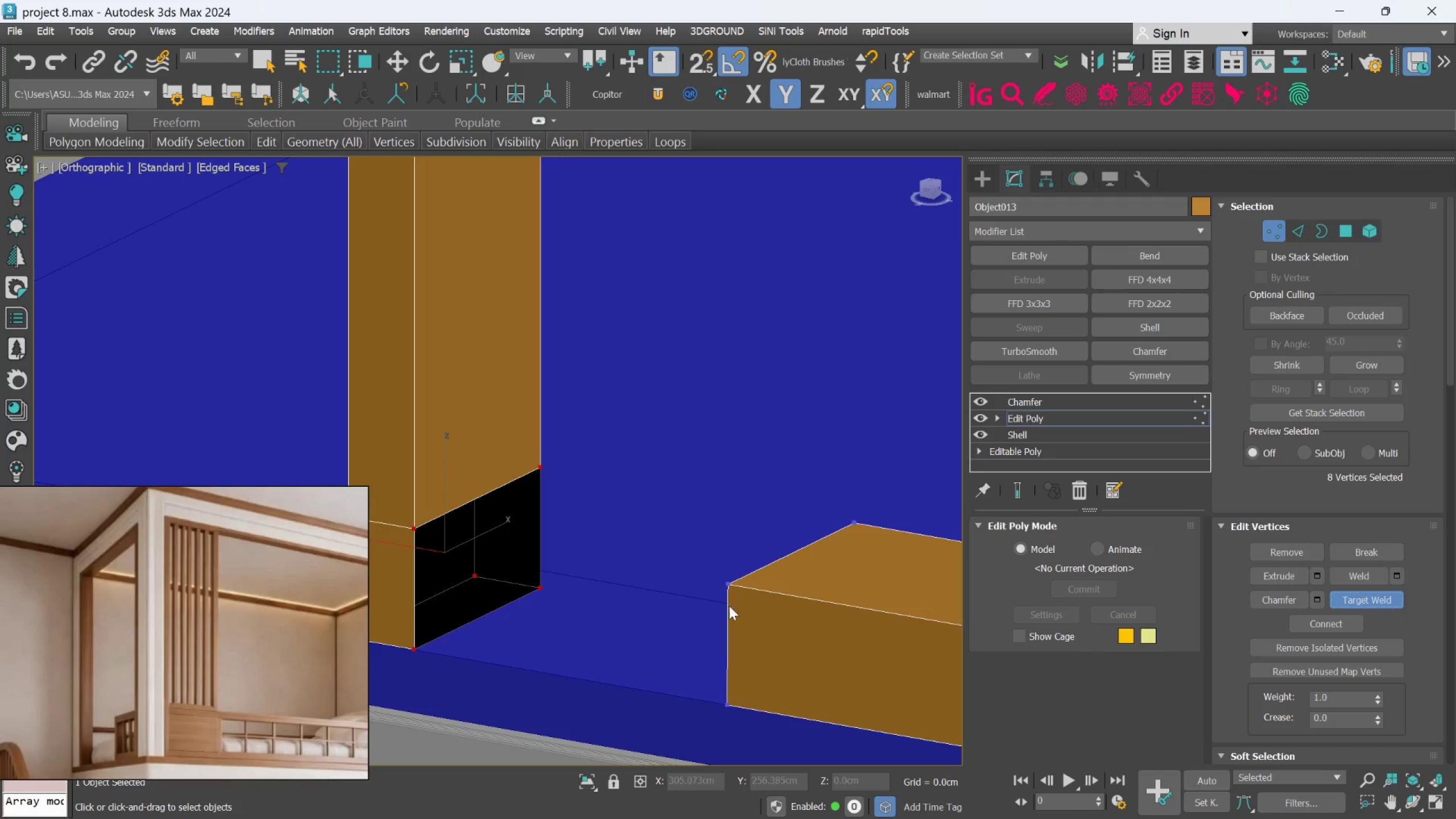 
scroll: coordinate [771, 608], scroll_direction: down, amount: 1.0
 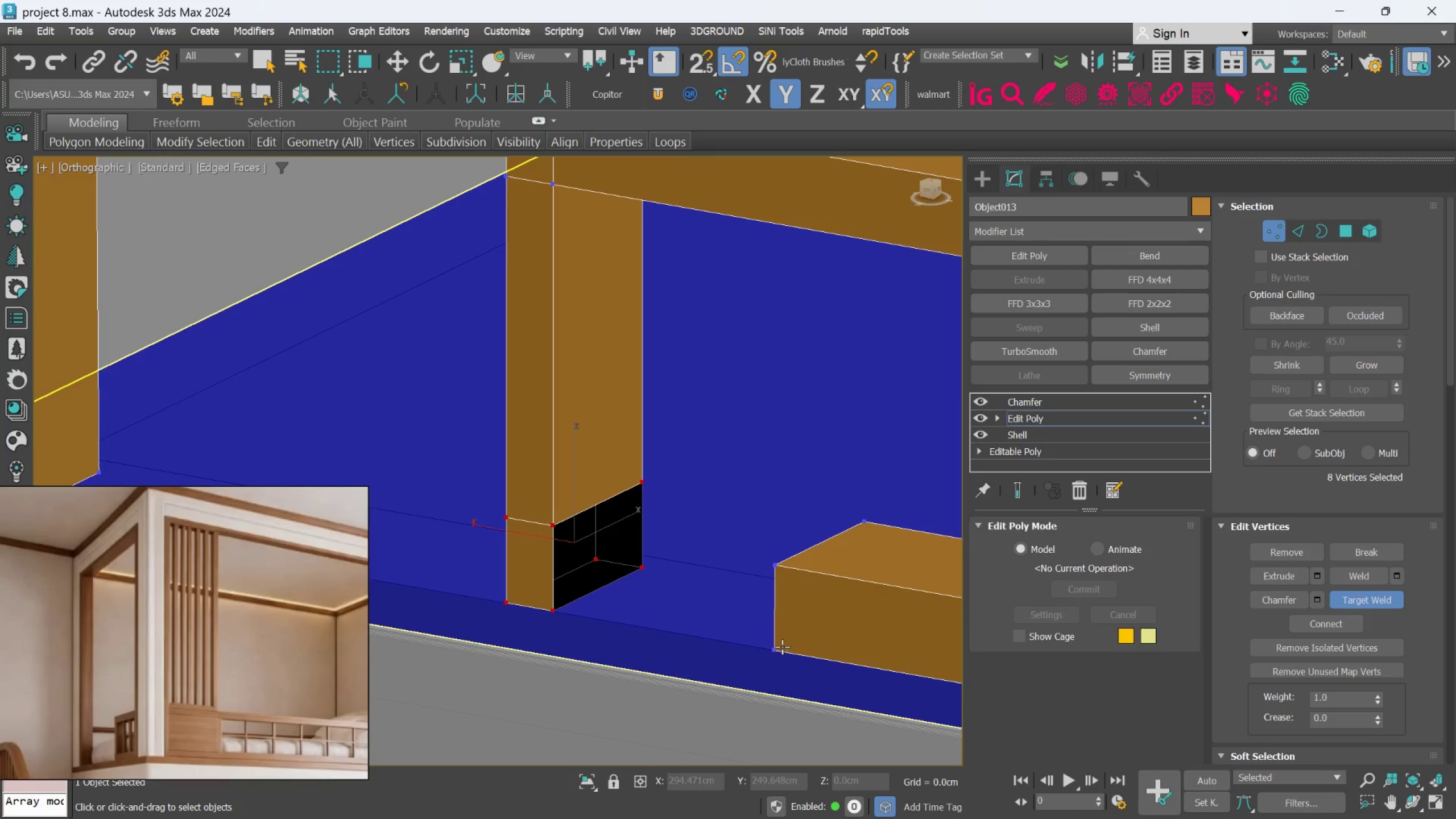 
left_click([775, 648])
 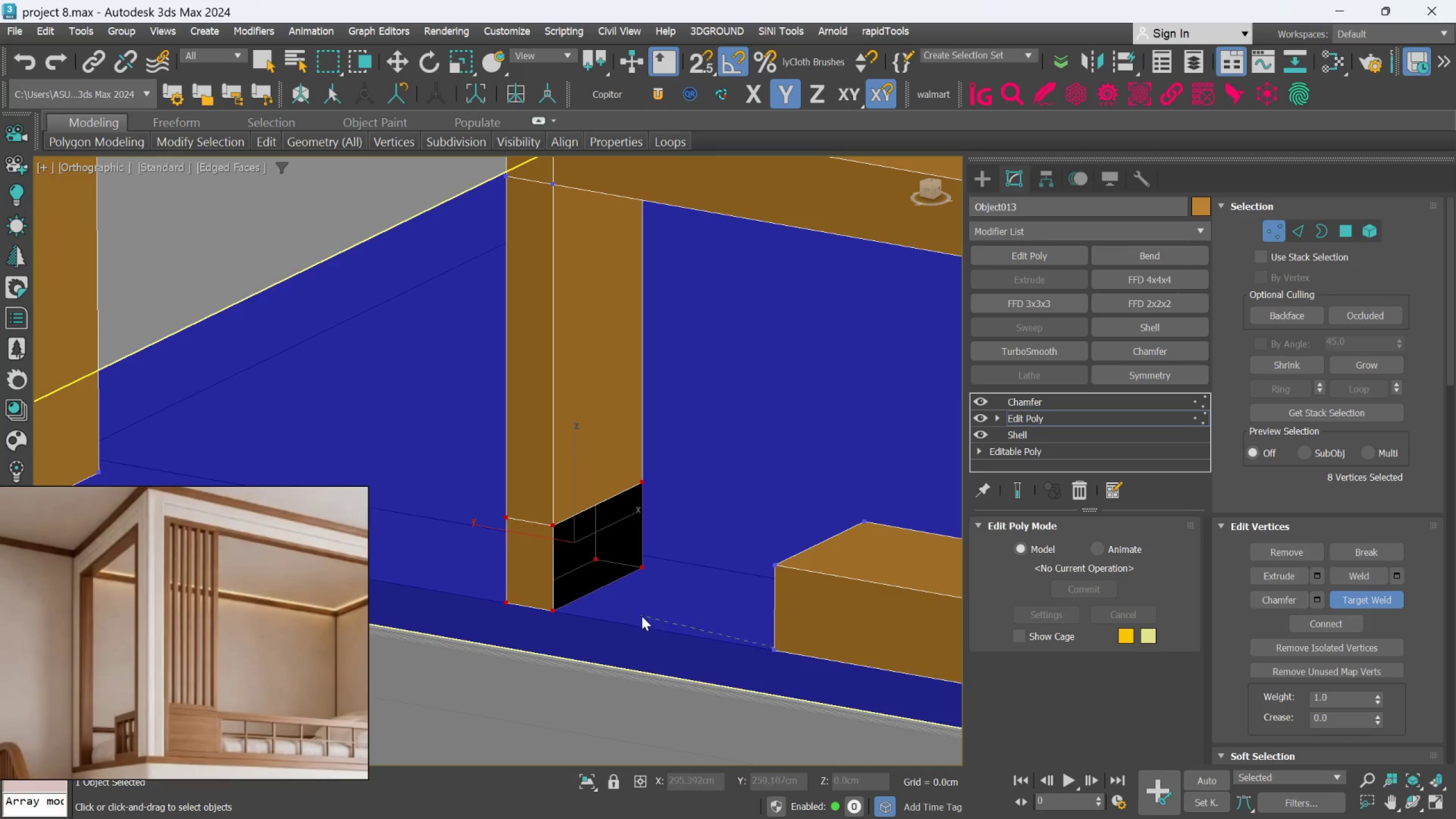 
hold_key(key=AltLeft, duration=1.24)
 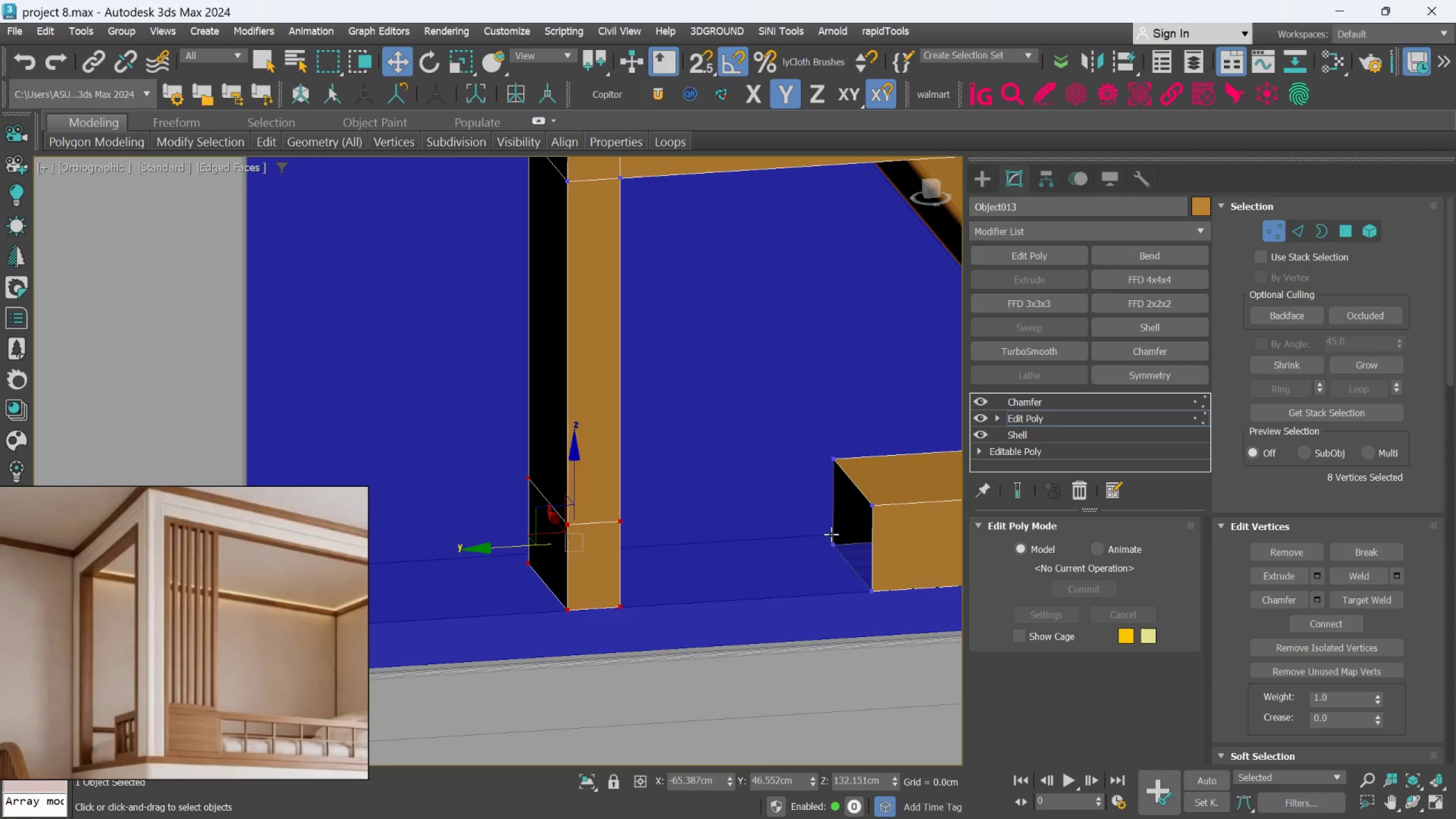 
left_click([832, 536])
 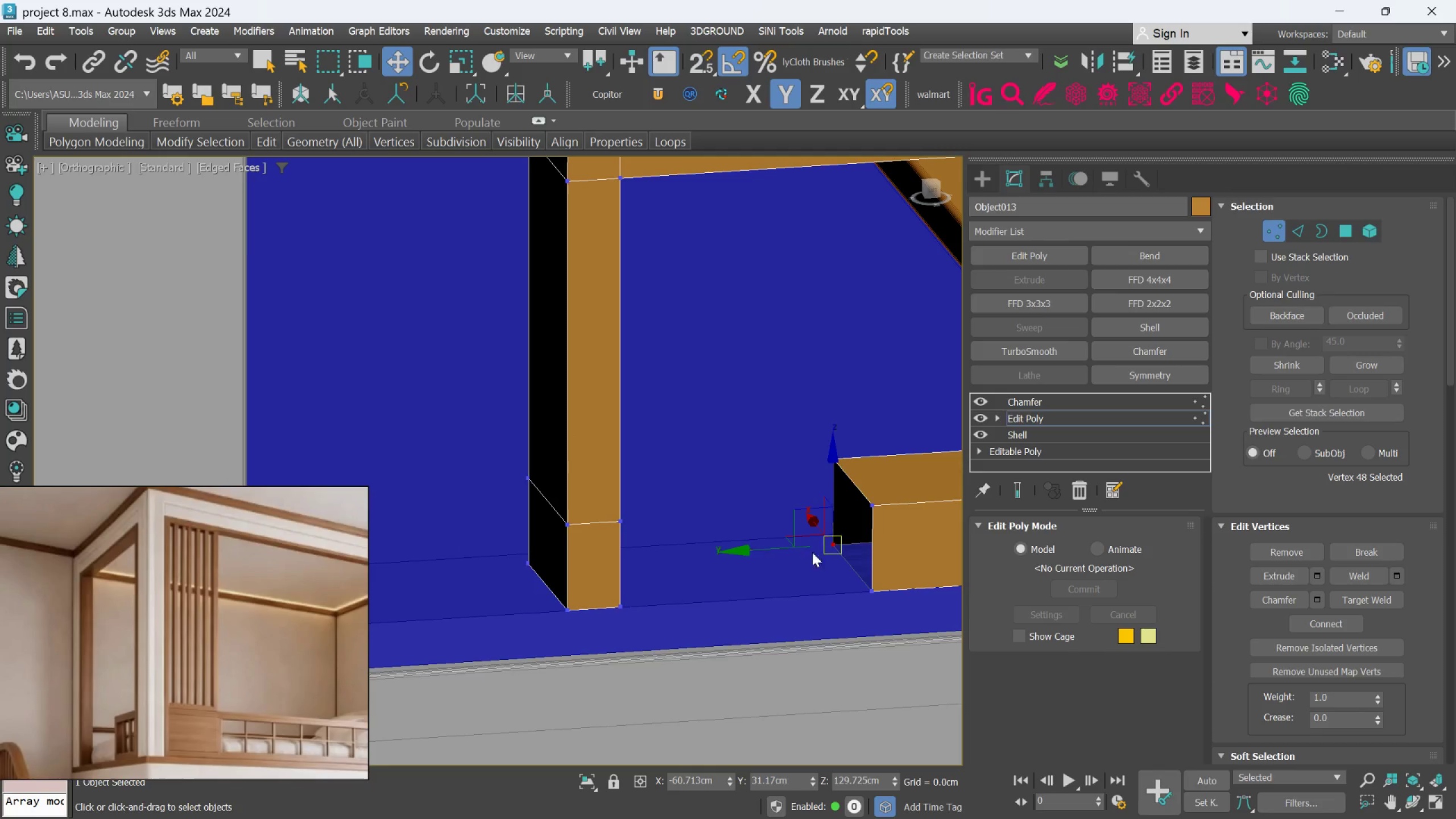 
hold_key(key=AltLeft, duration=0.6)
 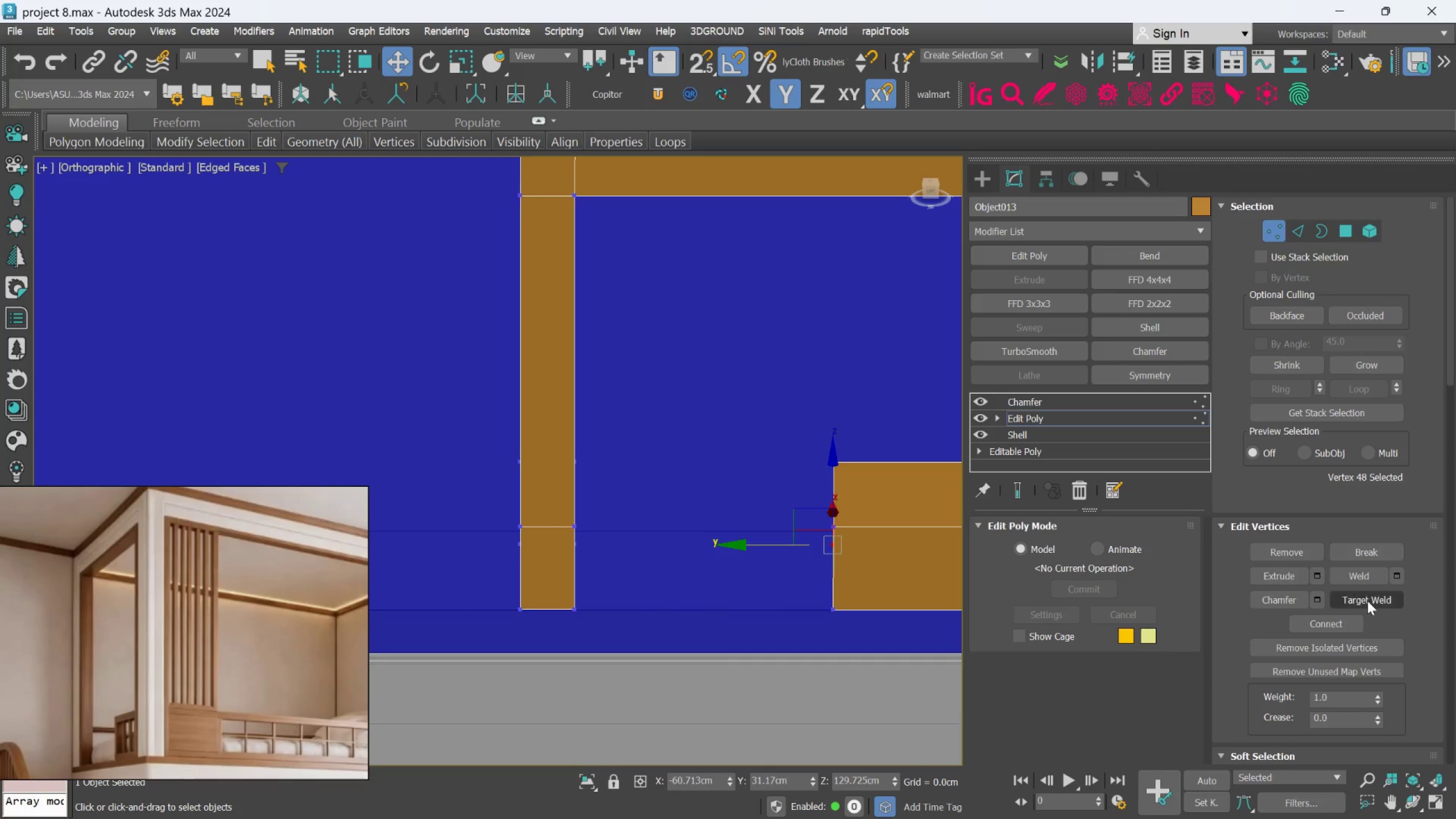 
left_click([1368, 601])
 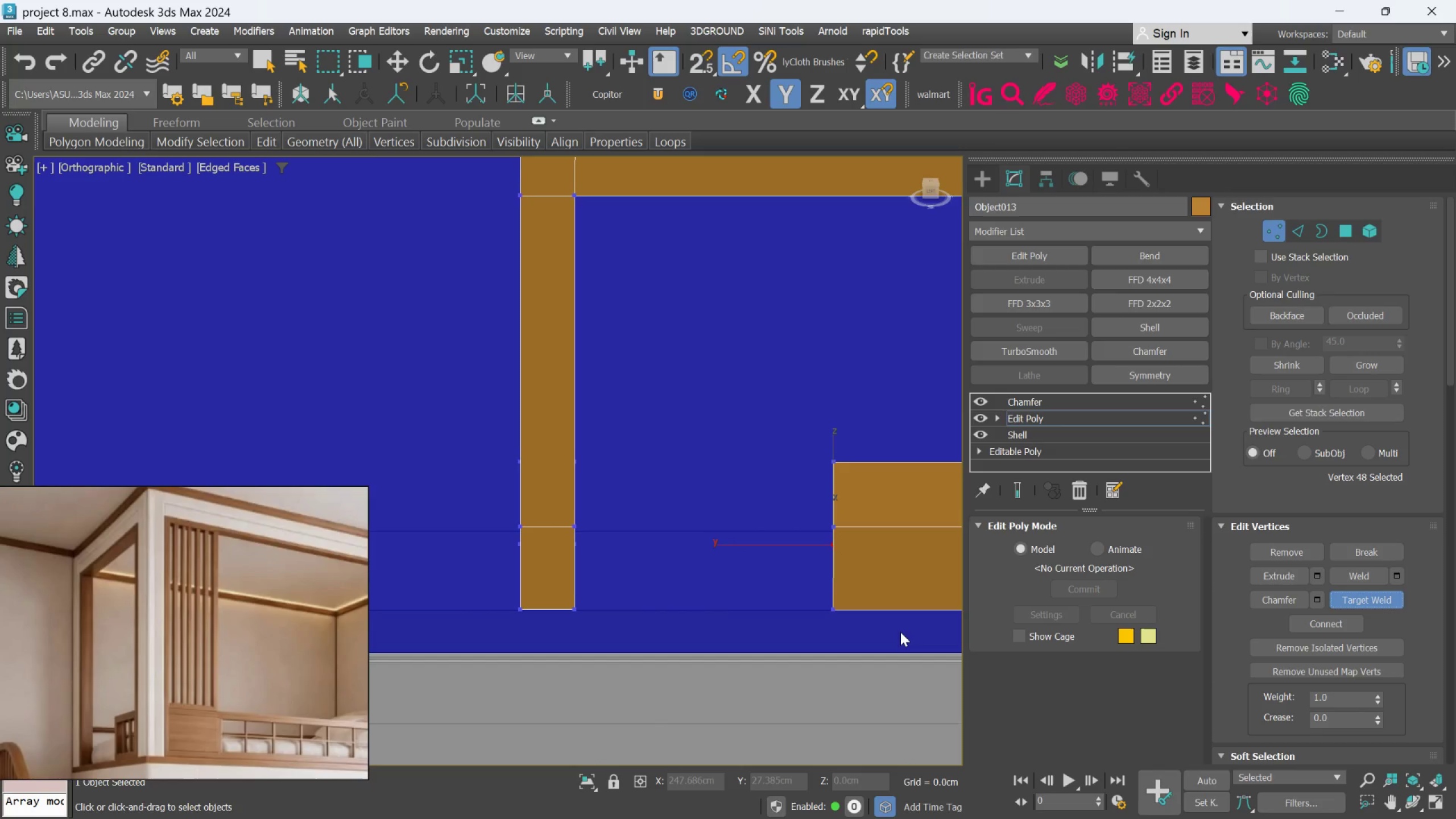 
hold_key(key=AltLeft, duration=0.48)
 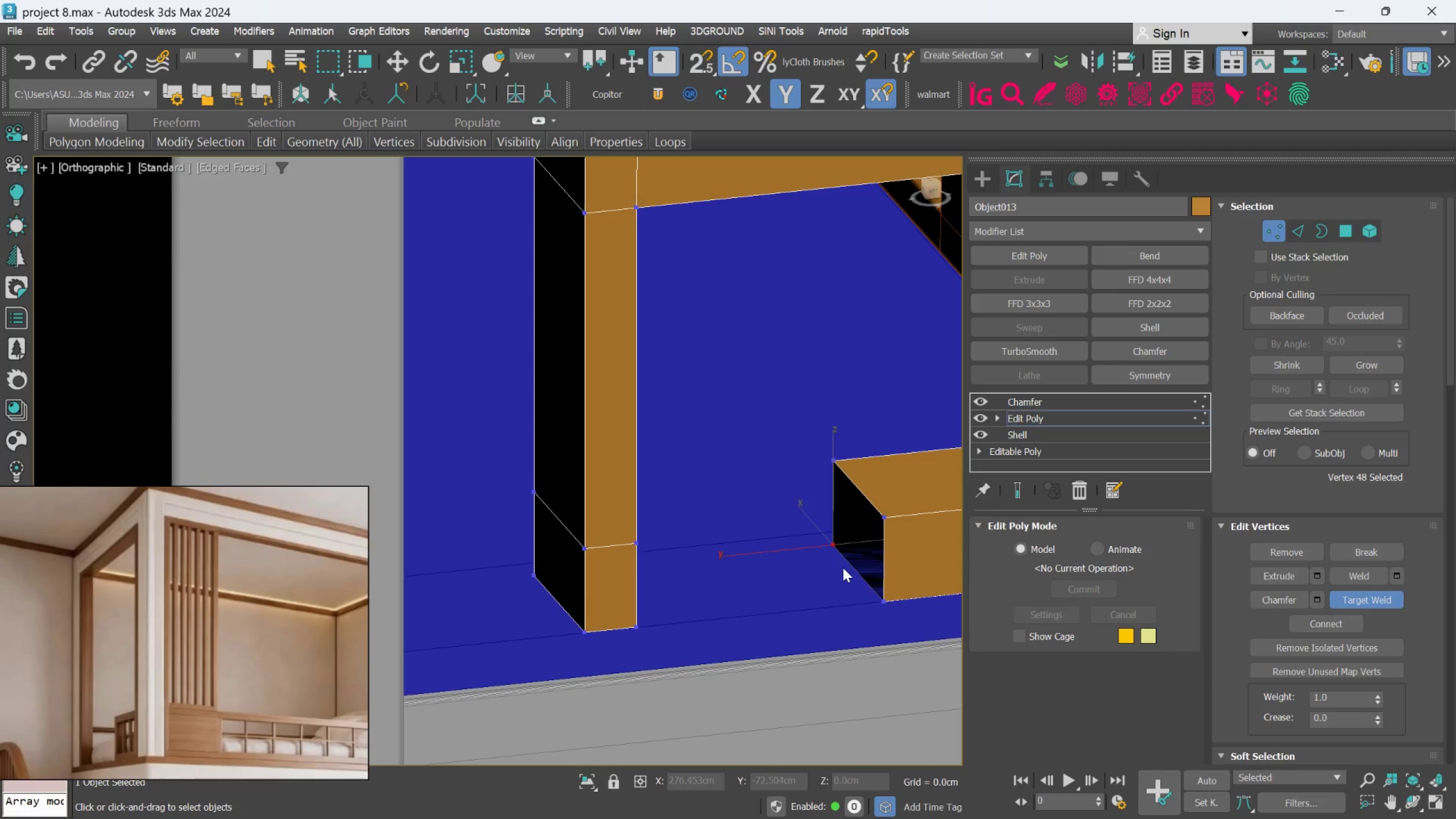 
hold_key(key=AltLeft, duration=1.08)
 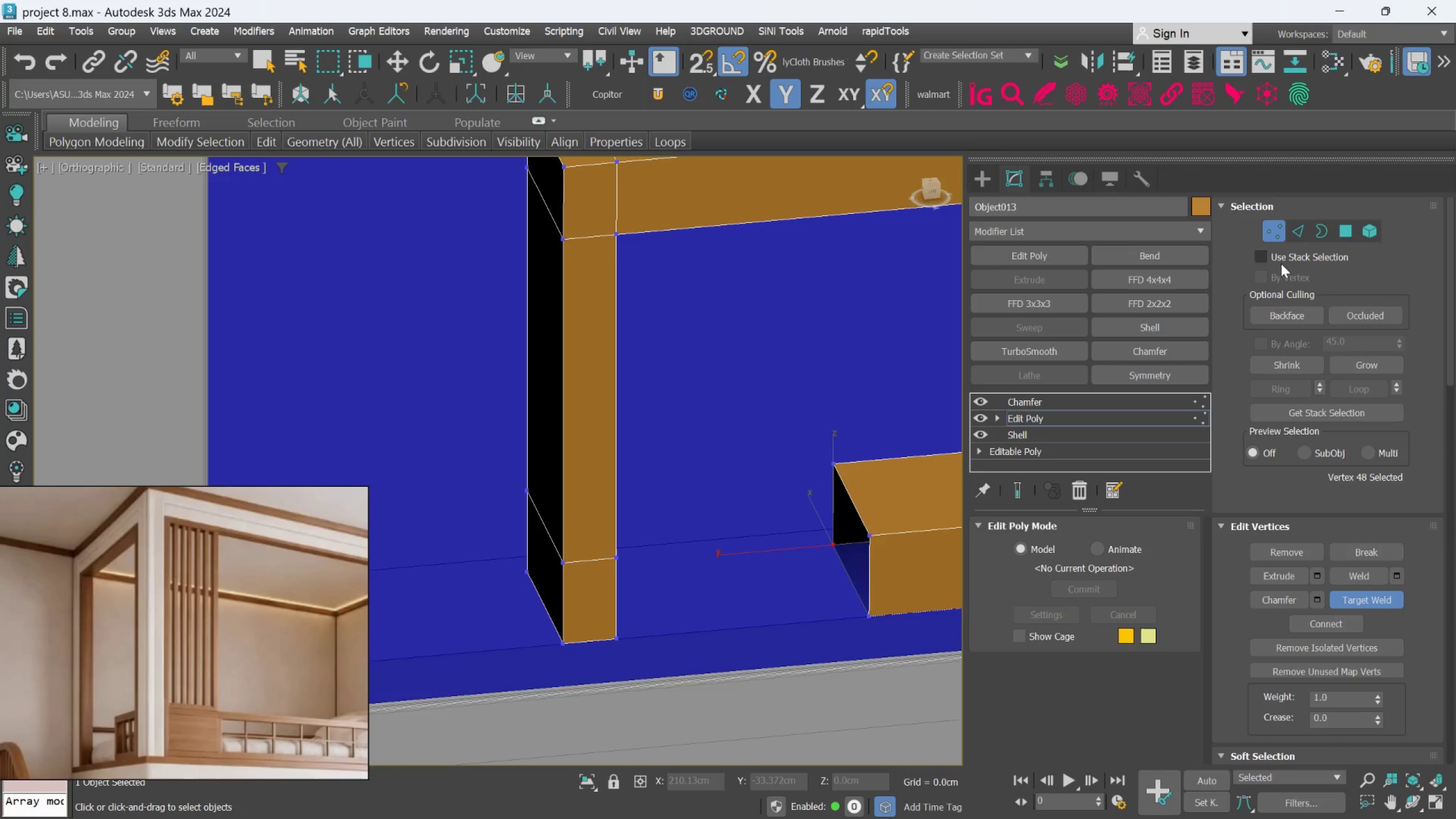 
left_click([1292, 235])
 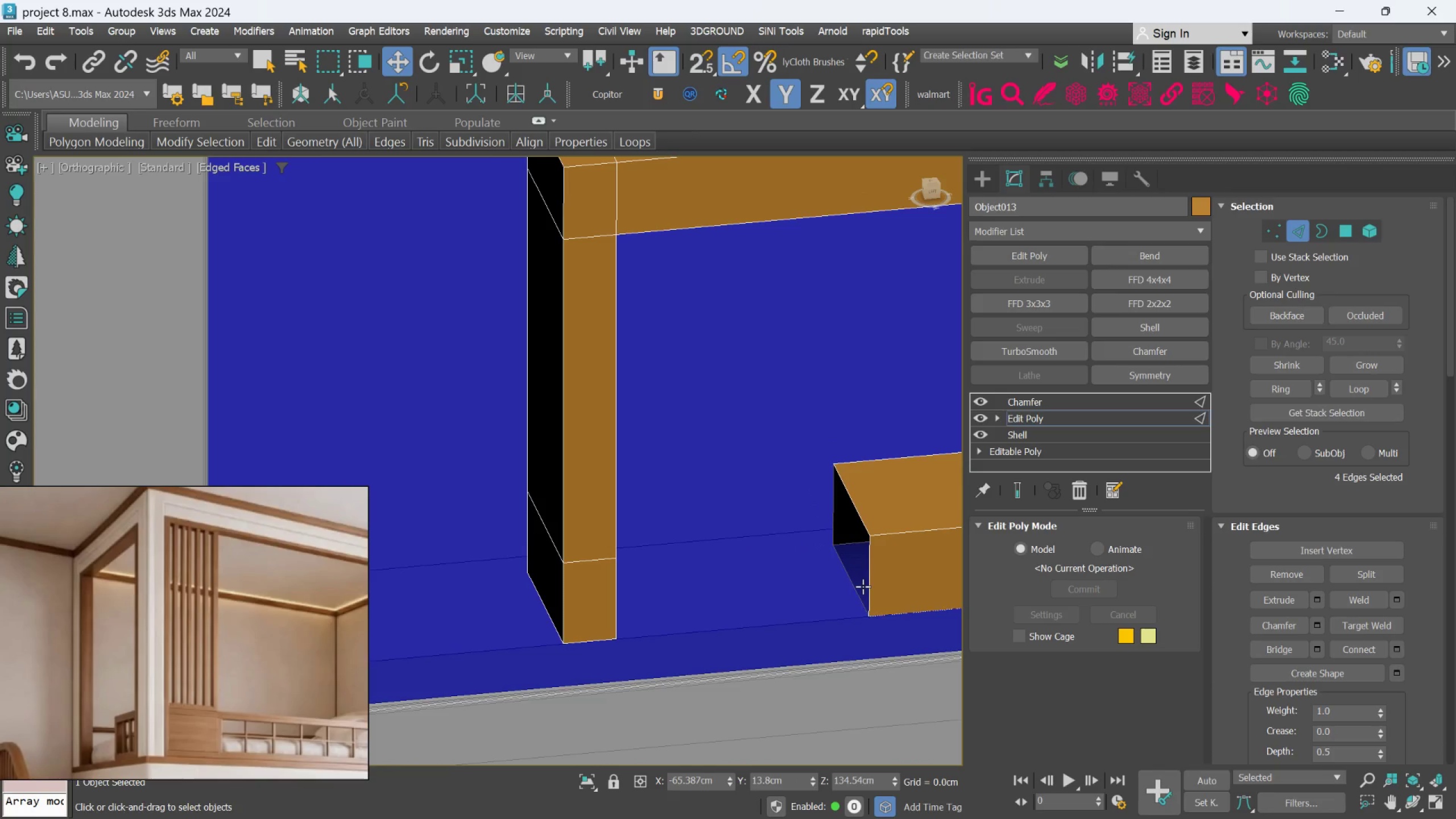 
left_click([859, 587])
 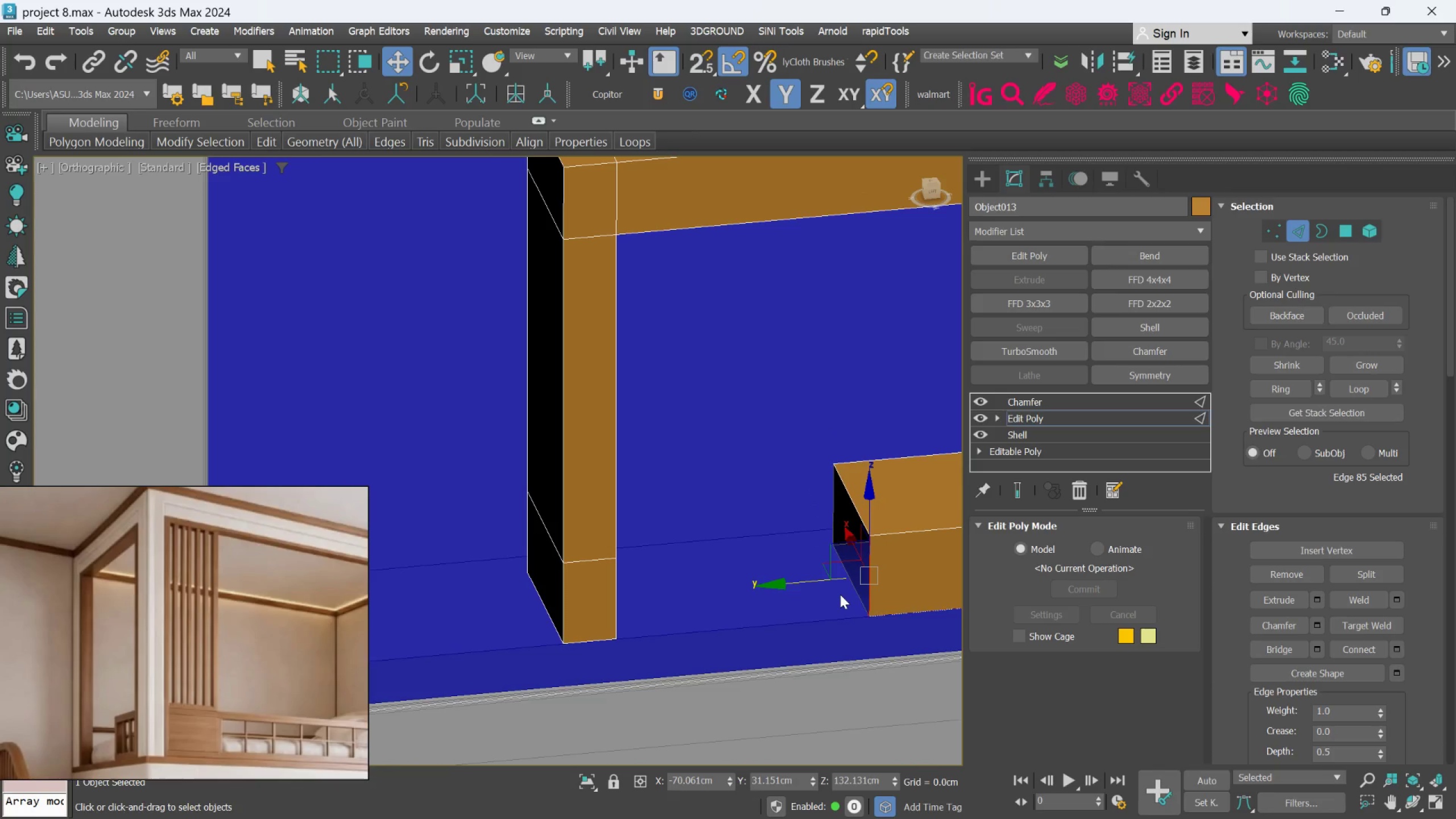 
hold_key(key=AltLeft, duration=0.51)
 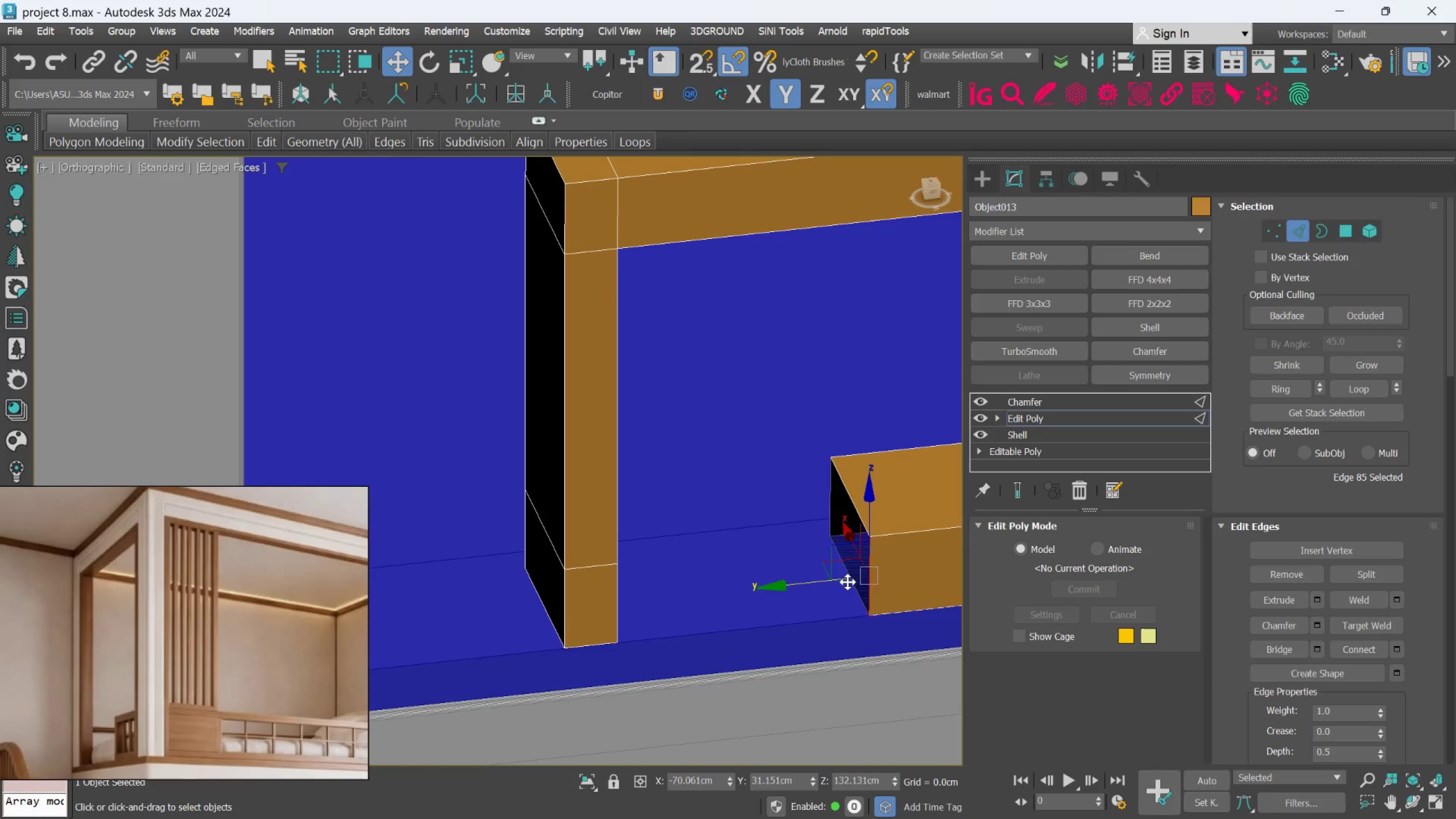 
left_click([848, 582])
 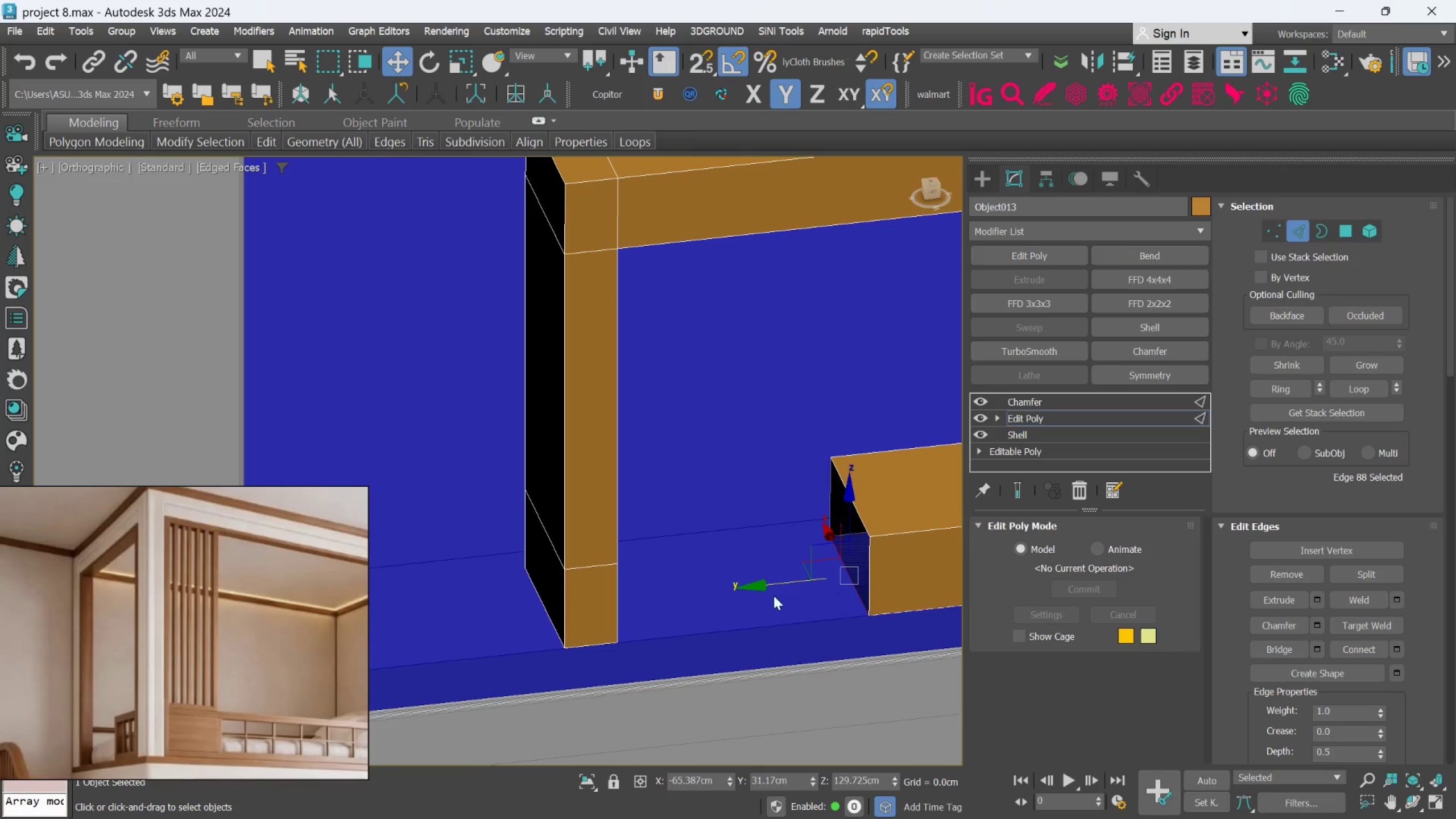 
hold_key(key=AltLeft, duration=0.42)
 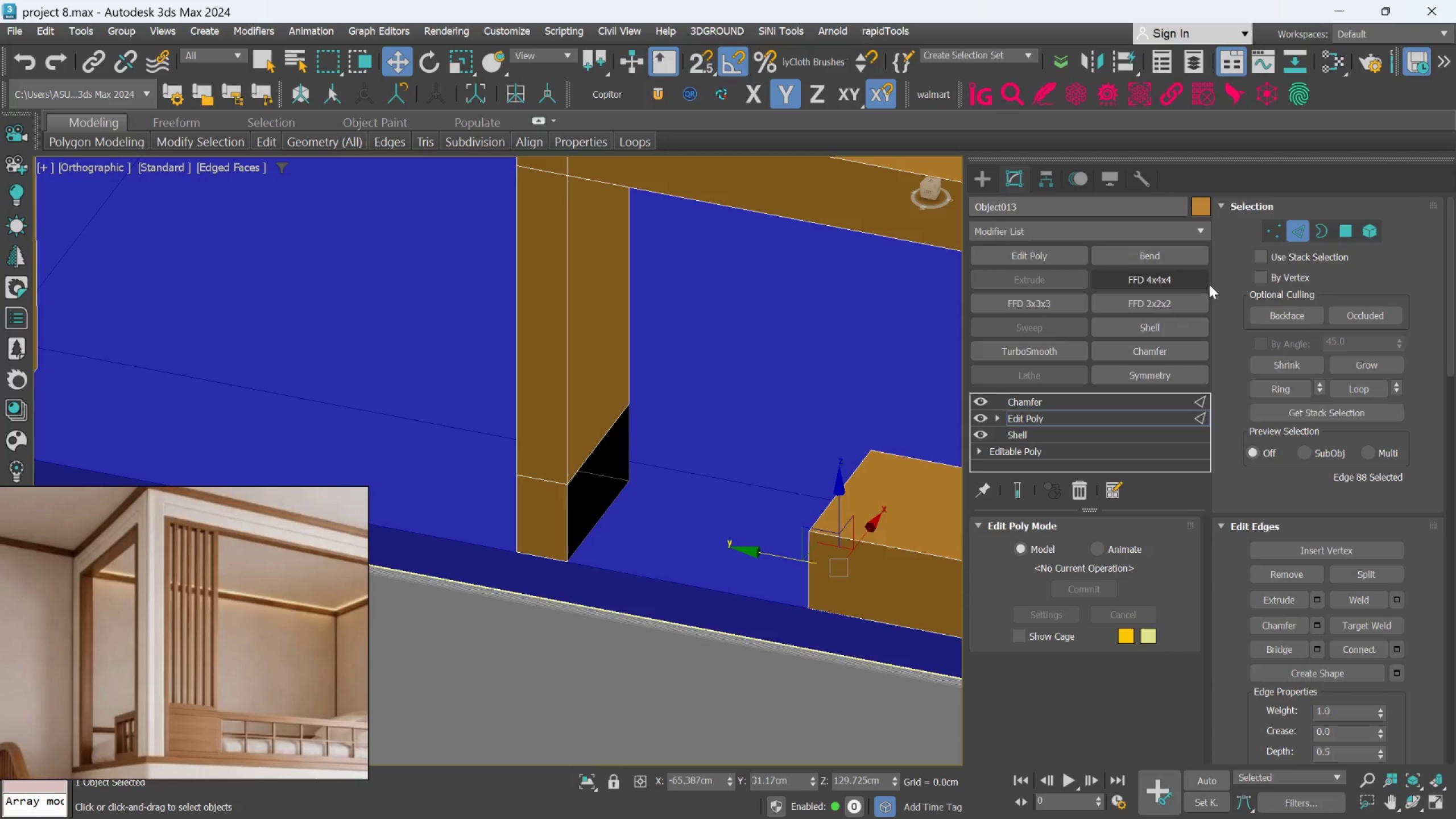 
left_click([1266, 233])
 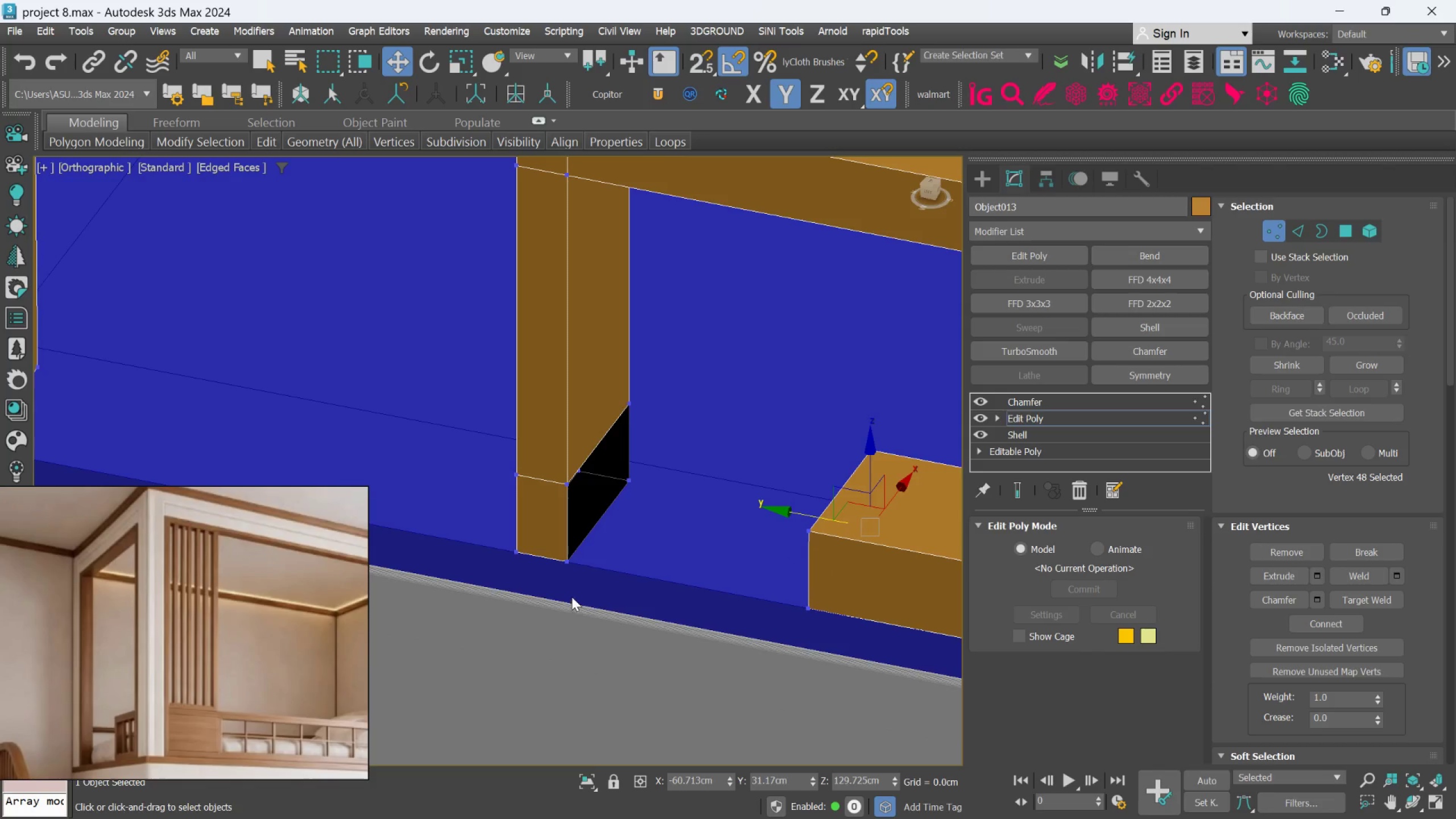 
scroll: coordinate [566, 570], scroll_direction: up, amount: 1.0
 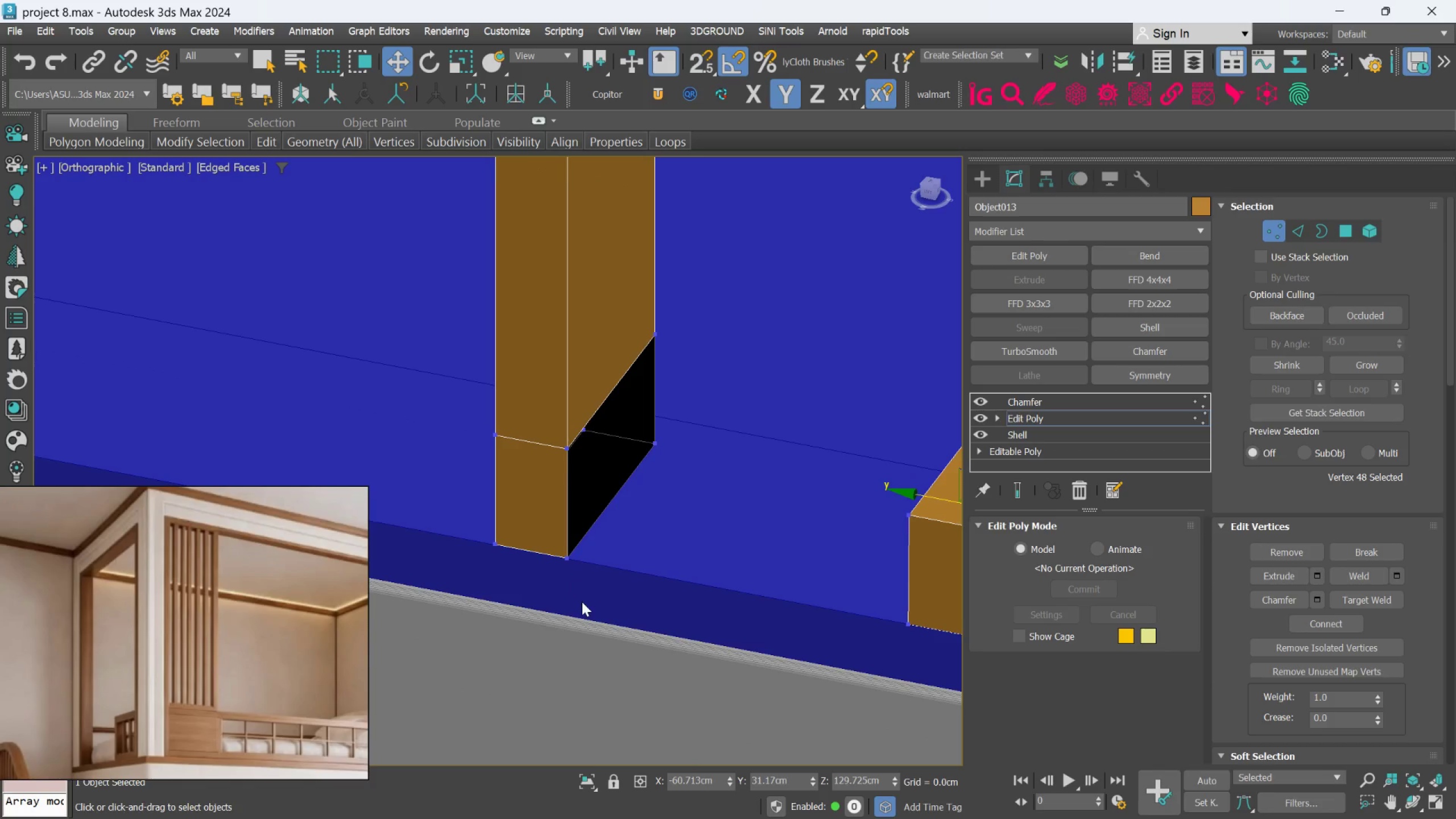 
left_click_drag(start_coordinate=[584, 602], to_coordinate=[486, 546])
 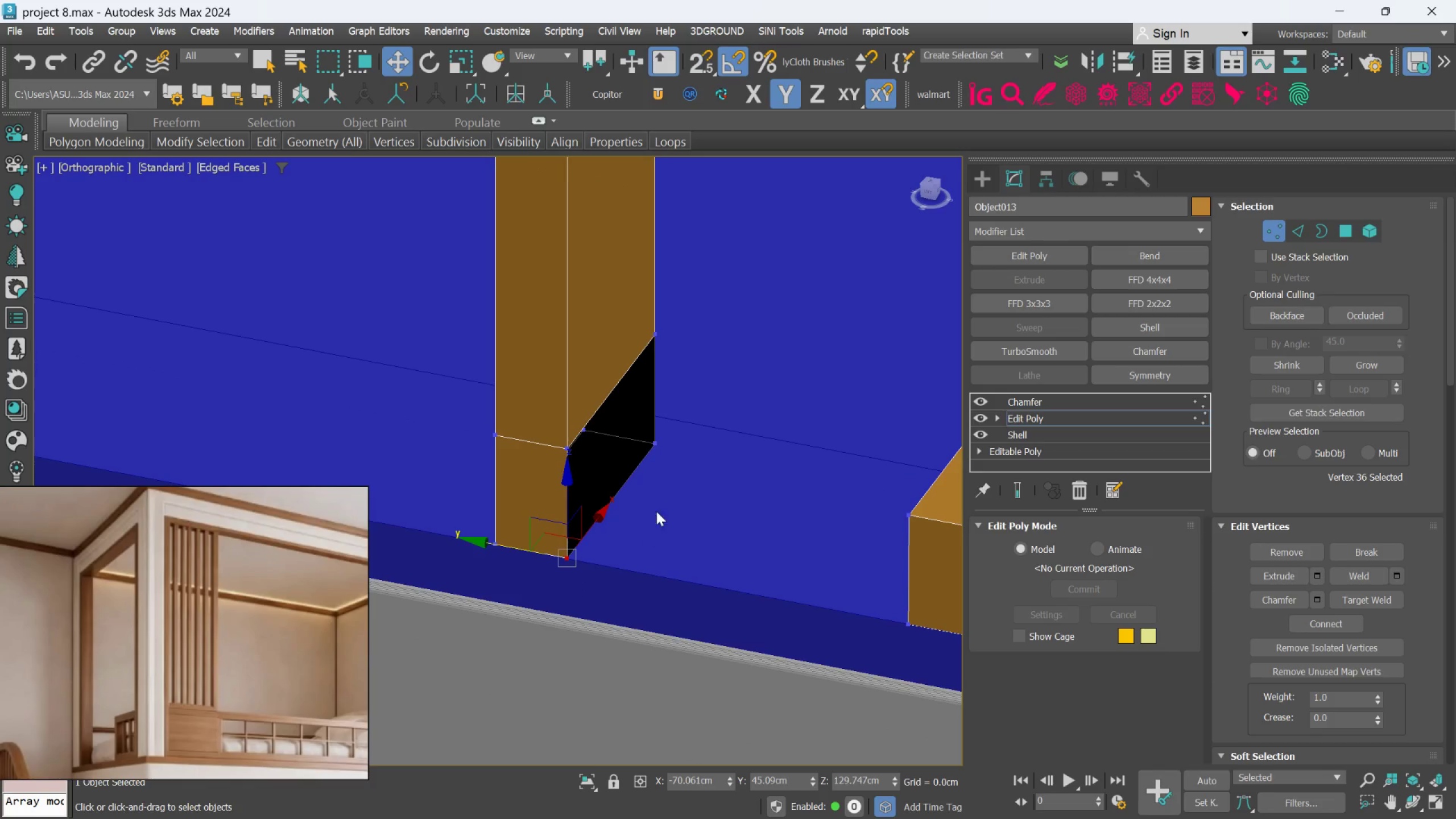 
hold_key(key=ControlLeft, duration=1.65)
left_click_drag(start_coordinate=[672, 492], to_coordinate=[580, 411])
 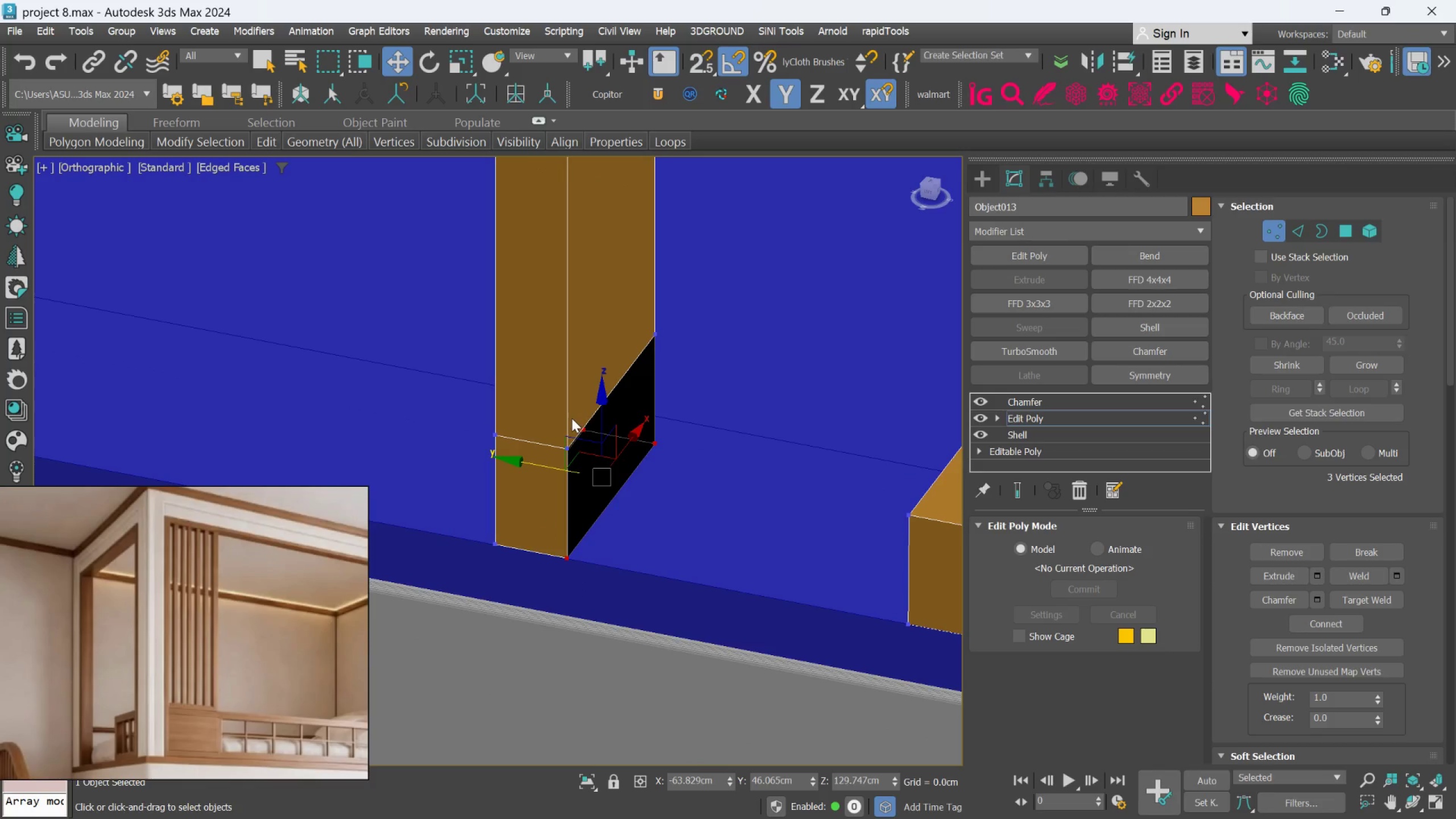 
hold_key(key=AltLeft, duration=0.64)
 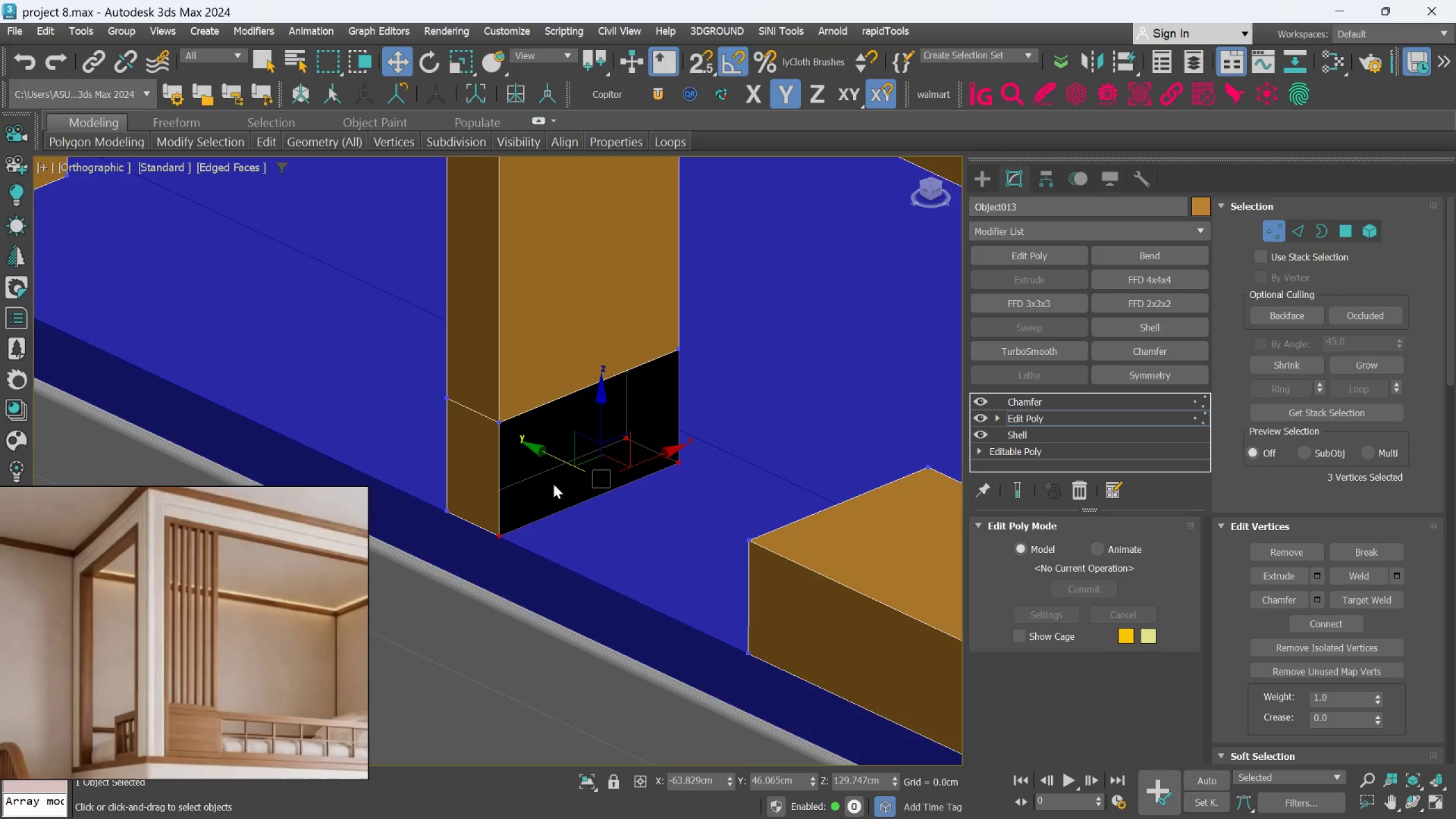 
left_click_drag(start_coordinate=[546, 601], to_coordinate=[405, 499])
 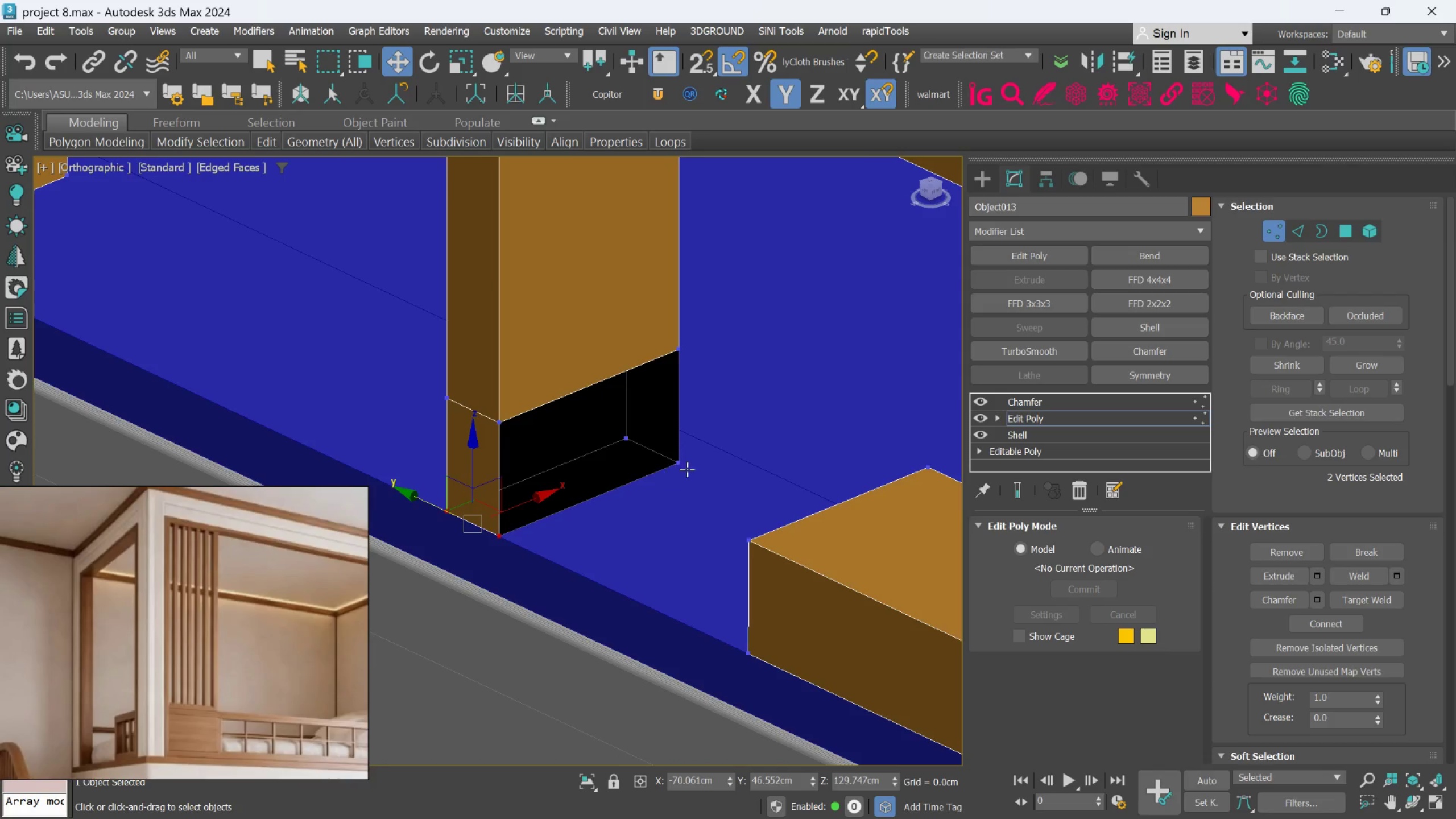 
hold_key(key=ControlLeft, duration=1.25)
left_click_drag(start_coordinate=[700, 469], to_coordinate=[701, 473])
 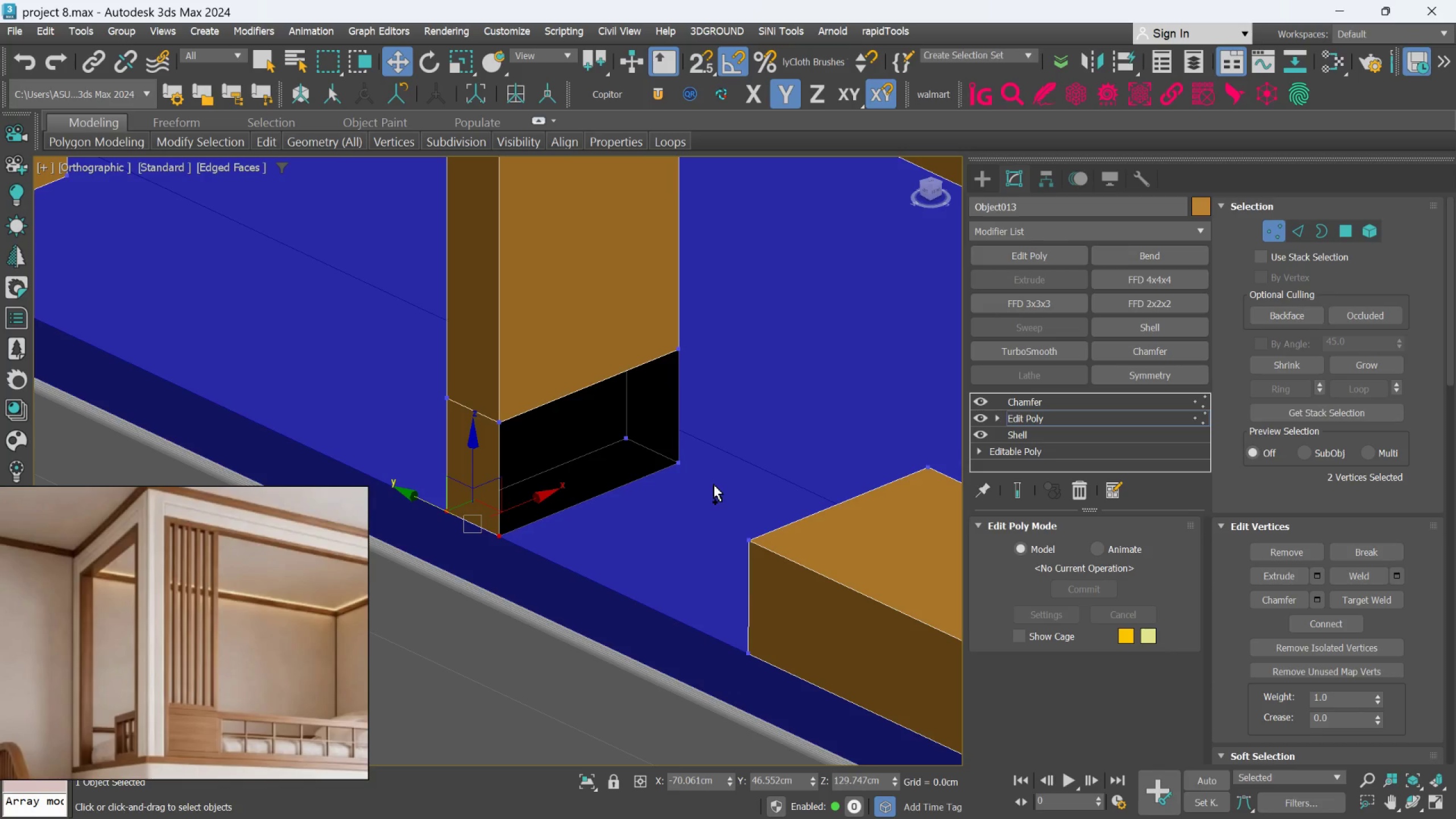 
left_click_drag(start_coordinate=[714, 483], to_coordinate=[594, 425])
 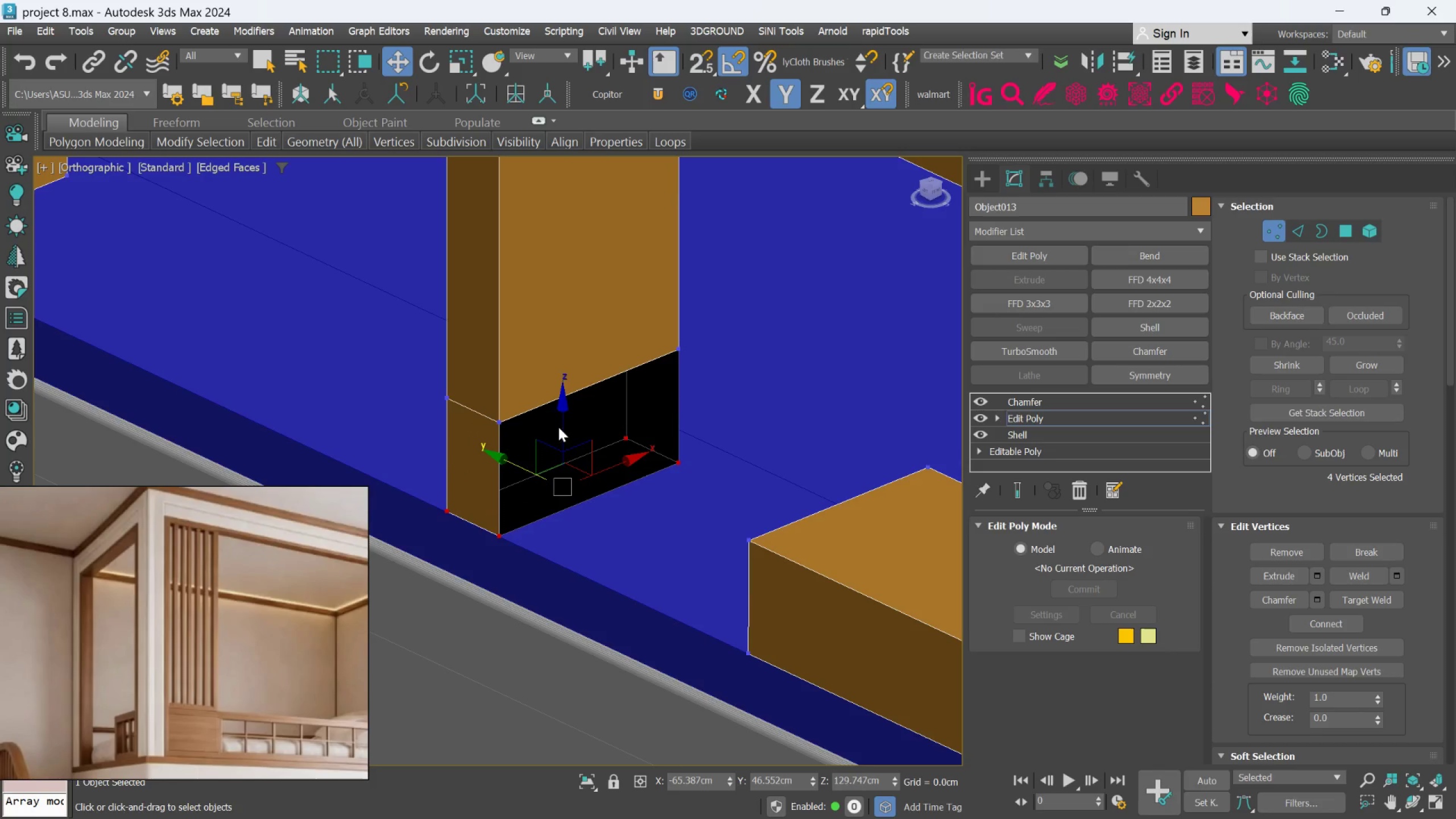 
left_click_drag(start_coordinate=[563, 427], to_coordinate=[410, 489])
 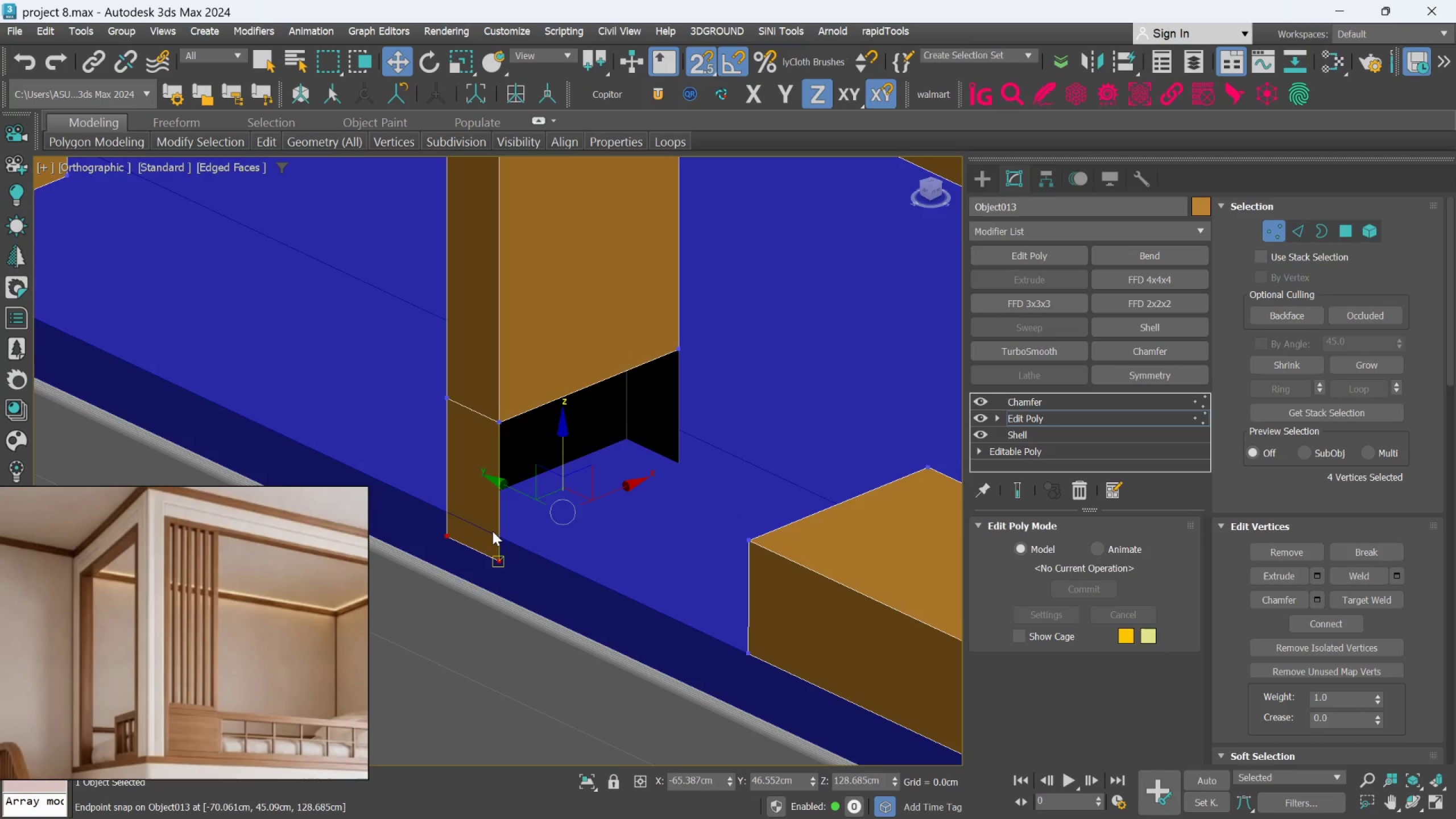 
key(S)
 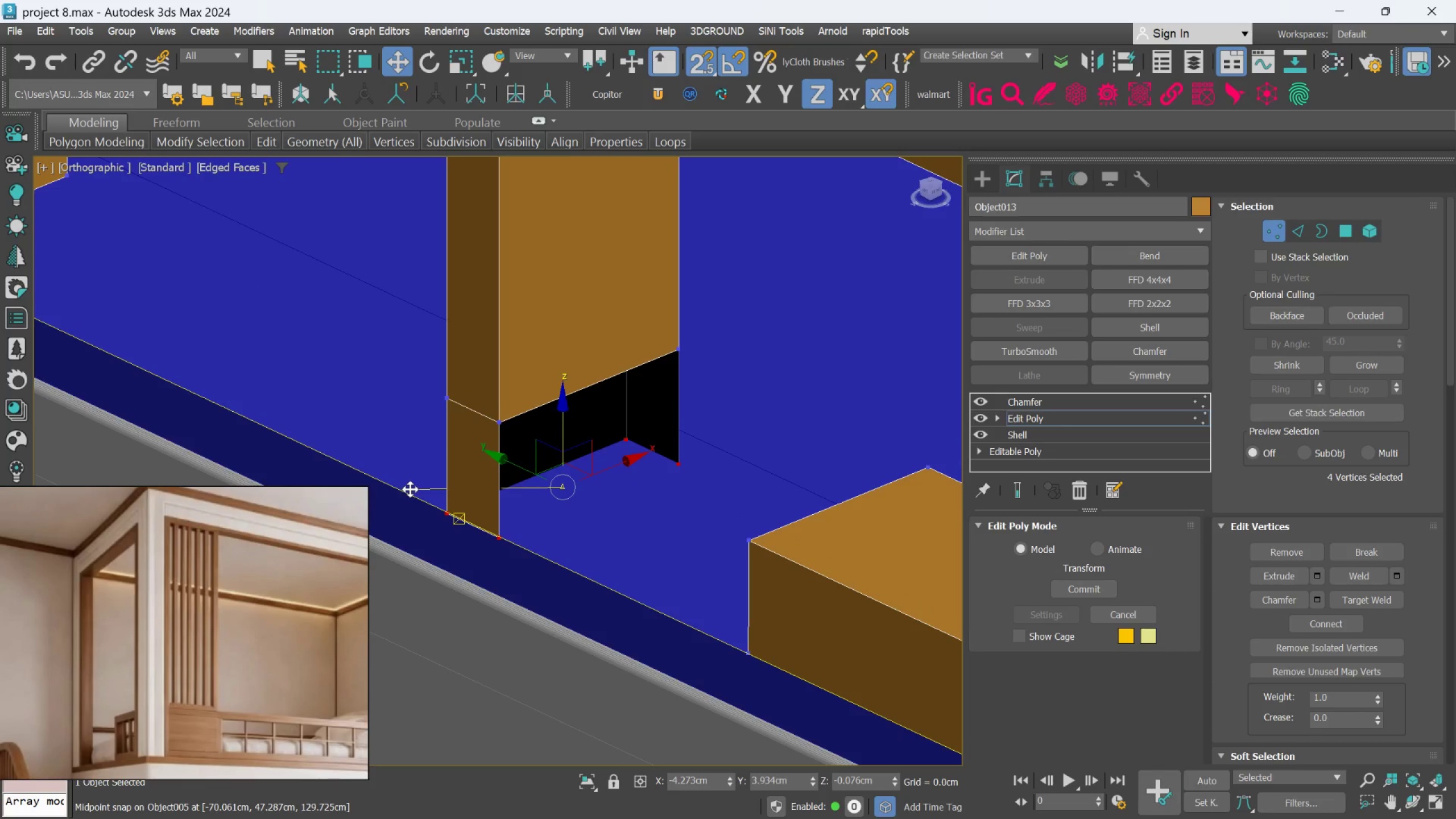 
key(Control+ControlLeft)
 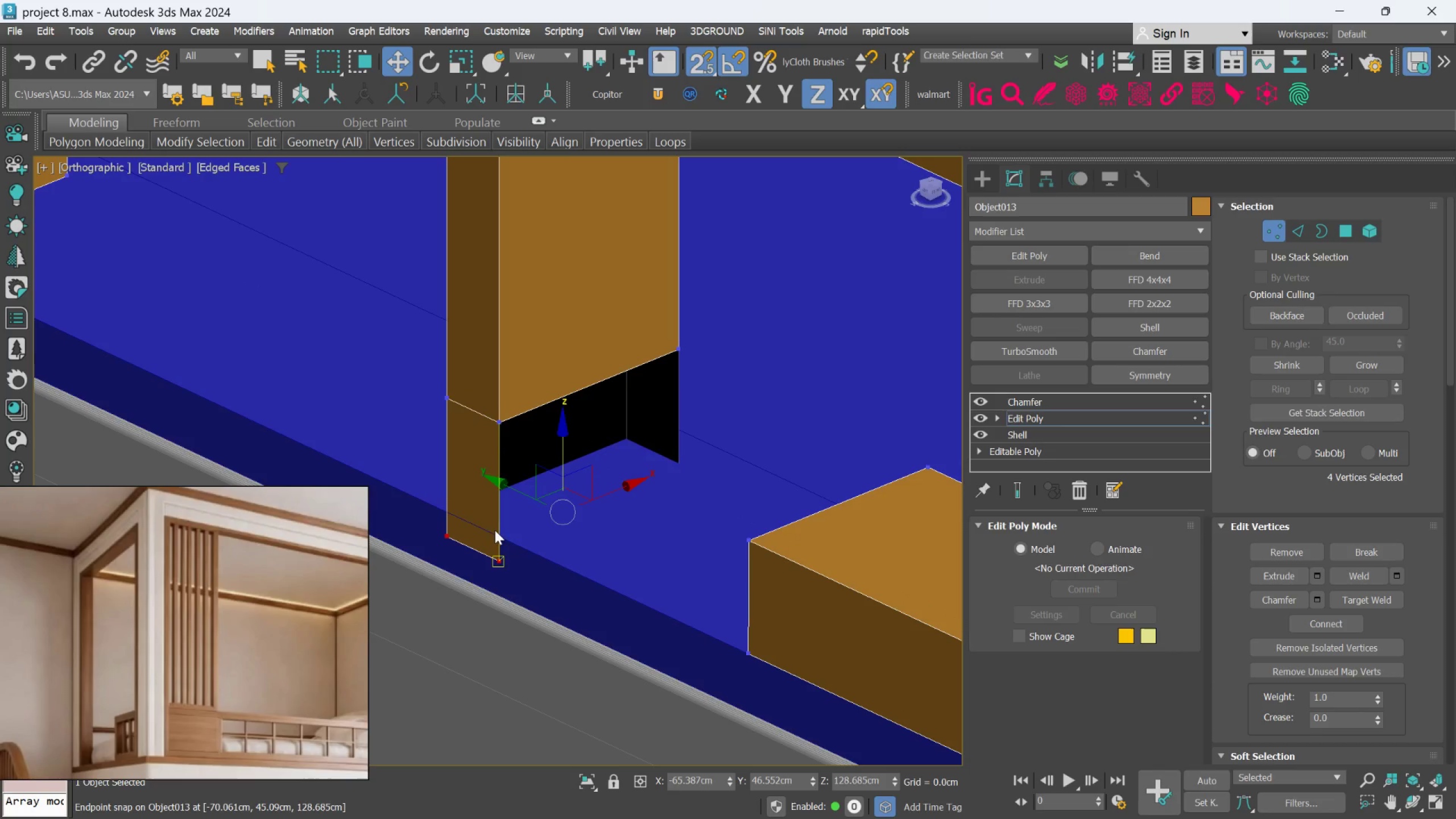 
key(Control+Z)
 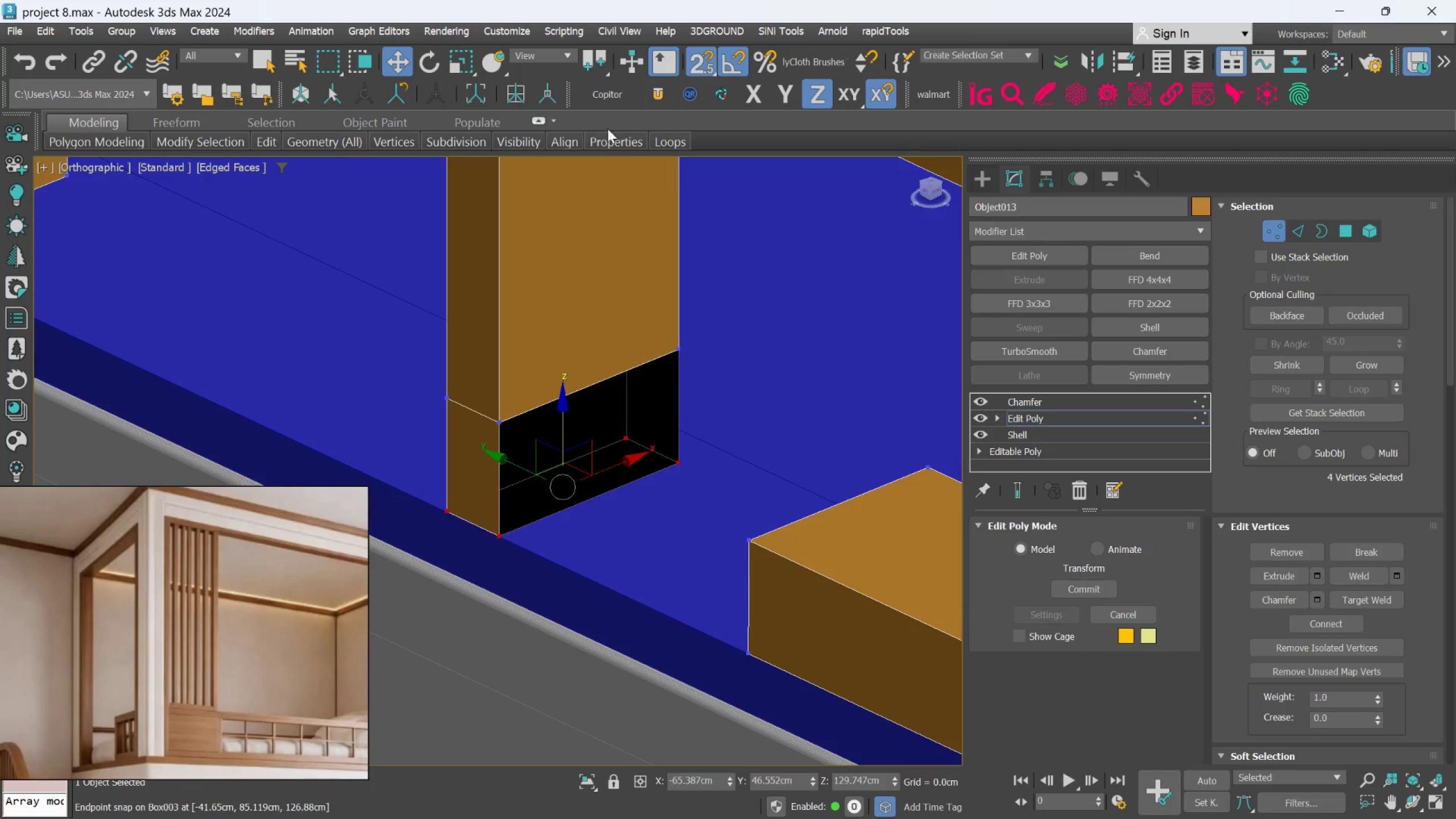 
left_click_drag(start_coordinate=[693, 68], to_coordinate=[700, 148])
 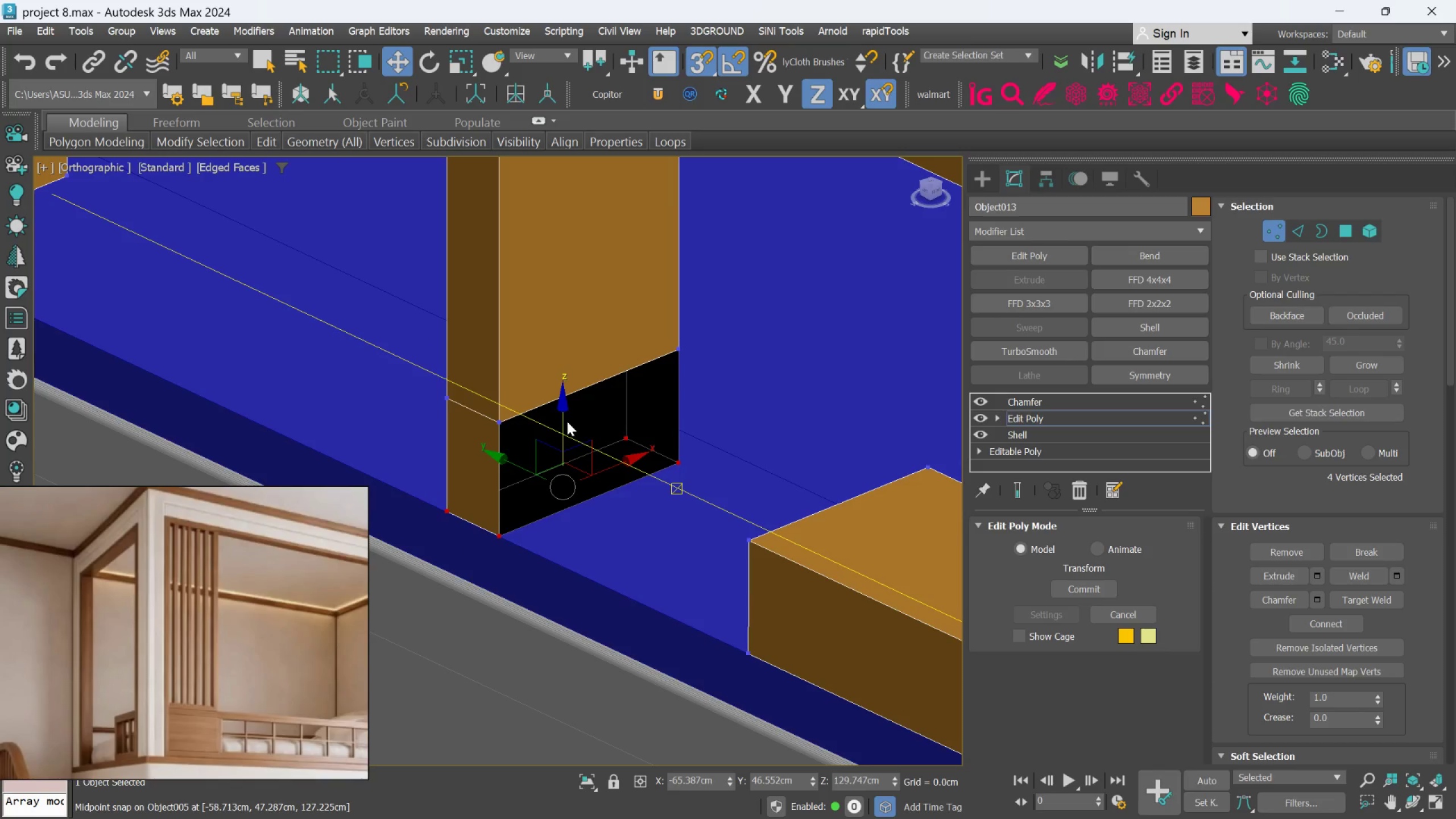 
left_click_drag(start_coordinate=[565, 427], to_coordinate=[403, 486])
 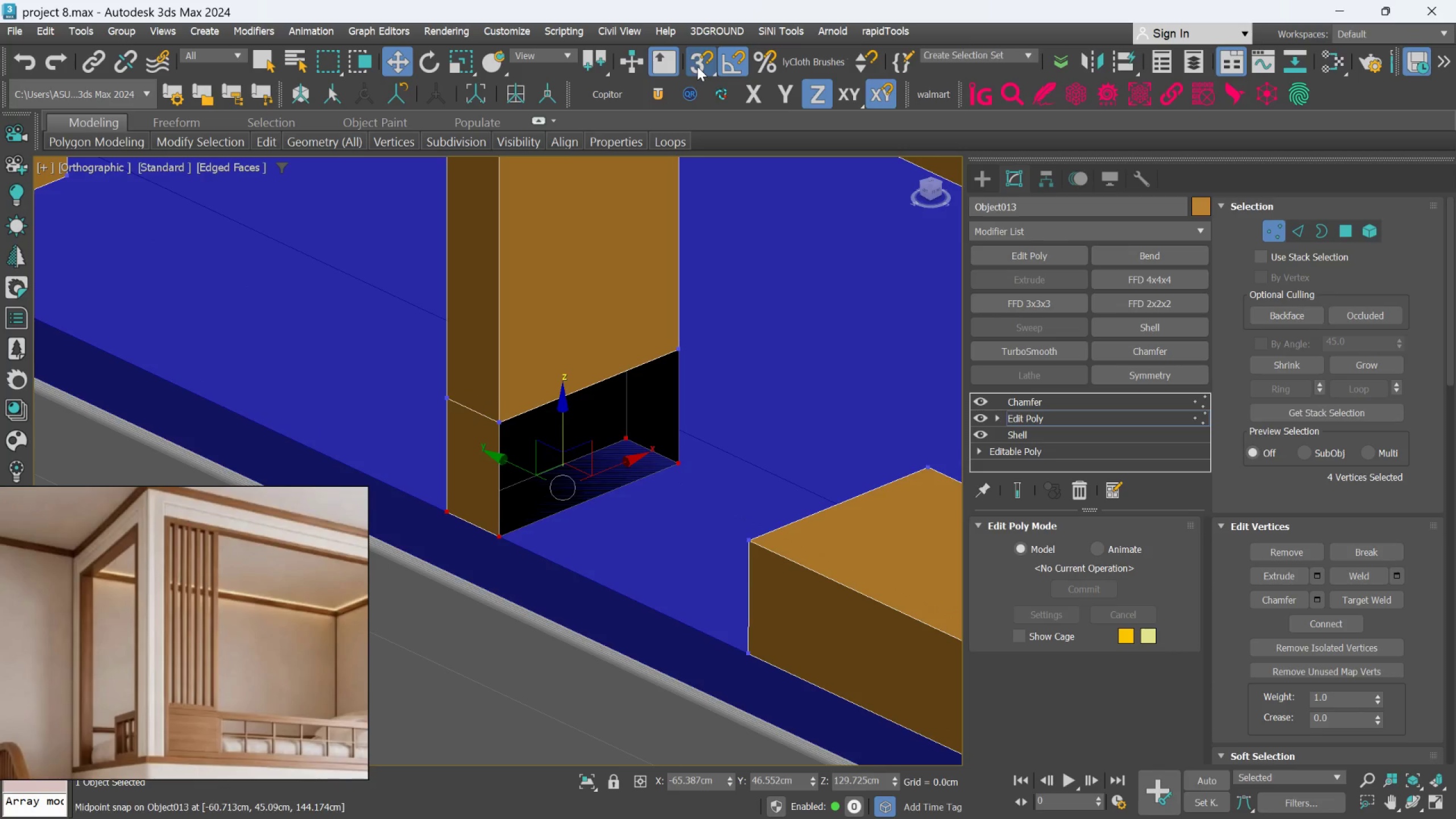 
left_click_drag(start_coordinate=[697, 67], to_coordinate=[697, 111])
 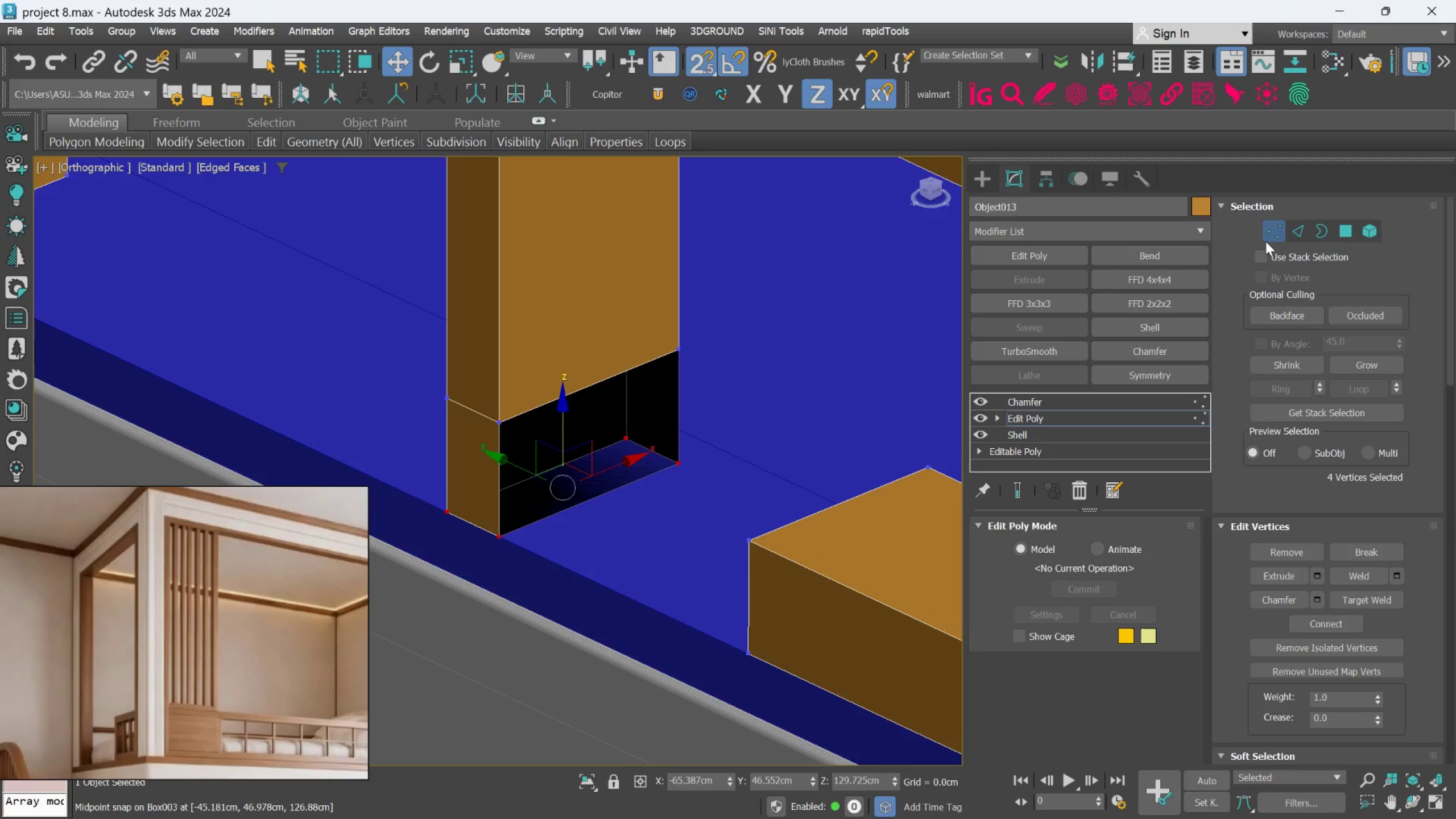 
left_click([1288, 235])
 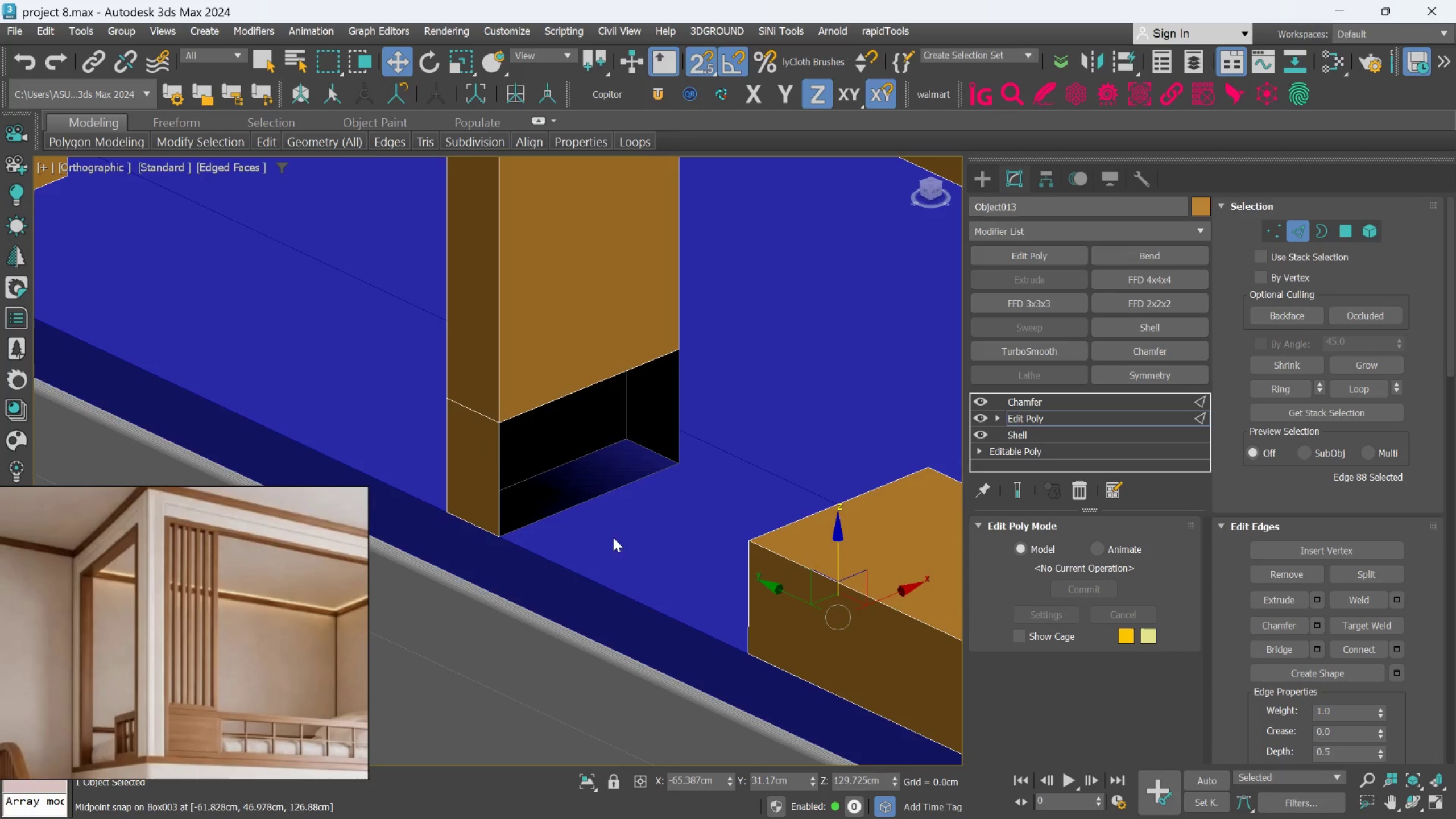 
scroll: coordinate [601, 533], scroll_direction: up, amount: 1.0
 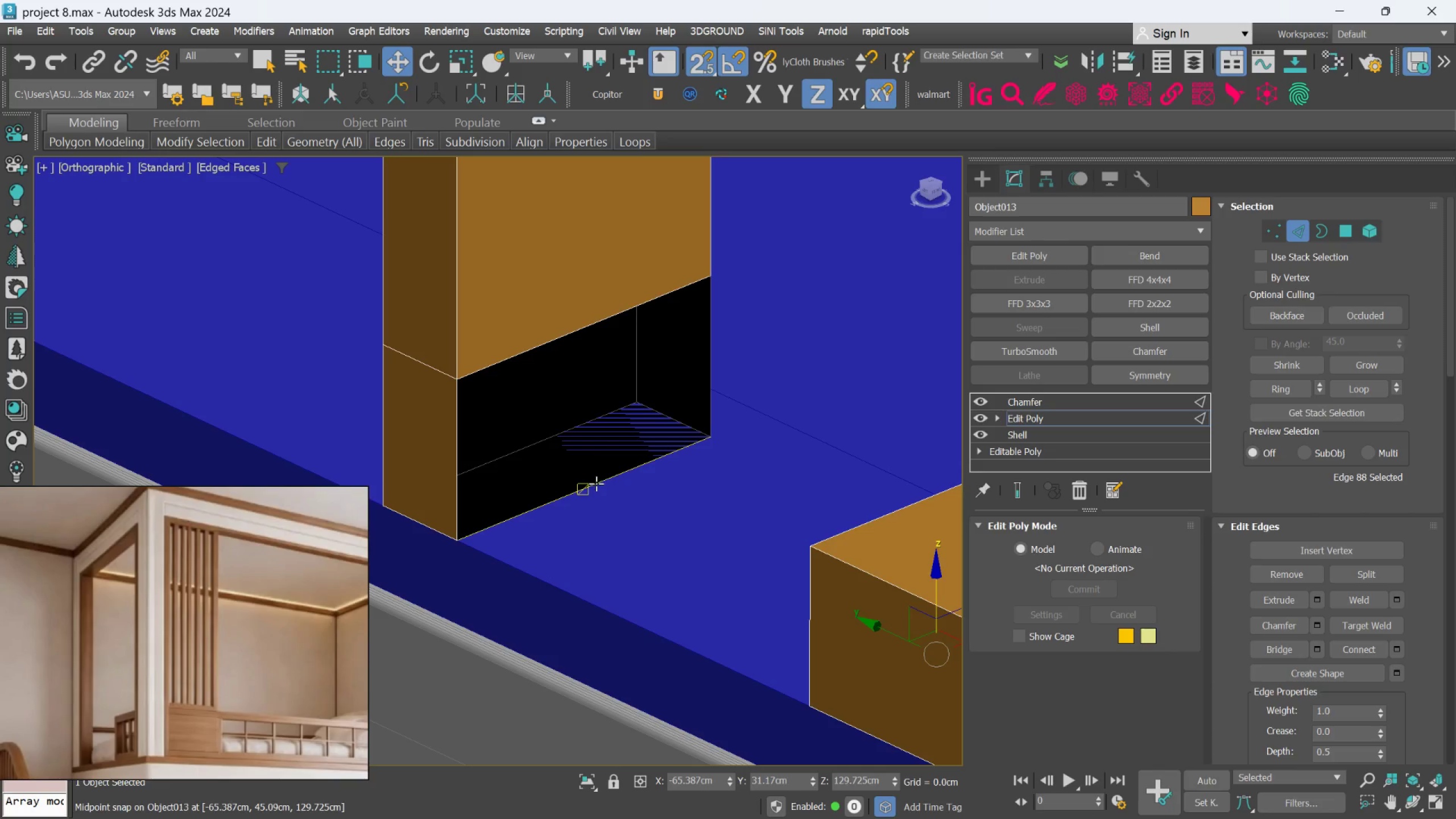 
left_click([596, 483])
 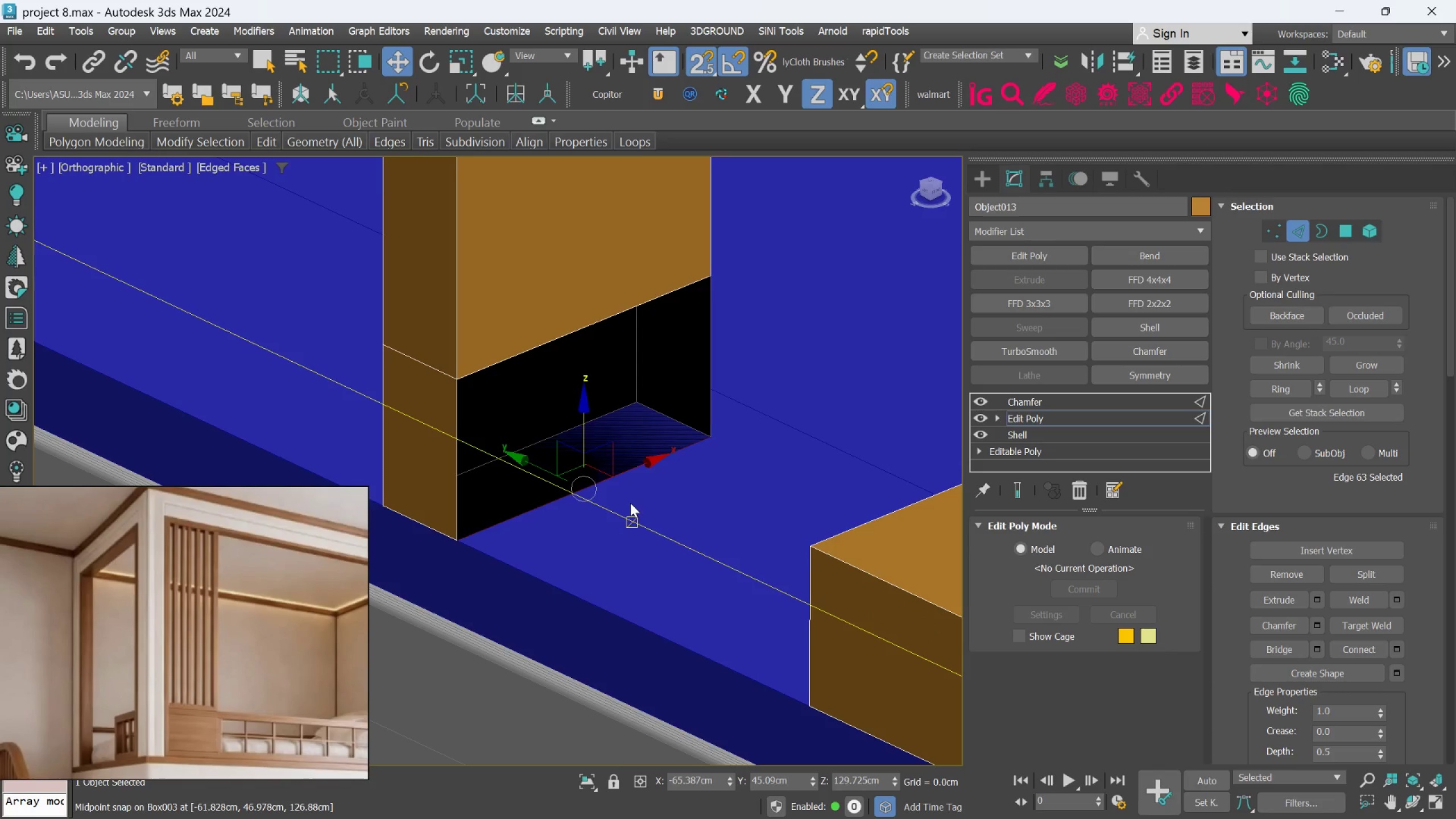 
key(S)
 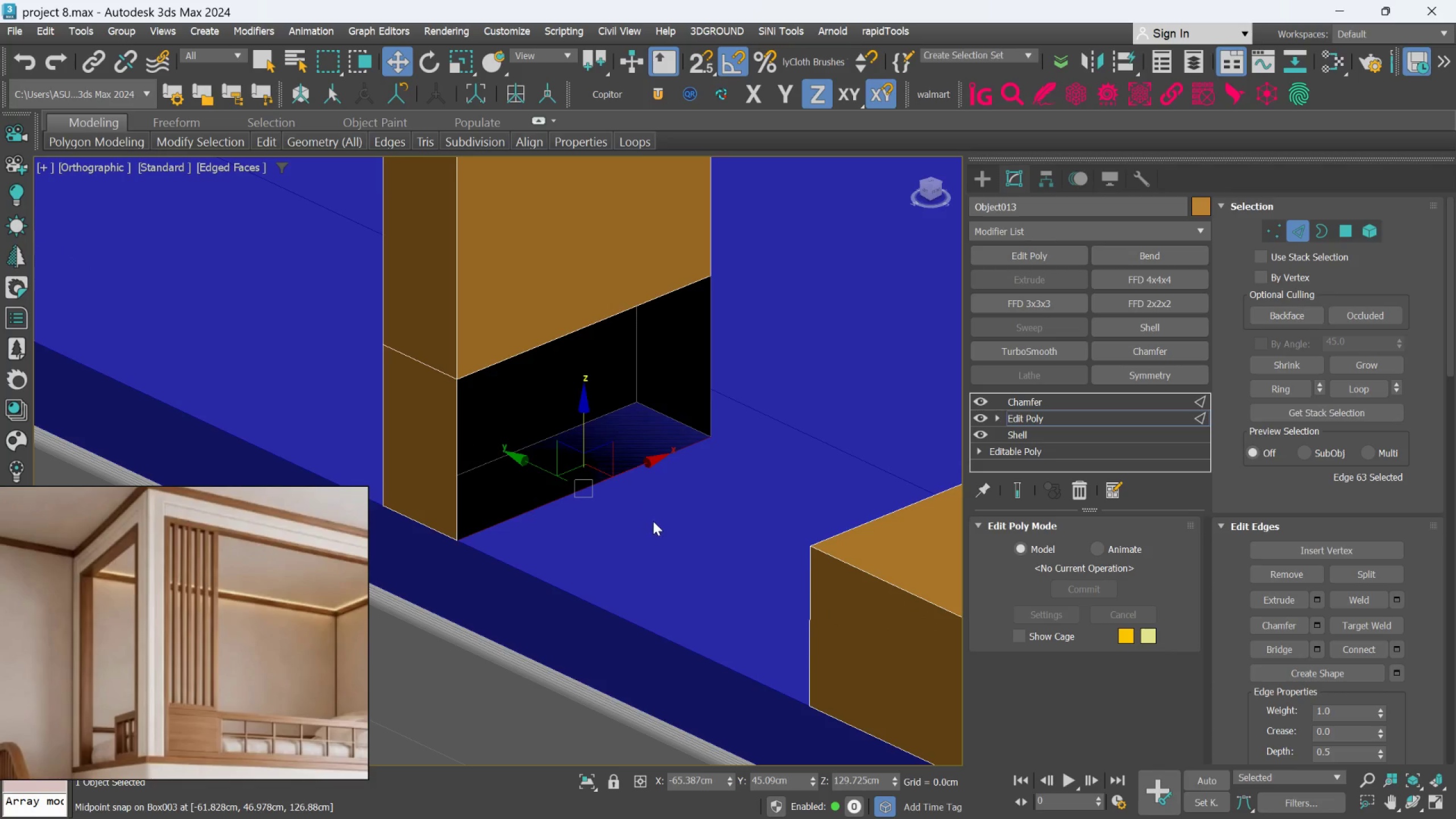 
hold_key(key=AltLeft, duration=0.84)
 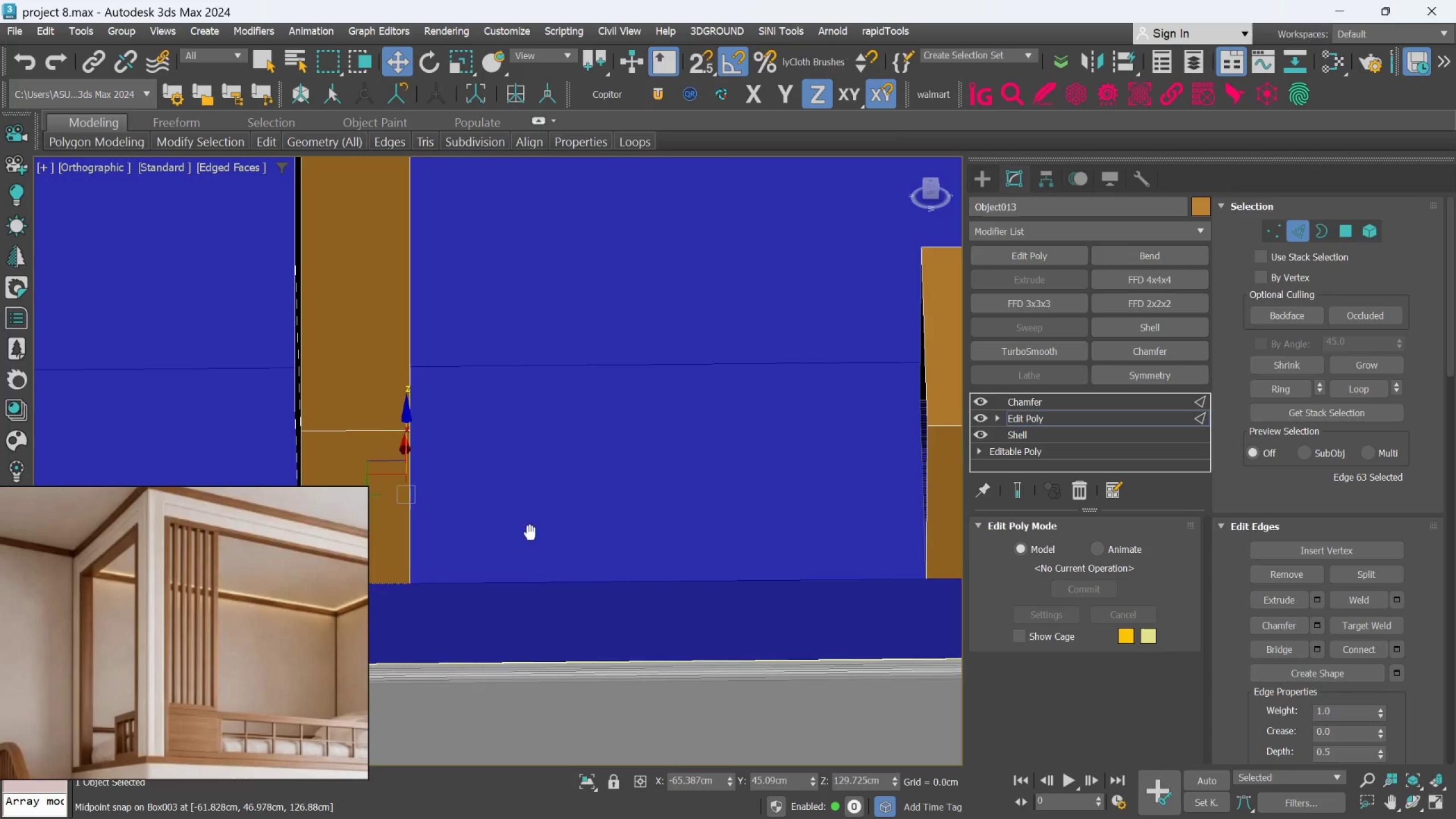 
hold_key(key=AltLeft, duration=0.45)
 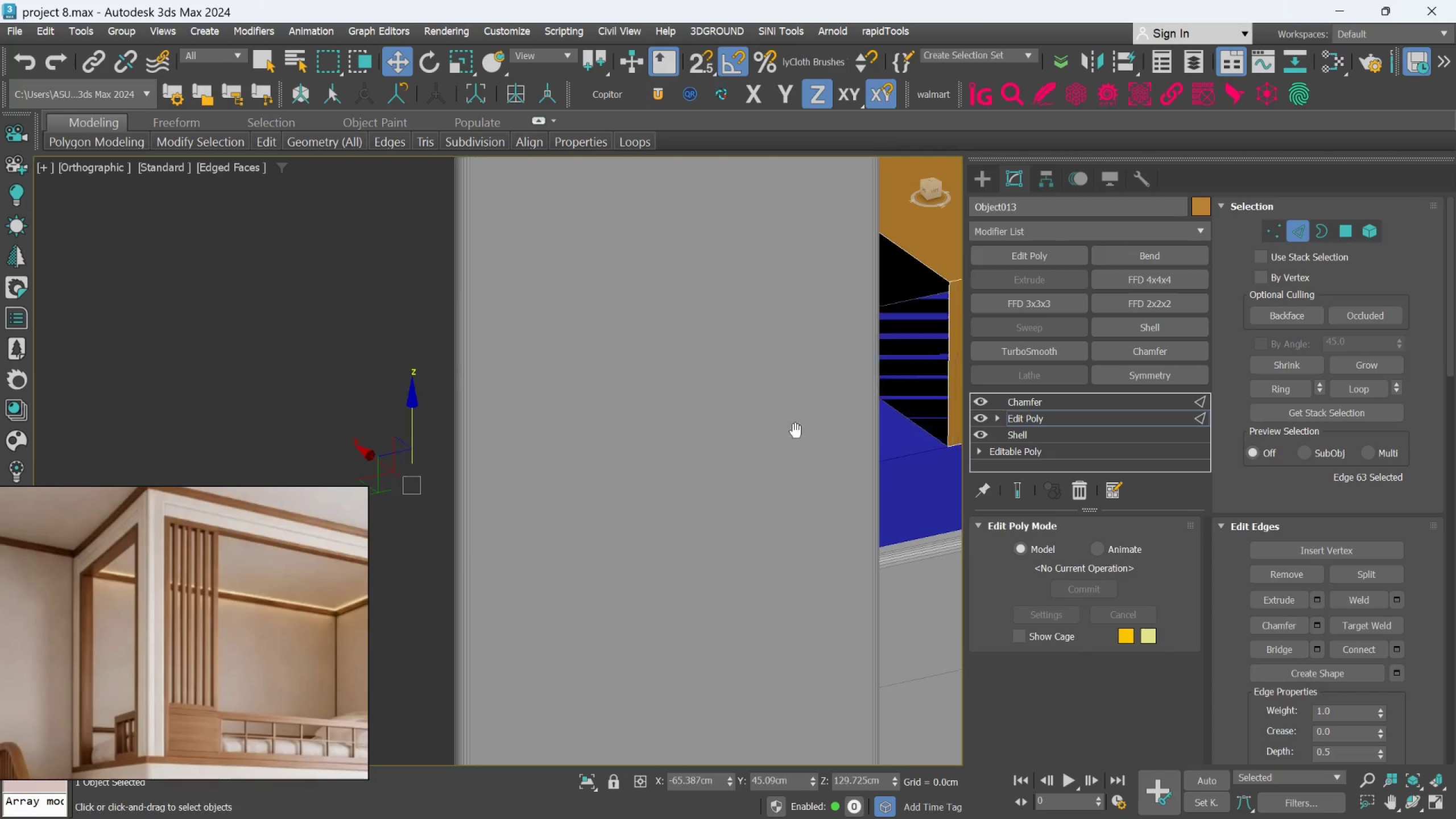 
key(Alt+AltLeft)
 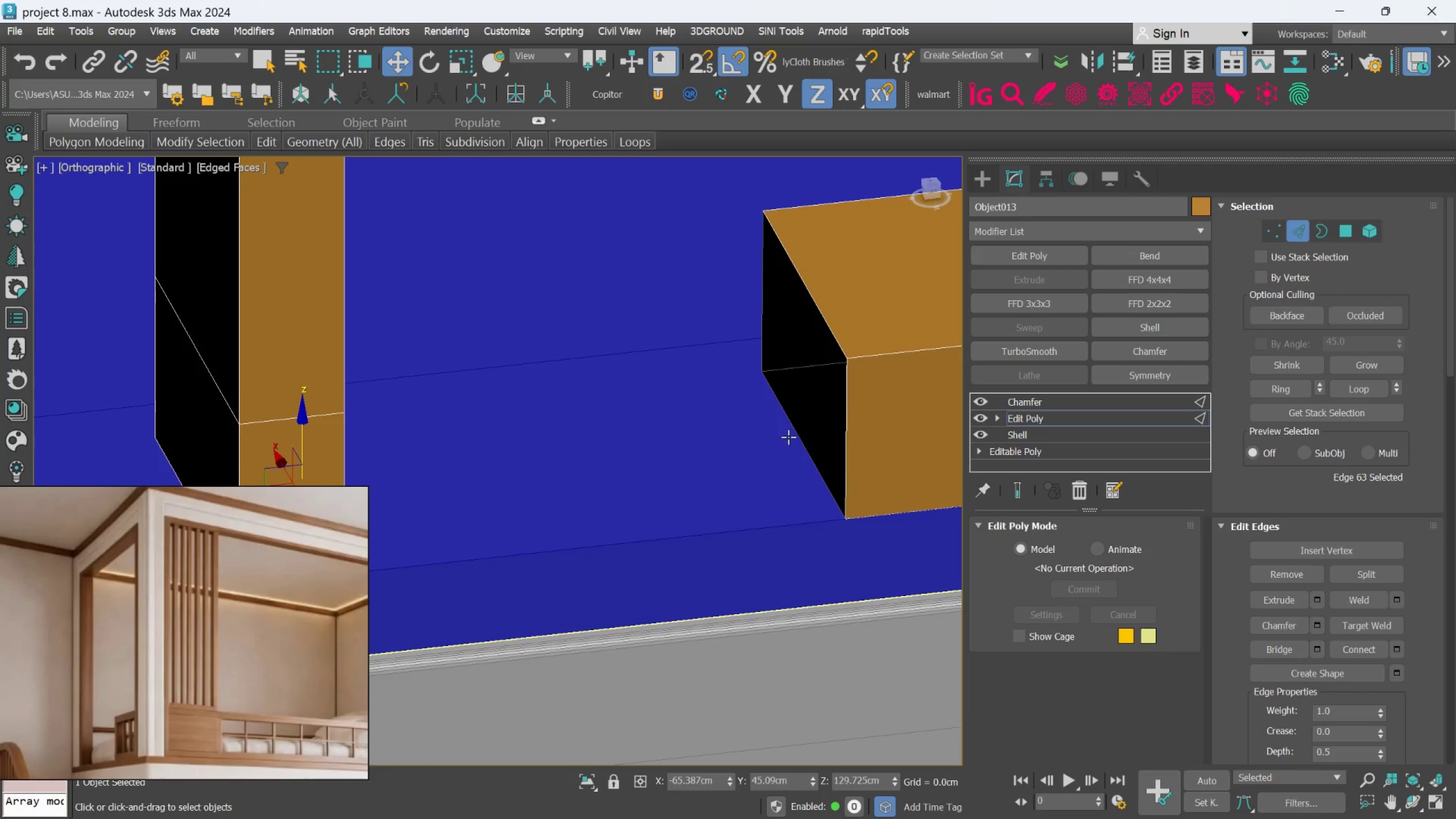 
hold_key(key=ControlLeft, duration=0.94)
left_click([804, 441])
 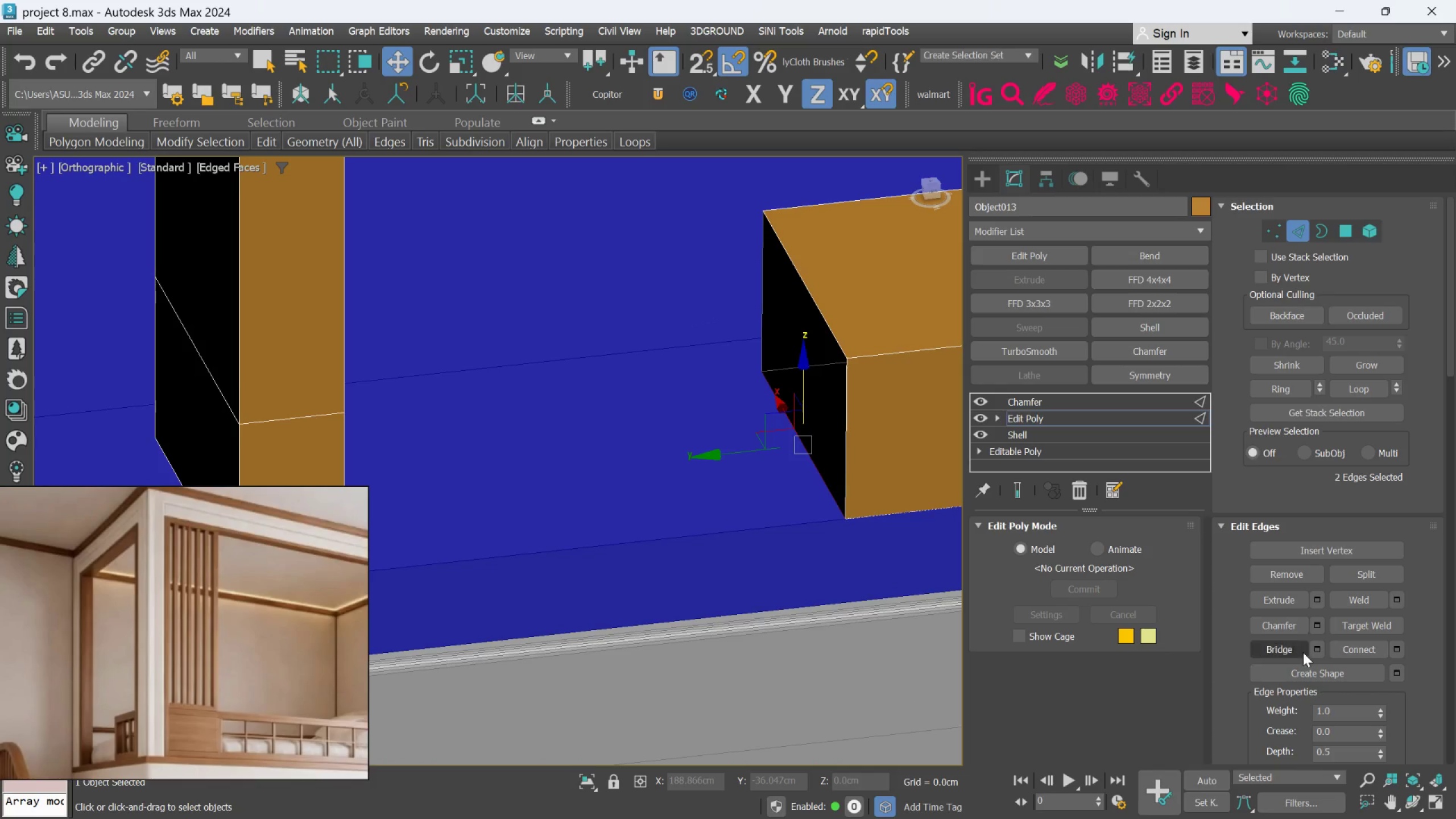 
left_click([1294, 652])
 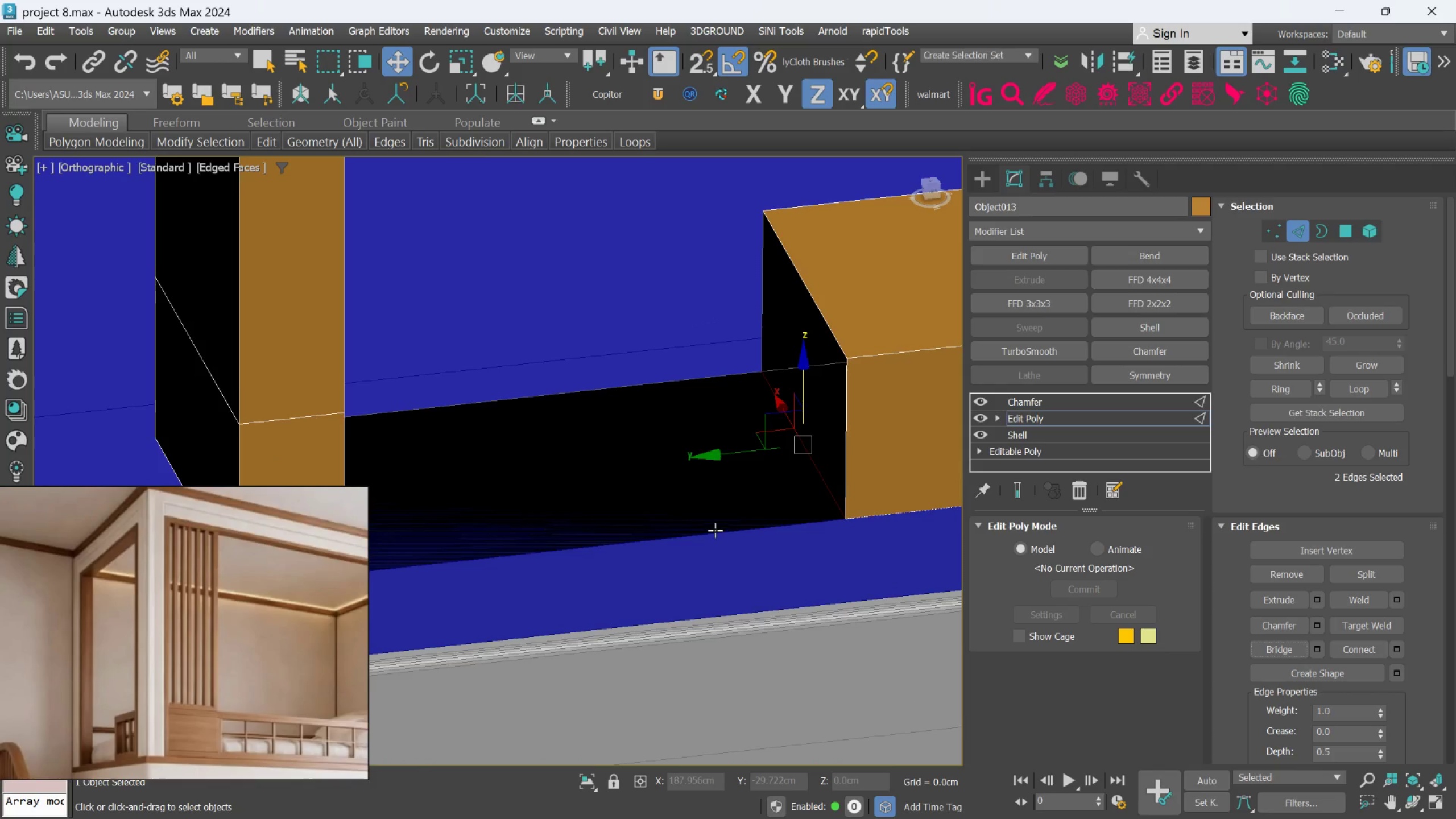 
hold_key(key=AltLeft, duration=0.81)
 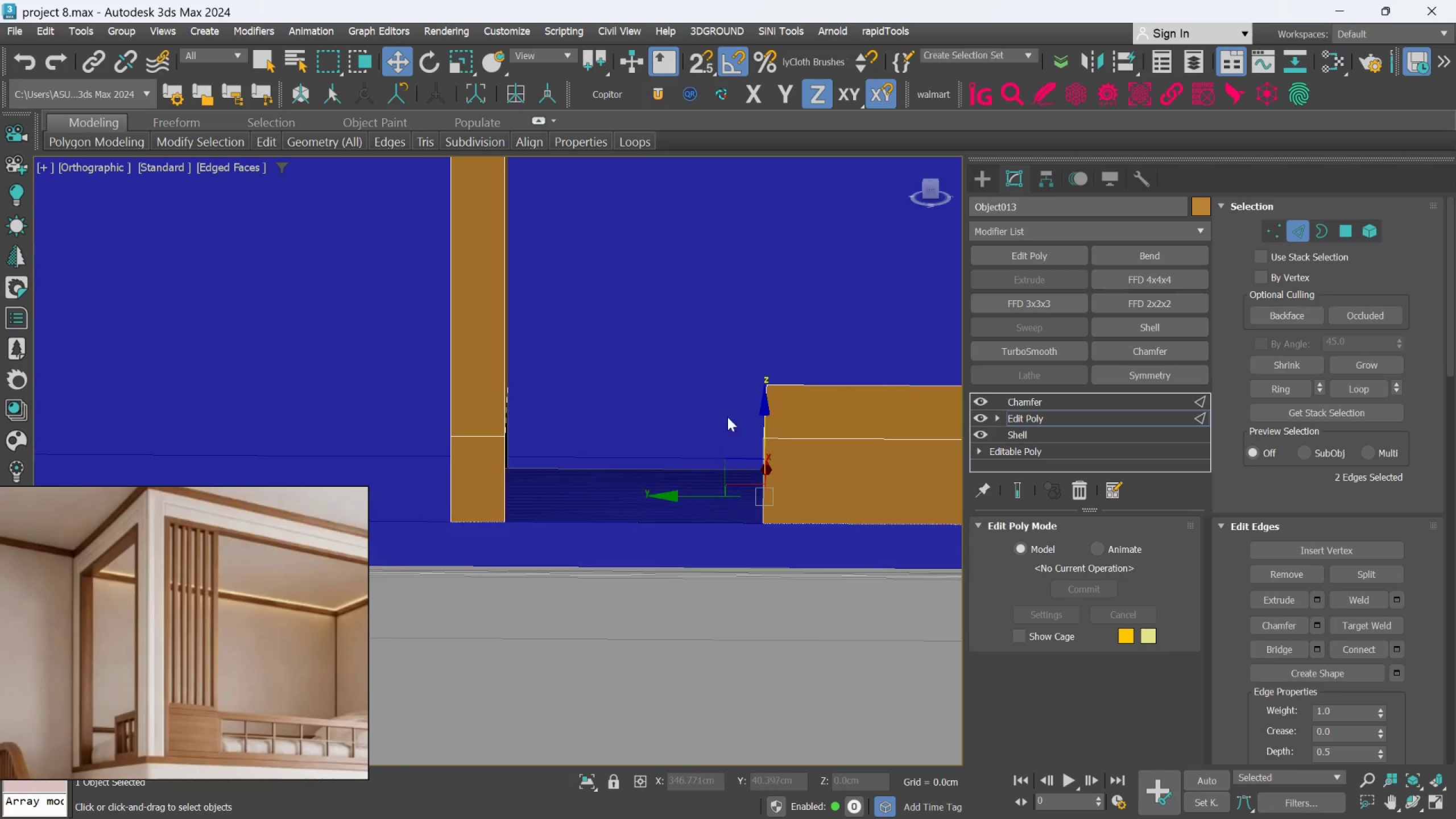 
scroll: coordinate [718, 518], scroll_direction: down, amount: 2.0
 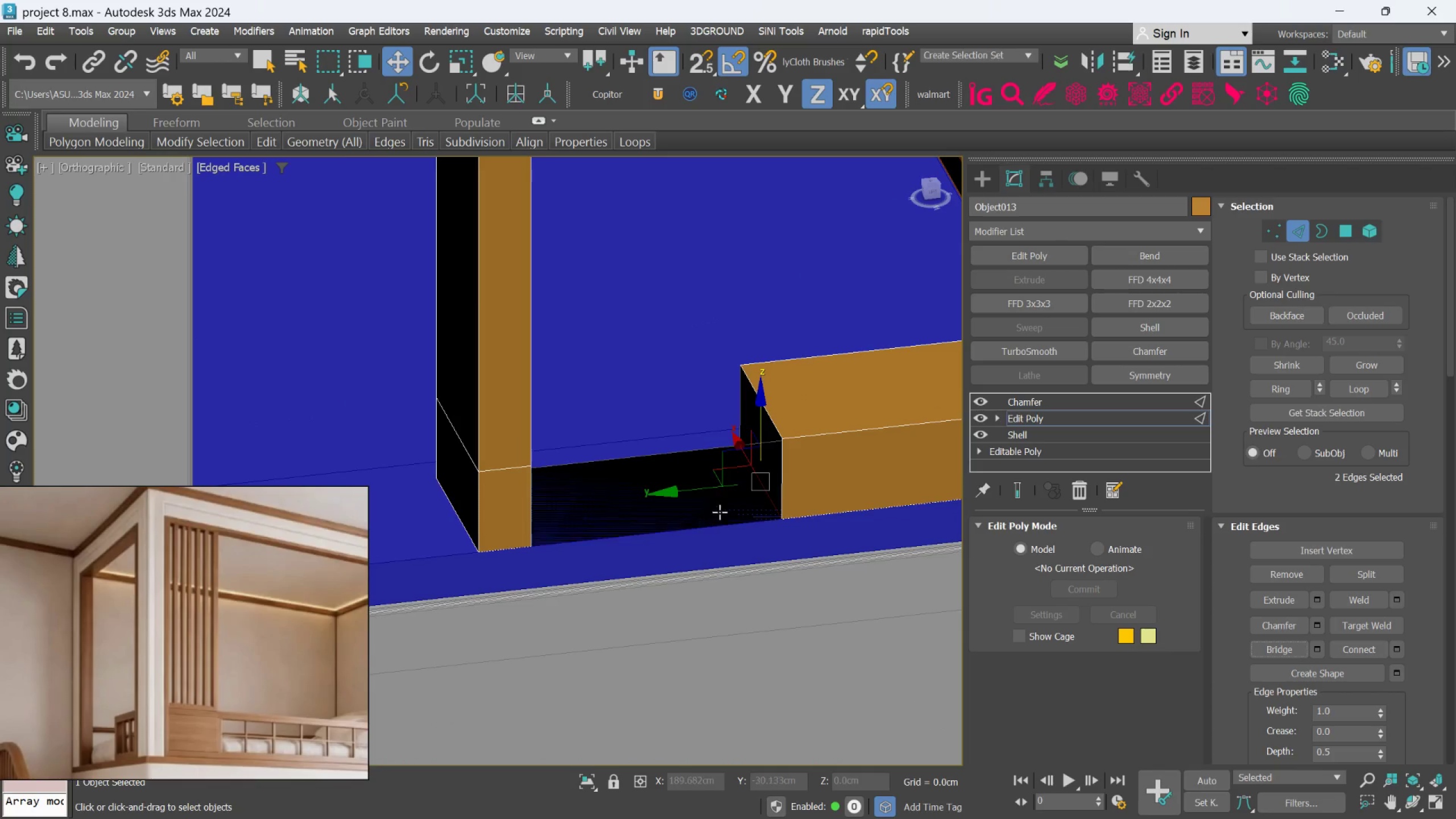 
hold_key(key=AltLeft, duration=0.51)
 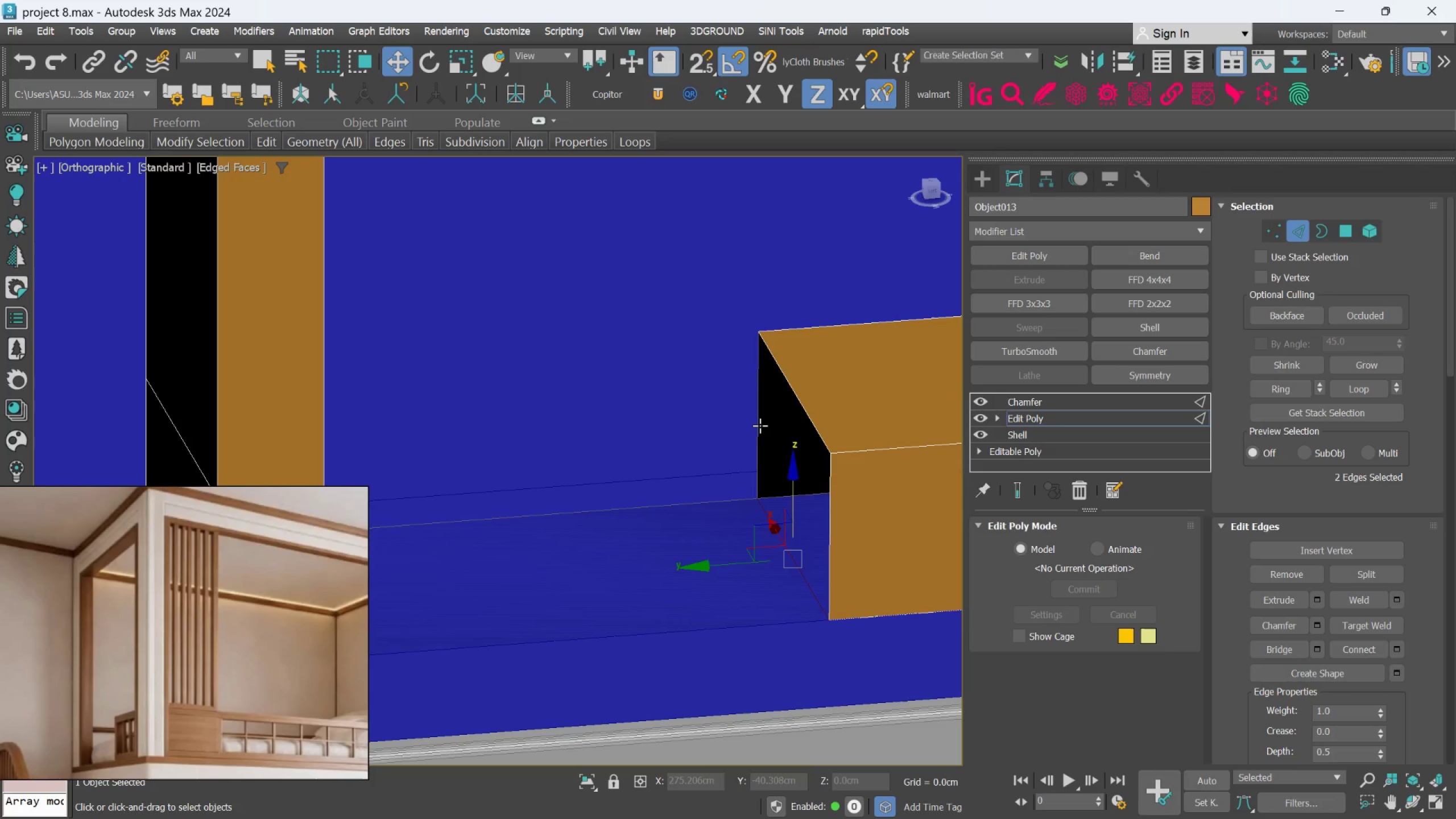 
scroll: coordinate [733, 409], scroll_direction: up, amount: 2.0
 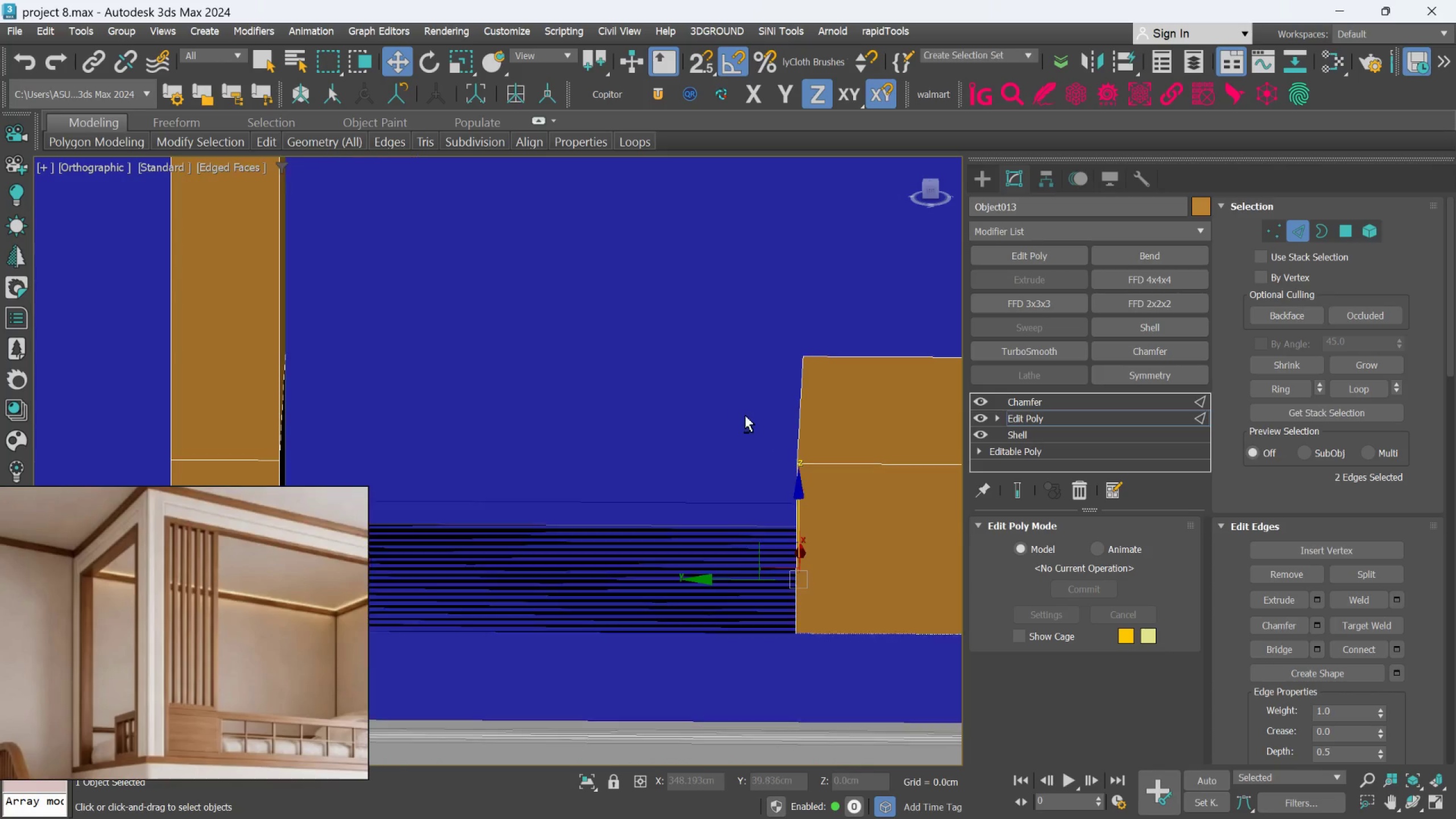 
left_click([760, 425])
 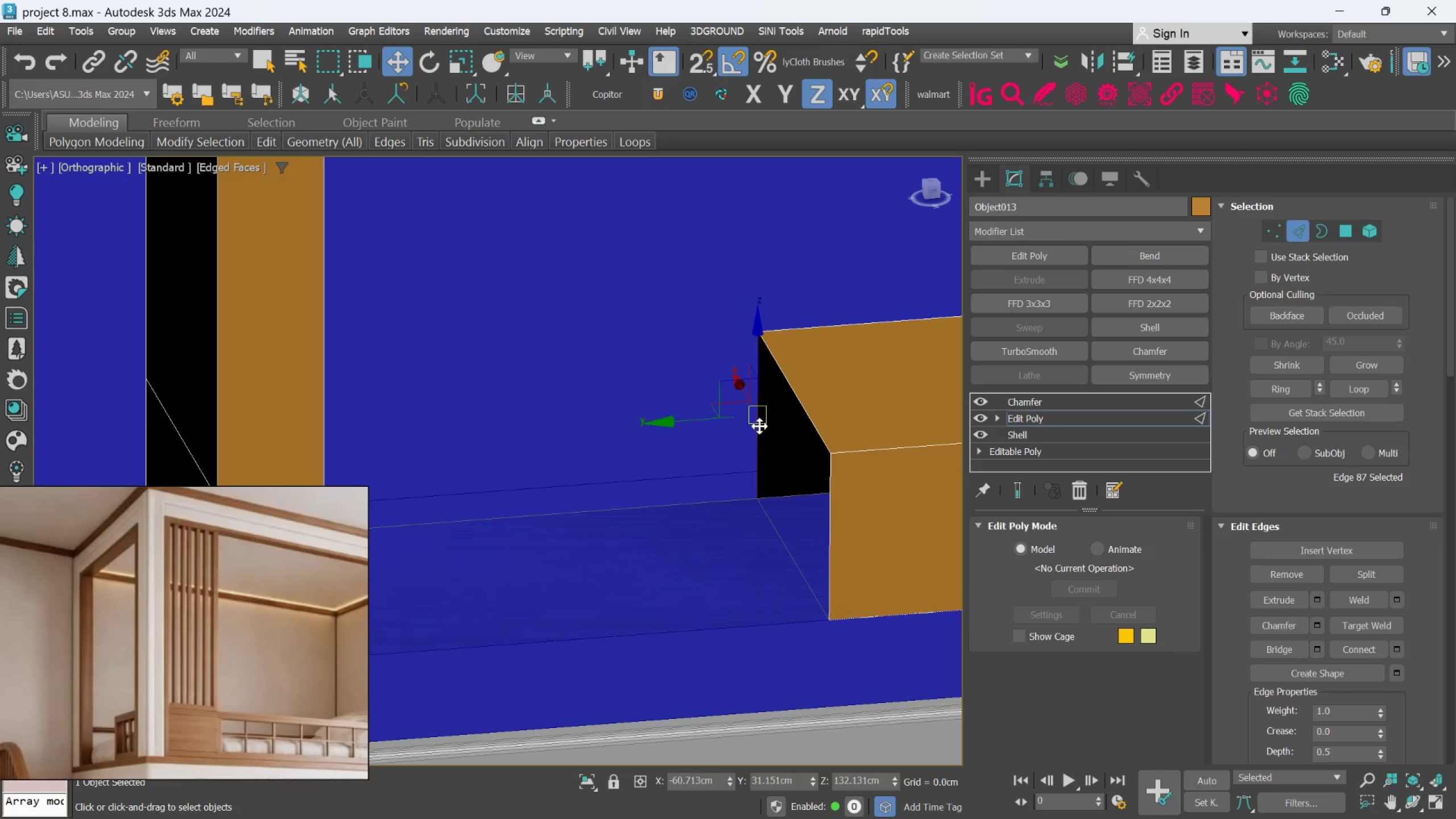 
hold_key(key=AltLeft, duration=0.54)
 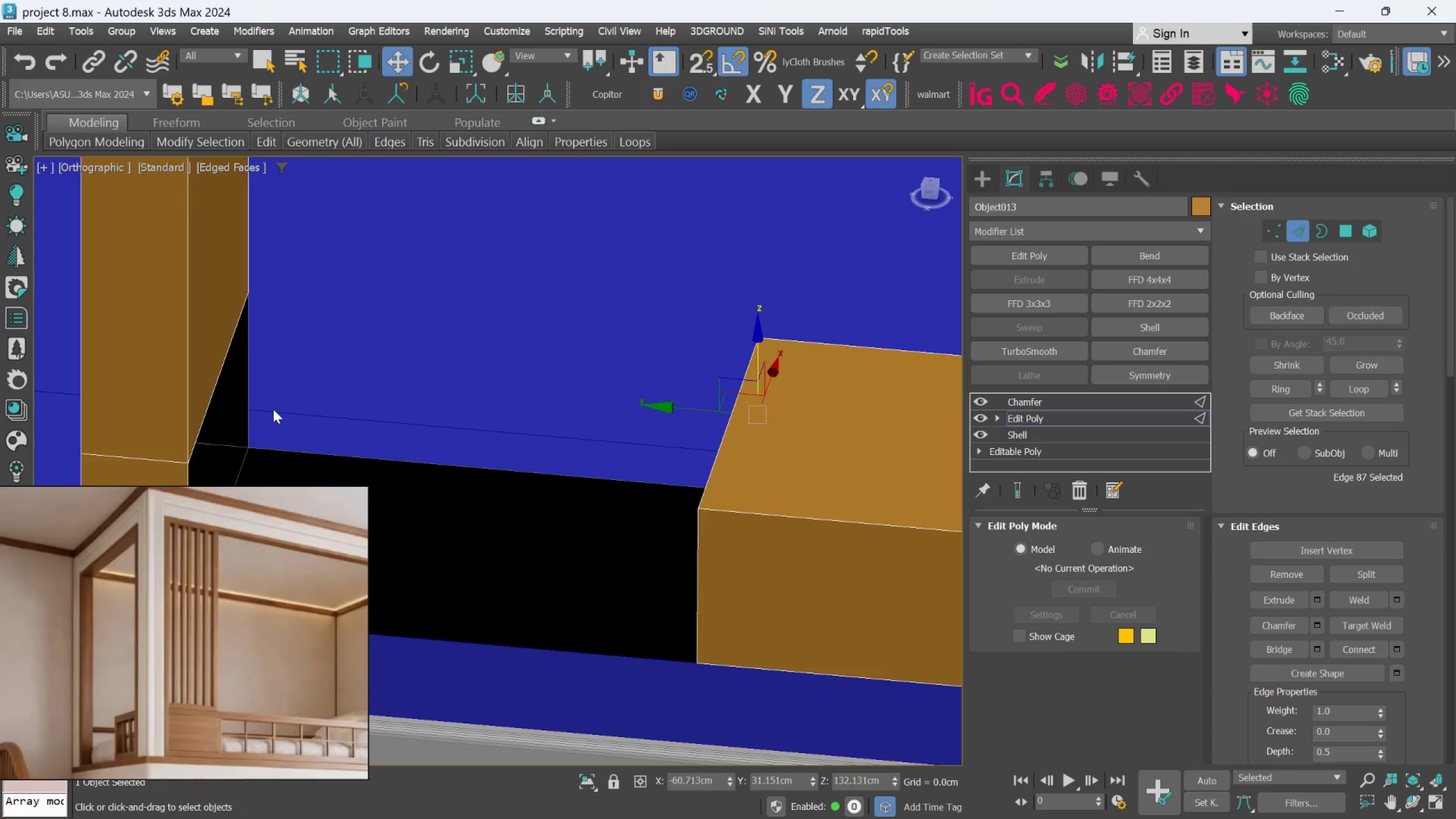 
hold_key(key=ControlLeft, duration=1.28)
left_click([245, 403])
 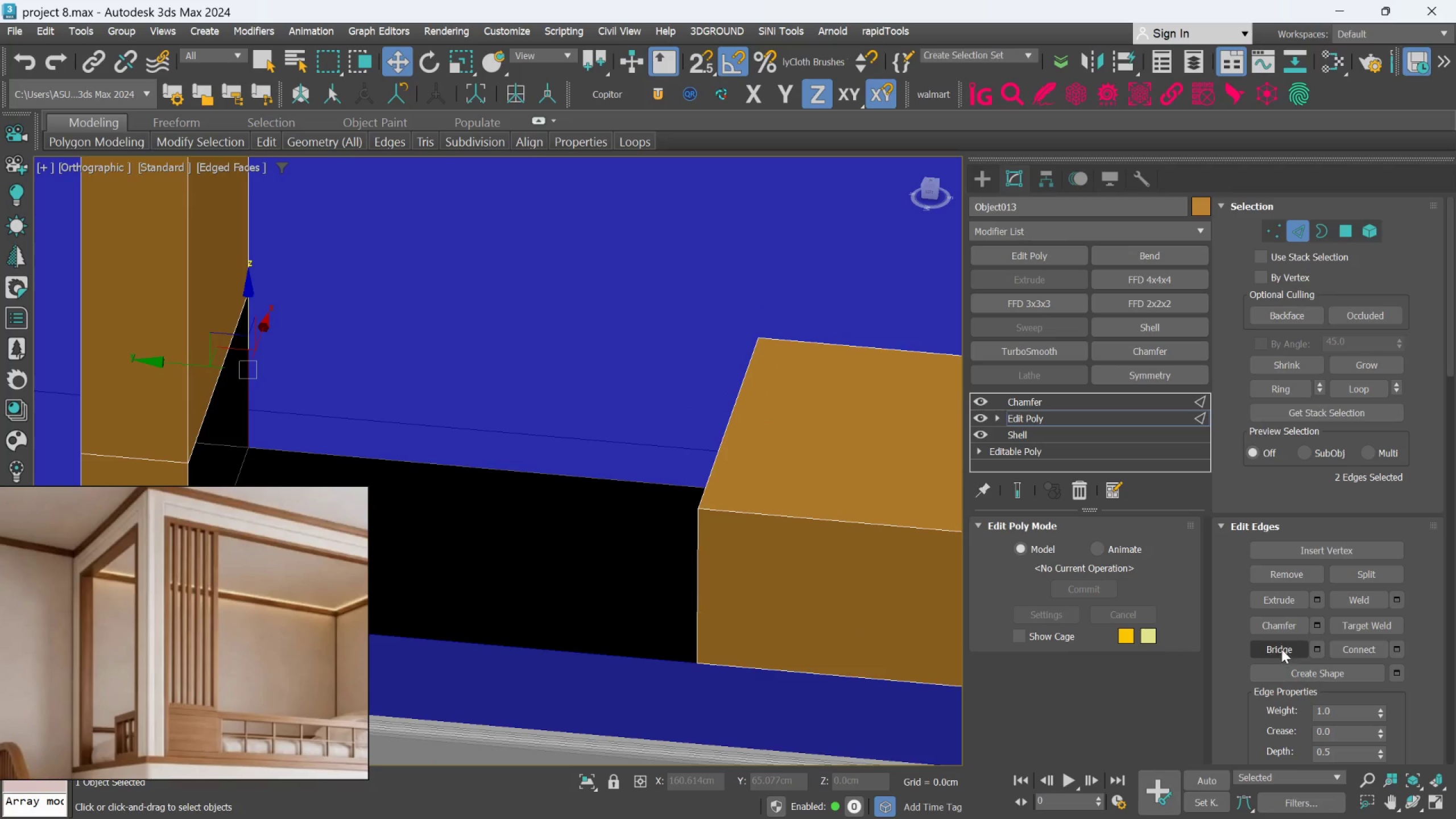 
left_click([1281, 646])
 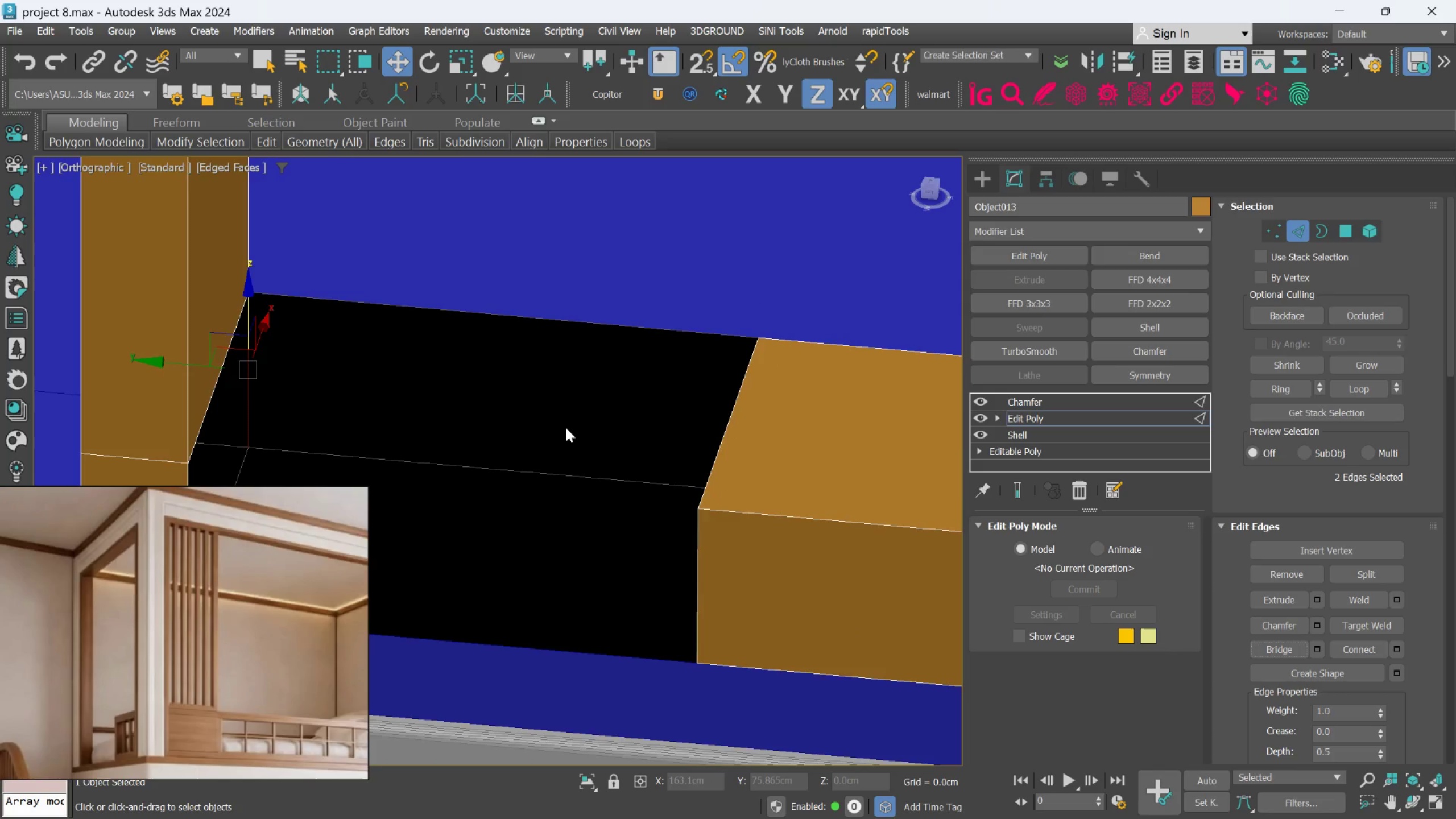 
hold_key(key=AltLeft, duration=0.5)
 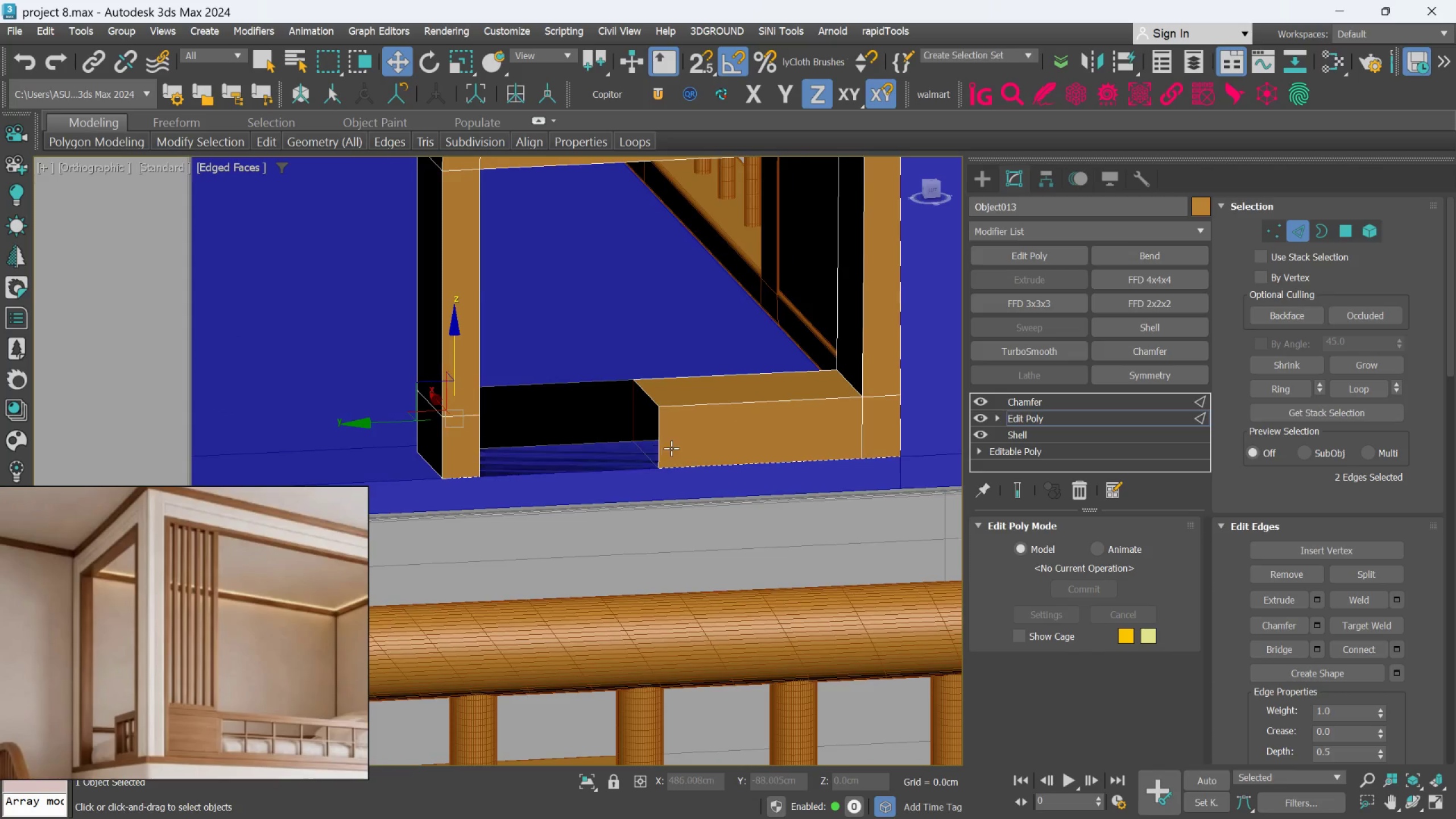 
scroll: coordinate [566, 427], scroll_direction: down, amount: 3.0
 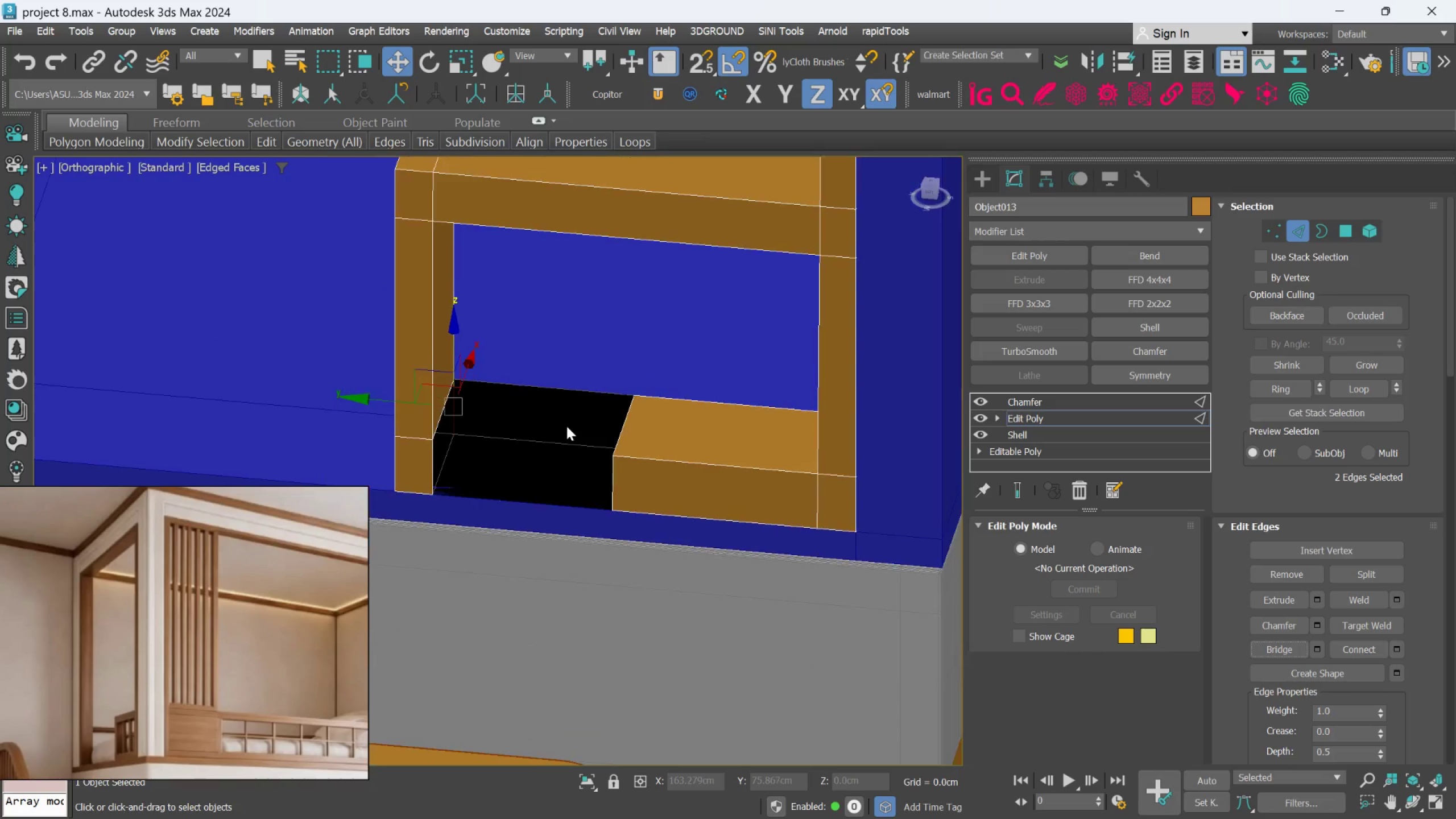 
scroll: coordinate [672, 448], scroll_direction: up, amount: 1.0
 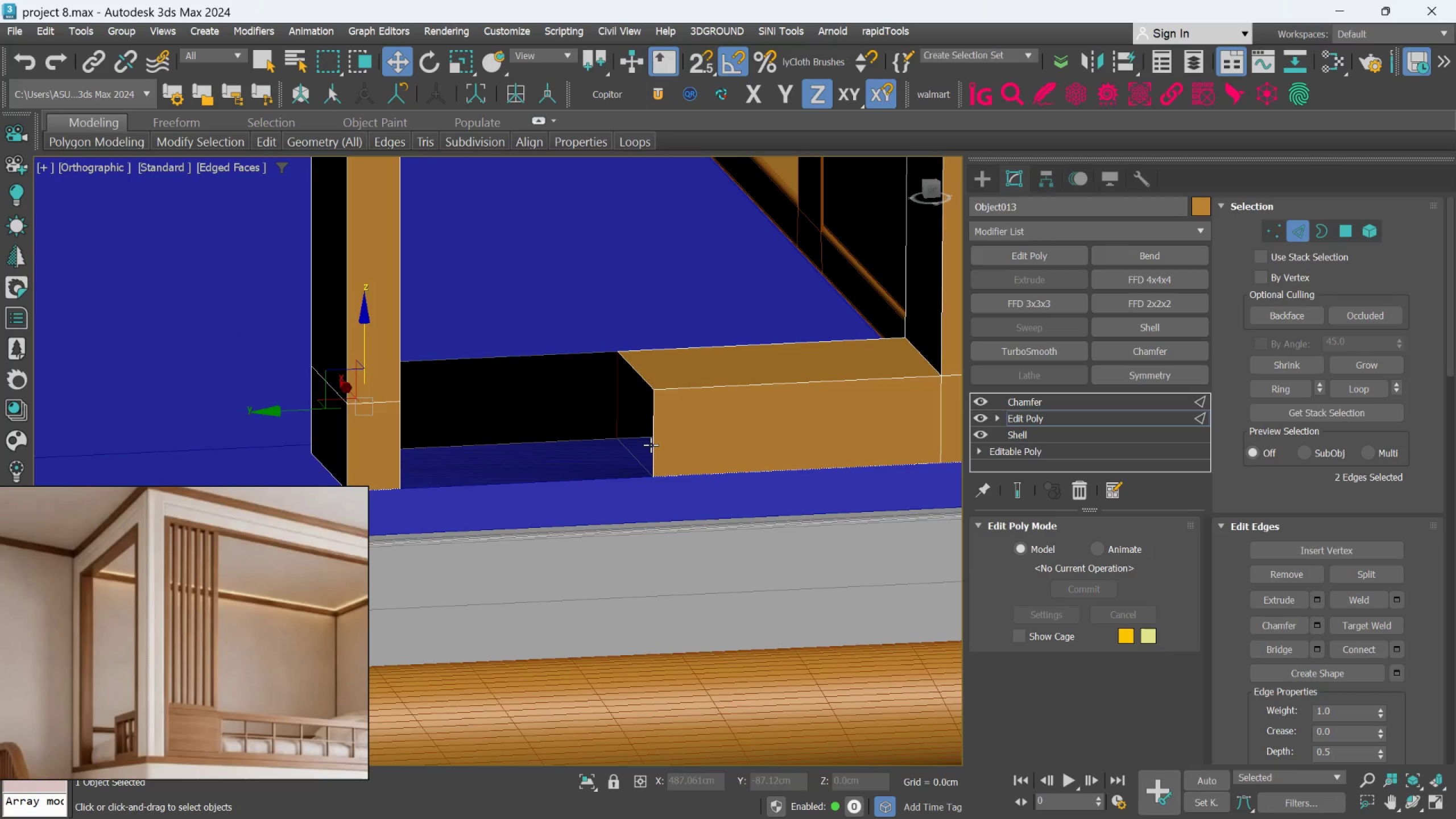 
left_click([651, 445])
 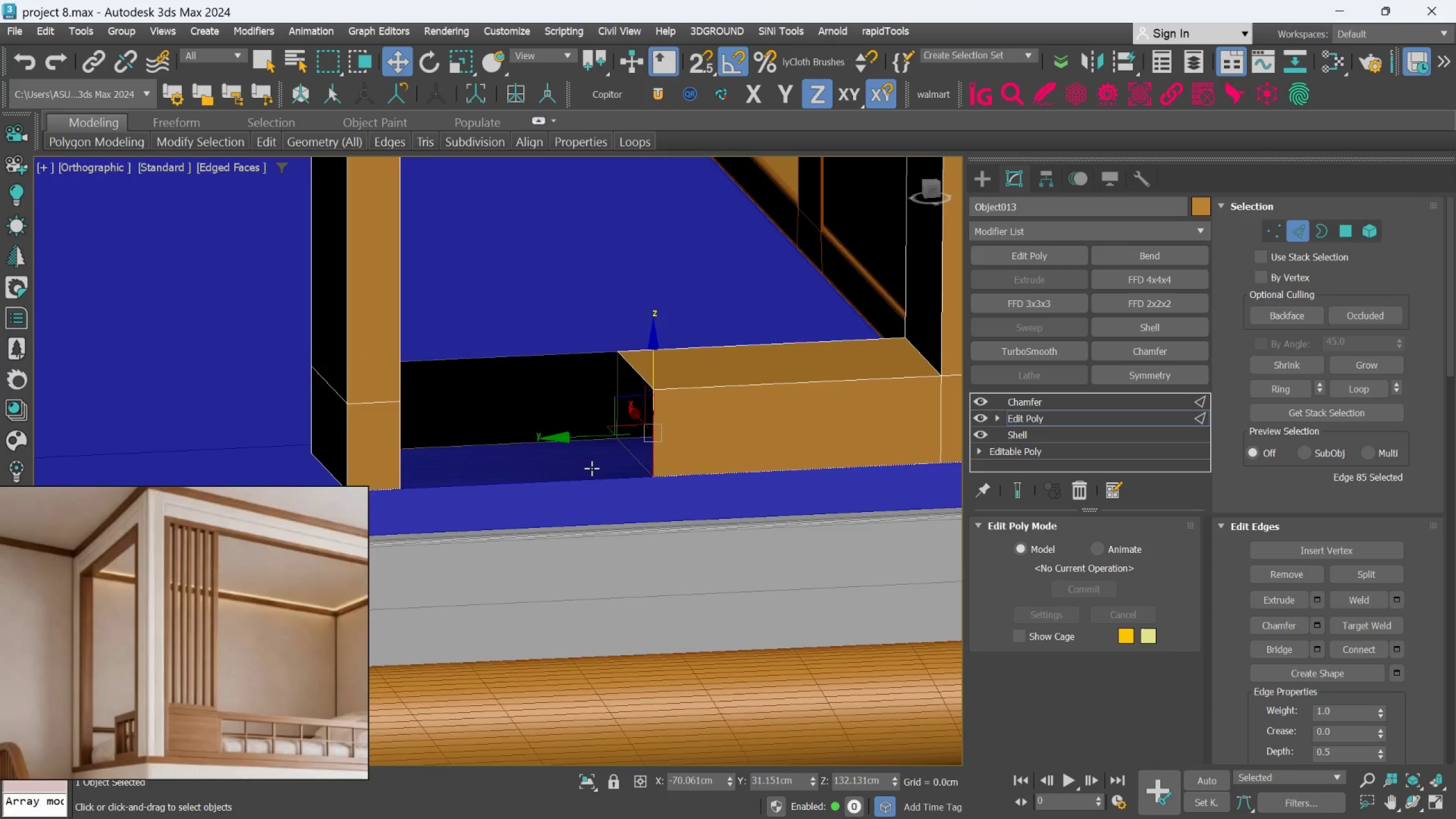 
hold_key(key=ControlLeft, duration=0.44)
 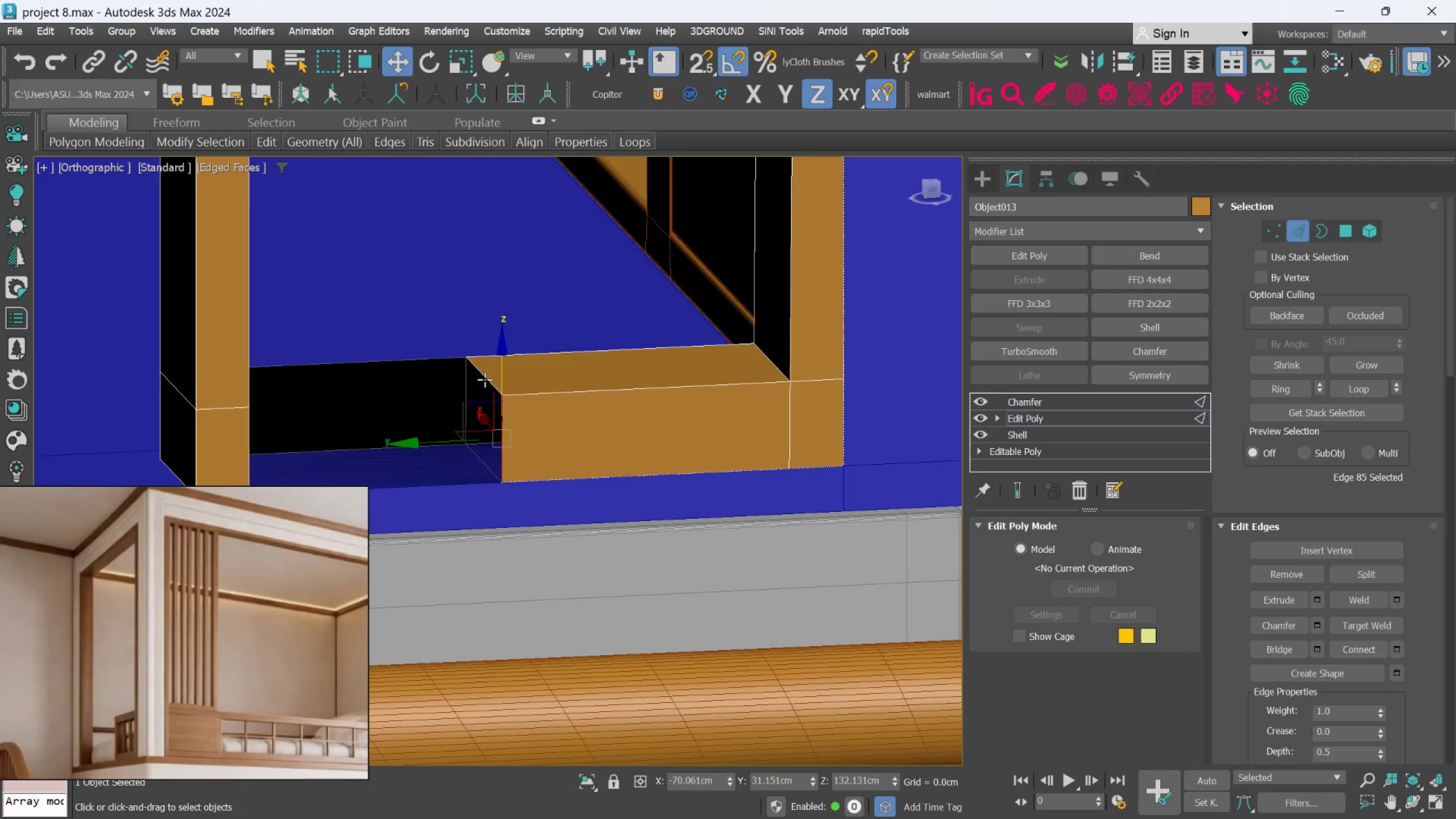 
left_click([485, 379])
 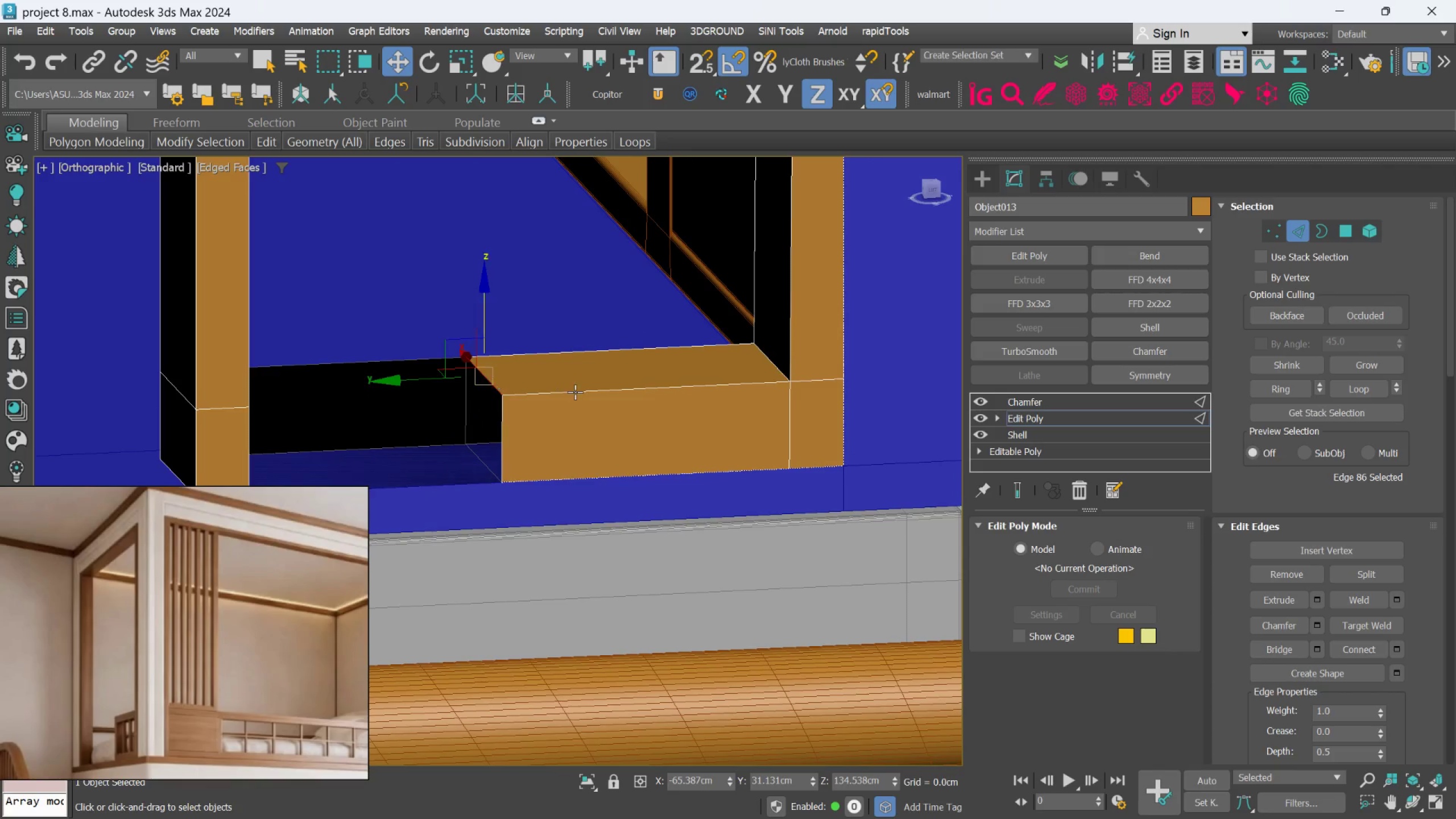 
hold_key(key=AltLeft, duration=0.57)
 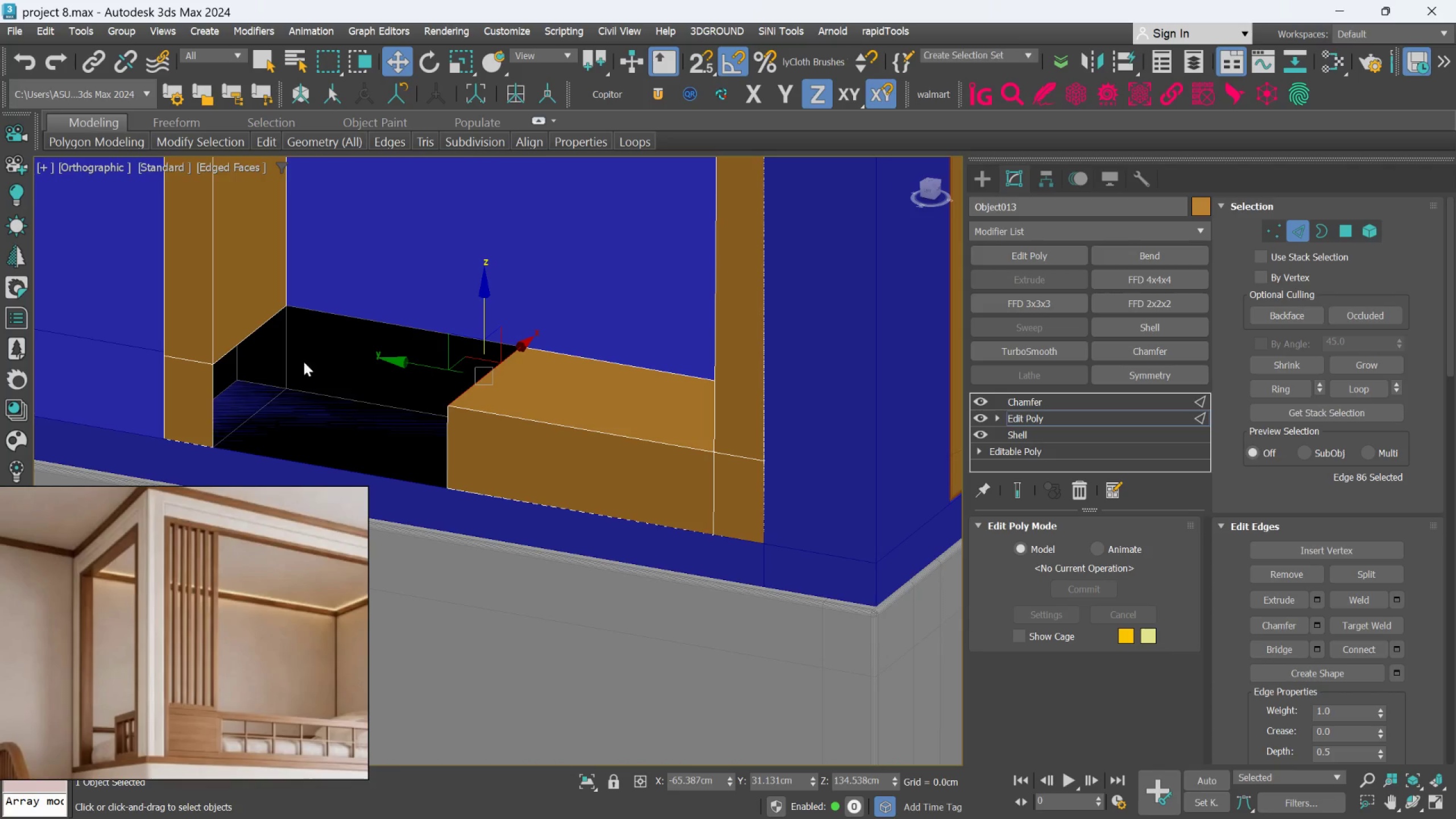 
hold_key(key=ControlLeft, duration=0.82)
left_click([249, 345])
 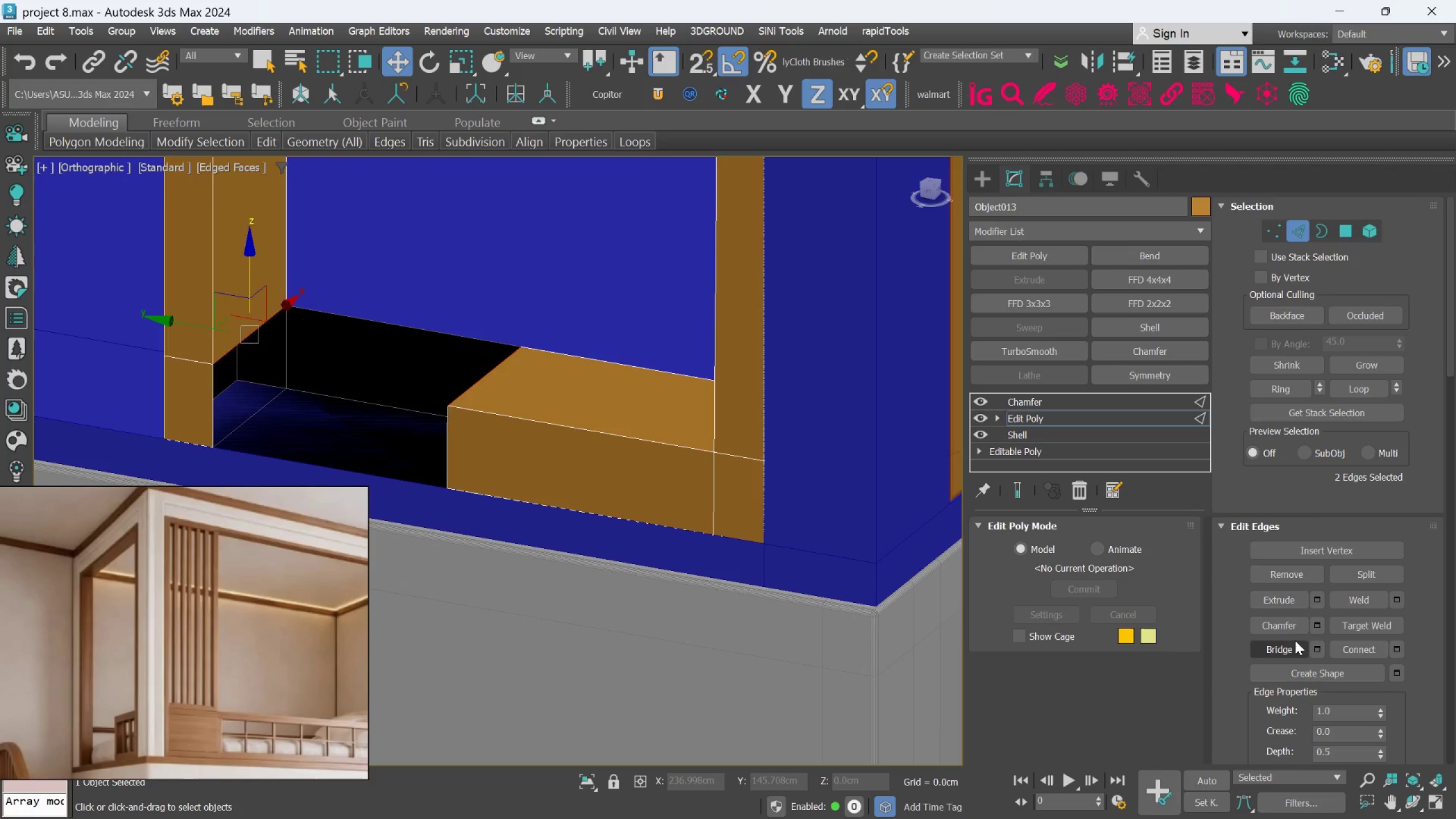 
left_click([1290, 643])
 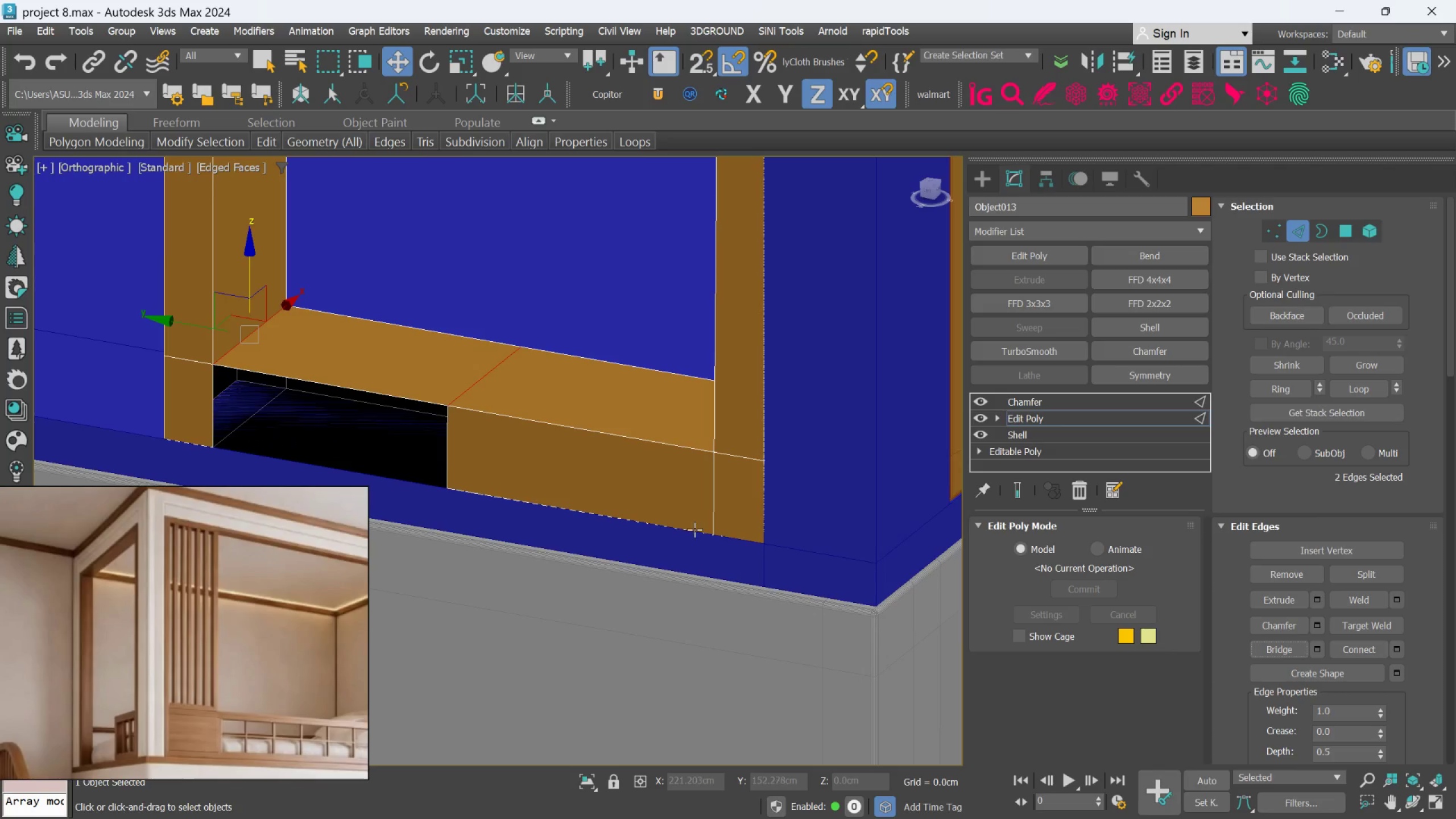 
hold_key(key=AltLeft, duration=0.5)
 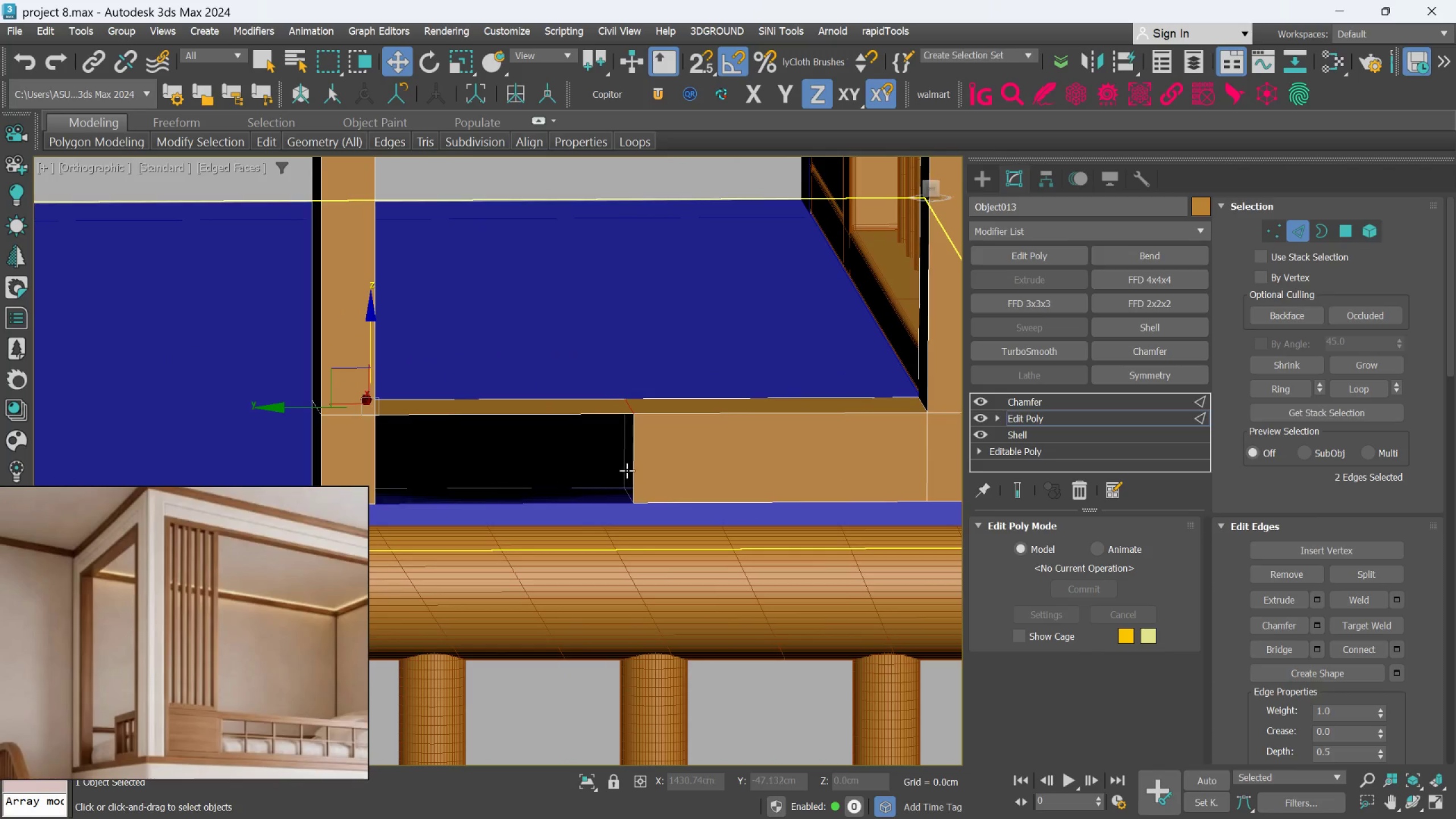 
left_click([634, 466])
 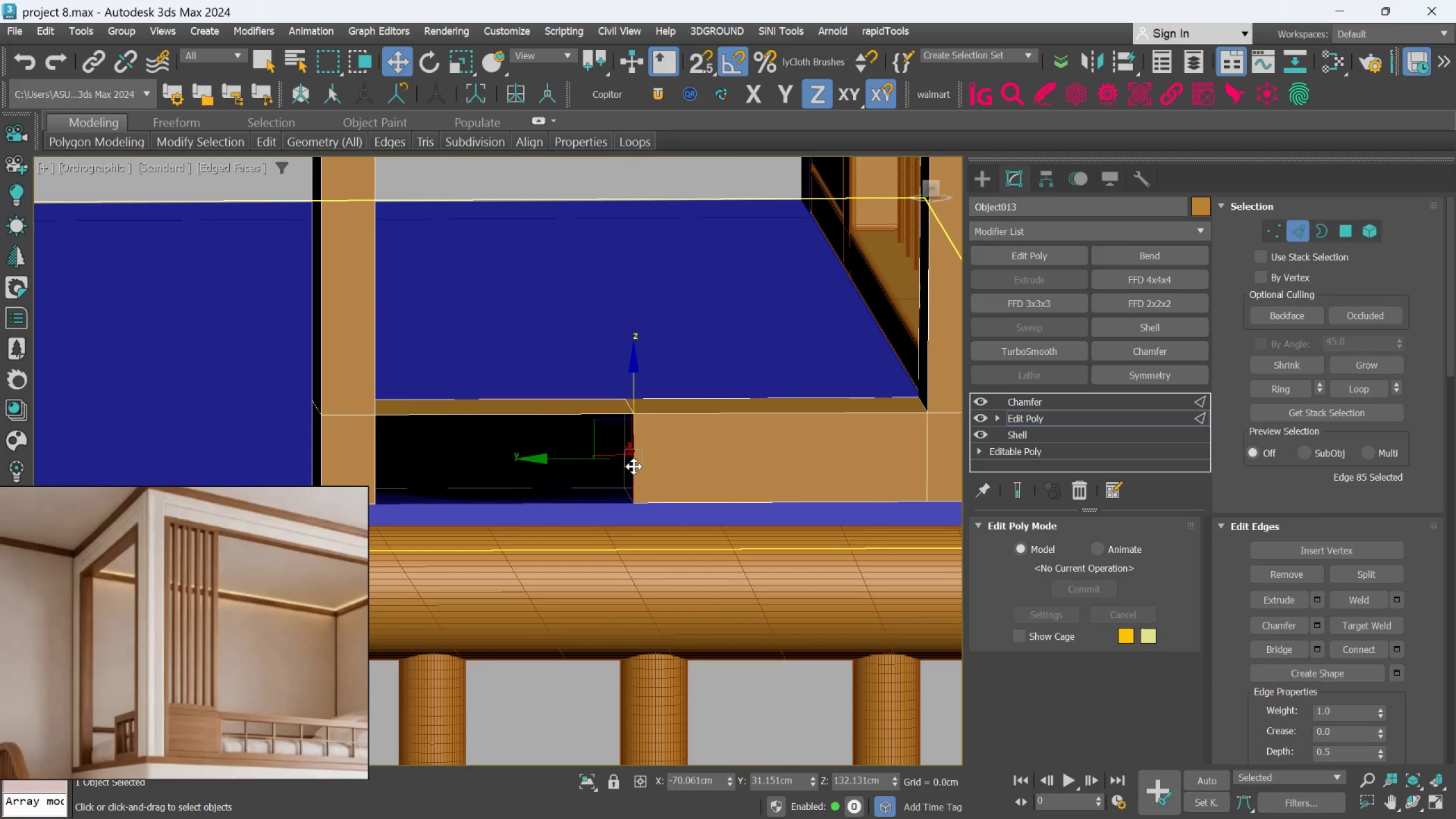 
hold_key(key=AltLeft, duration=0.5)
 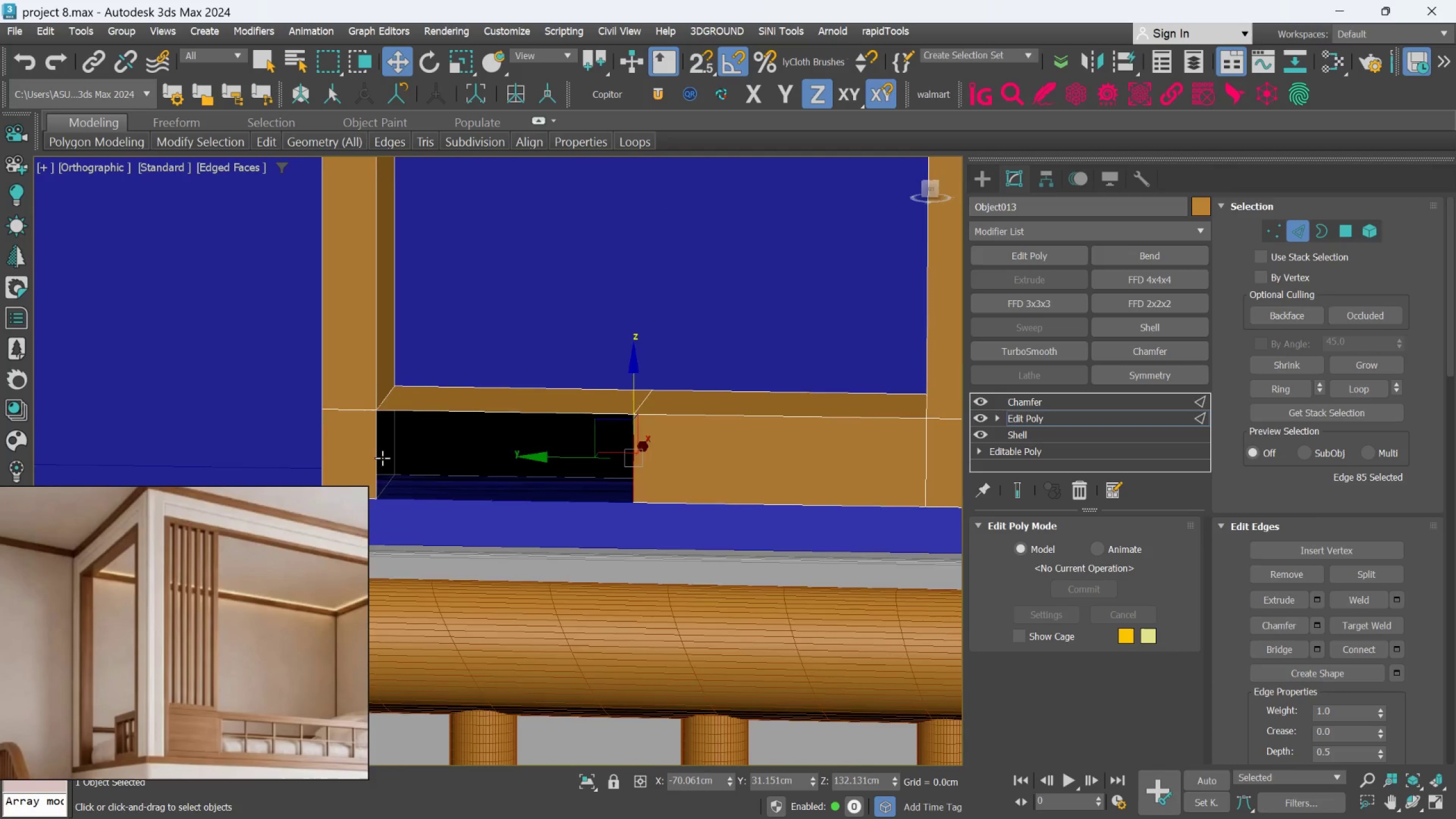 
hold_key(key=ControlLeft, duration=0.53)
 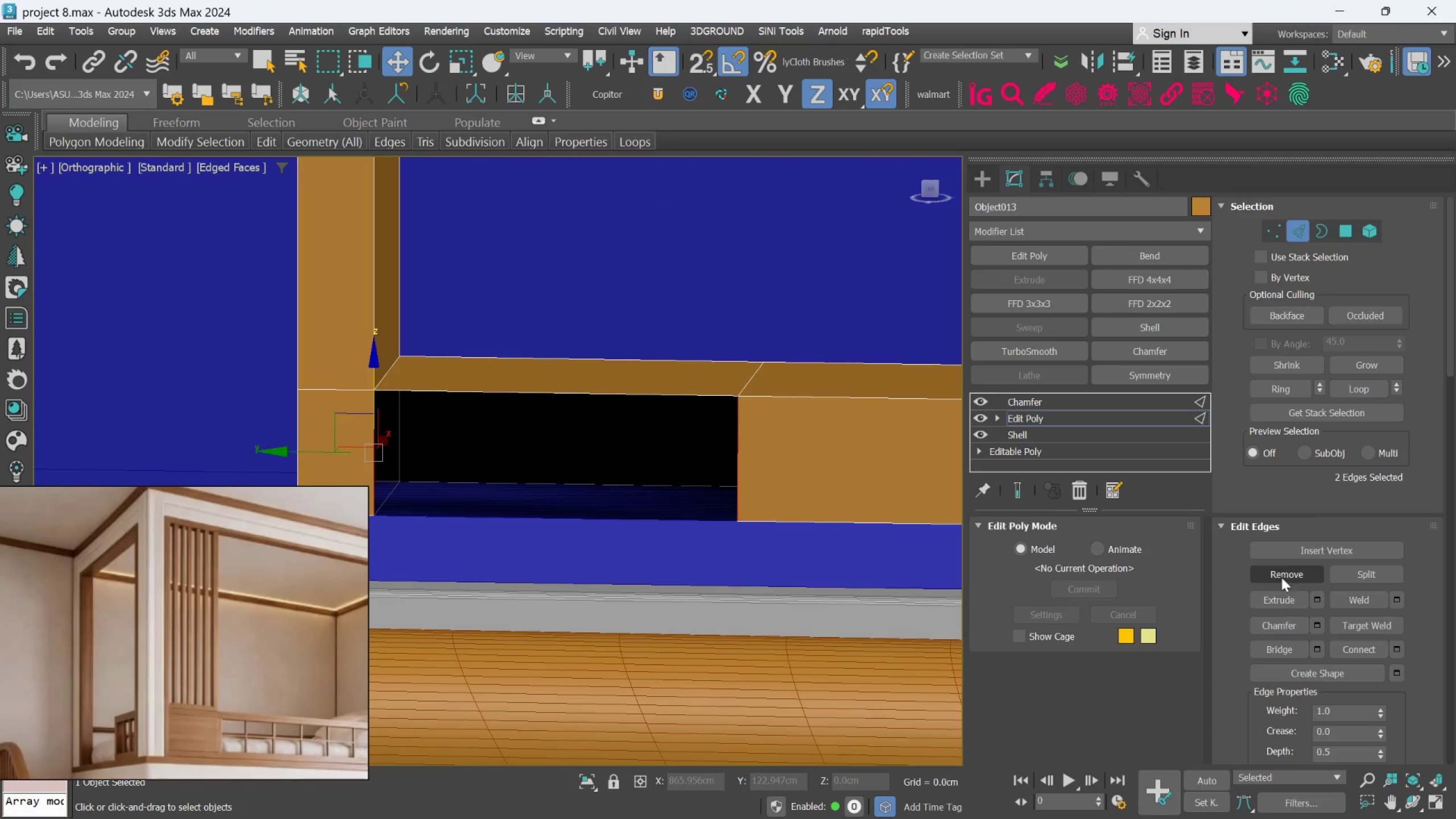 
scroll: coordinate [382, 458], scroll_direction: up, amount: 1.0
 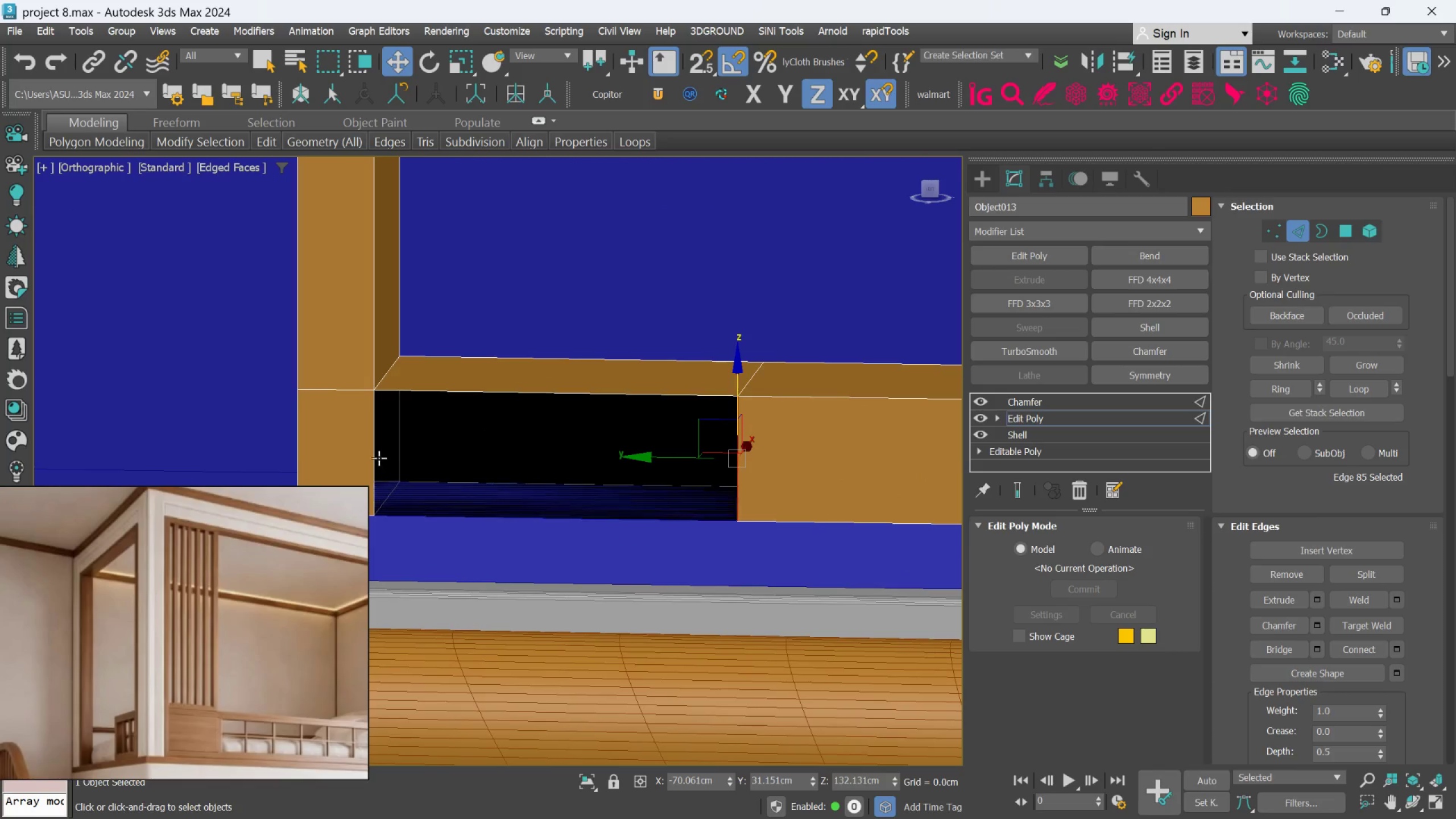 
left_click([377, 458])
 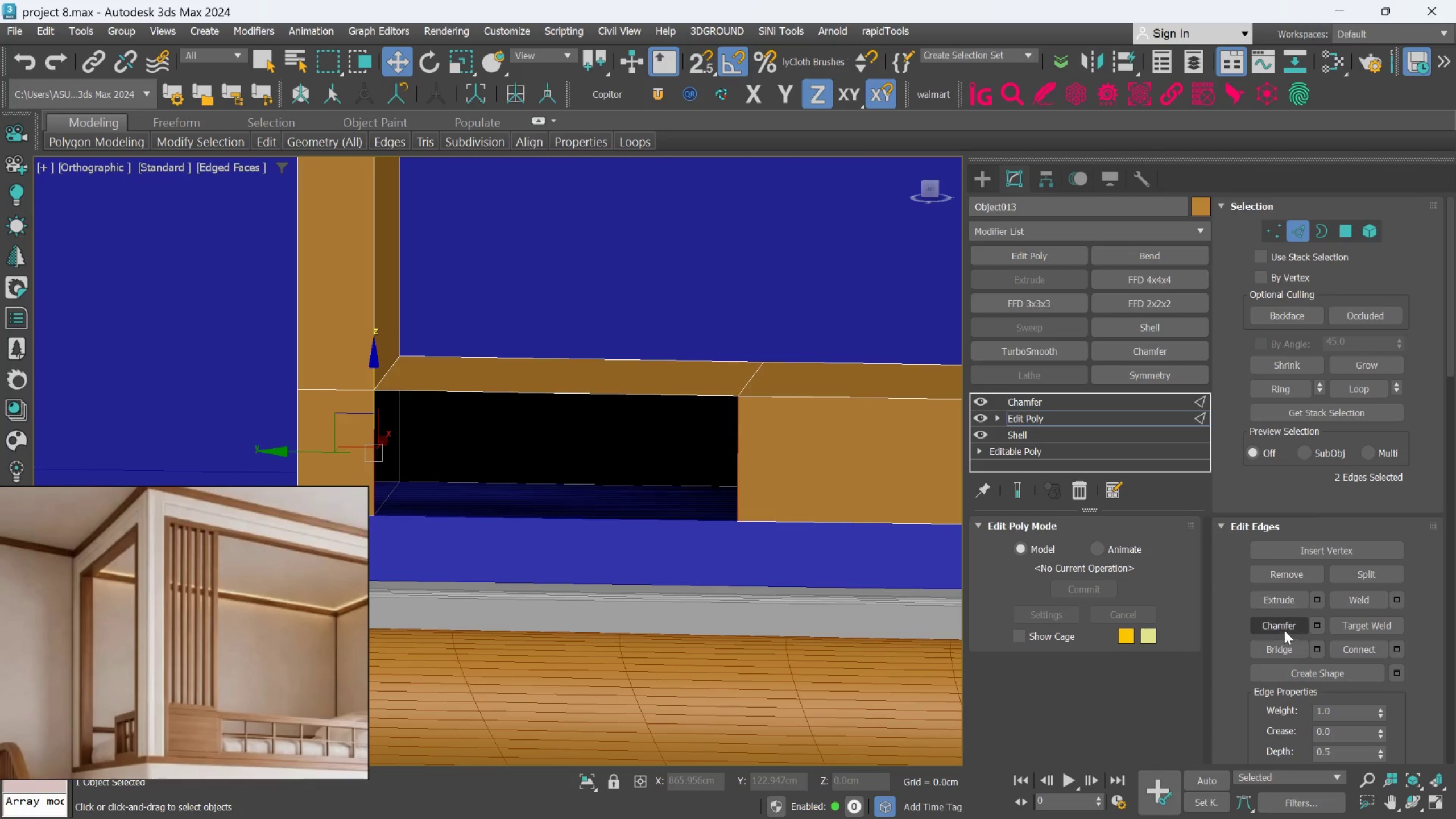 
left_click([1282, 652])
 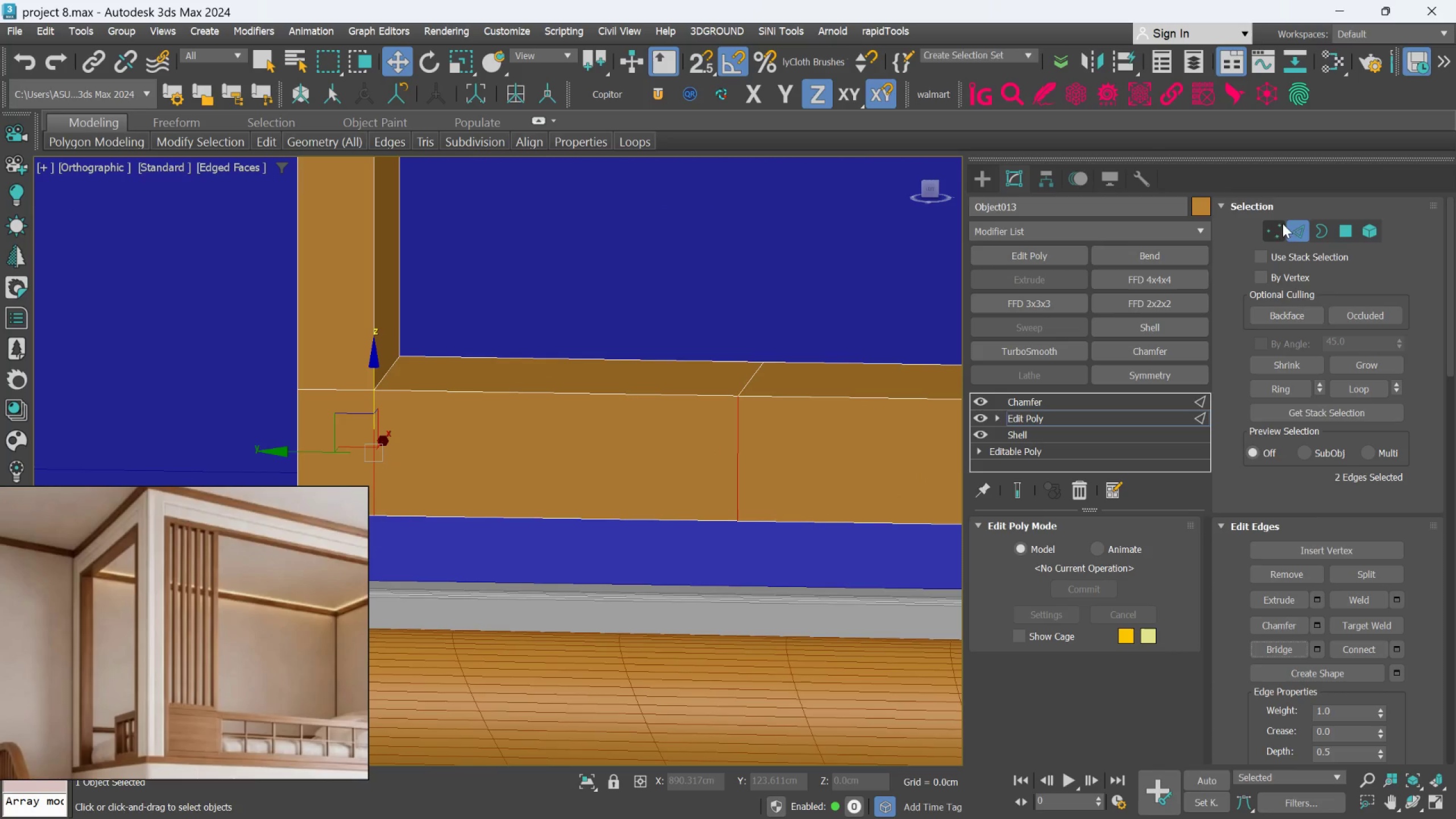 
hold_key(key=AltLeft, duration=0.39)
 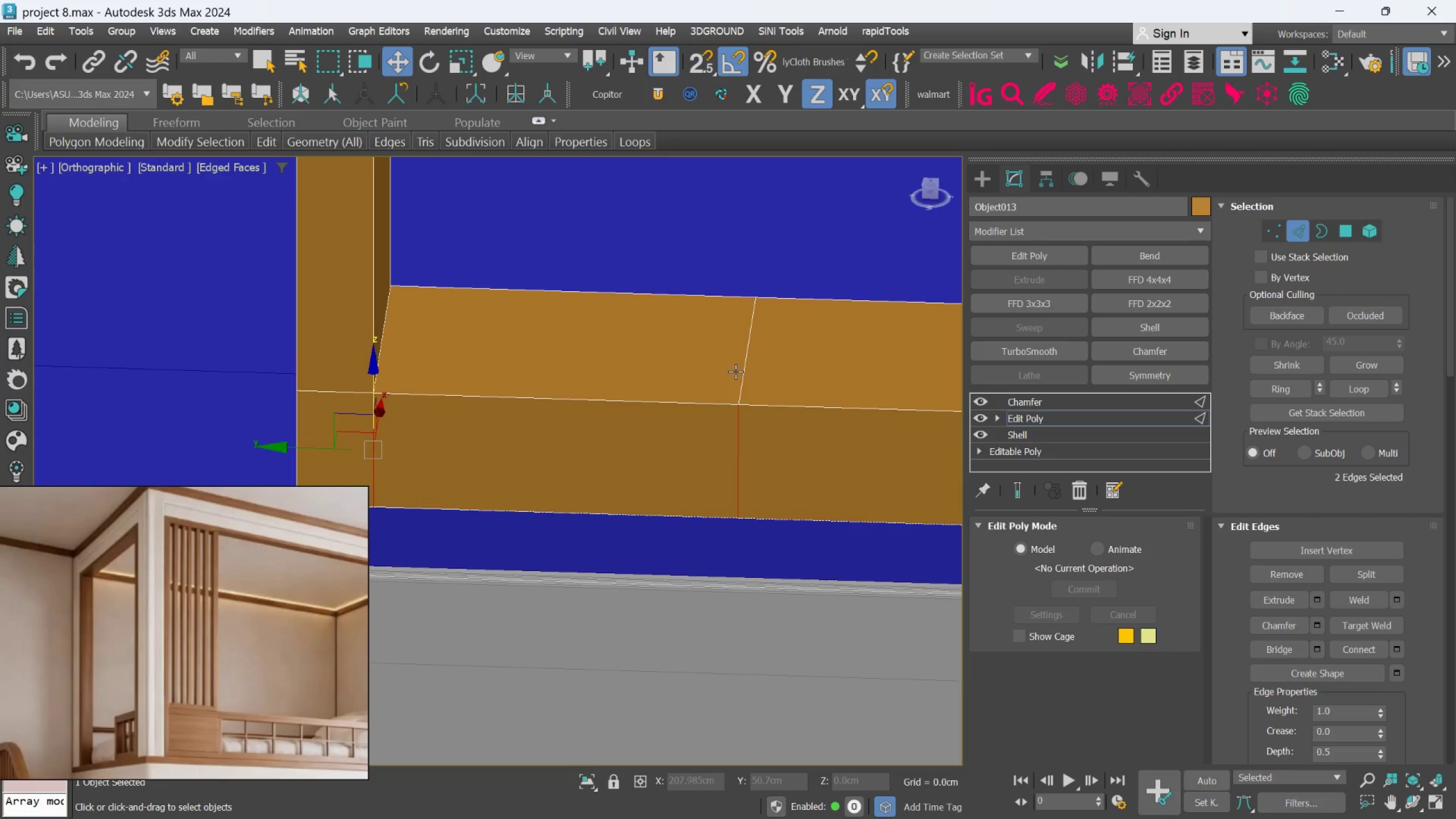 
left_click([741, 365])
 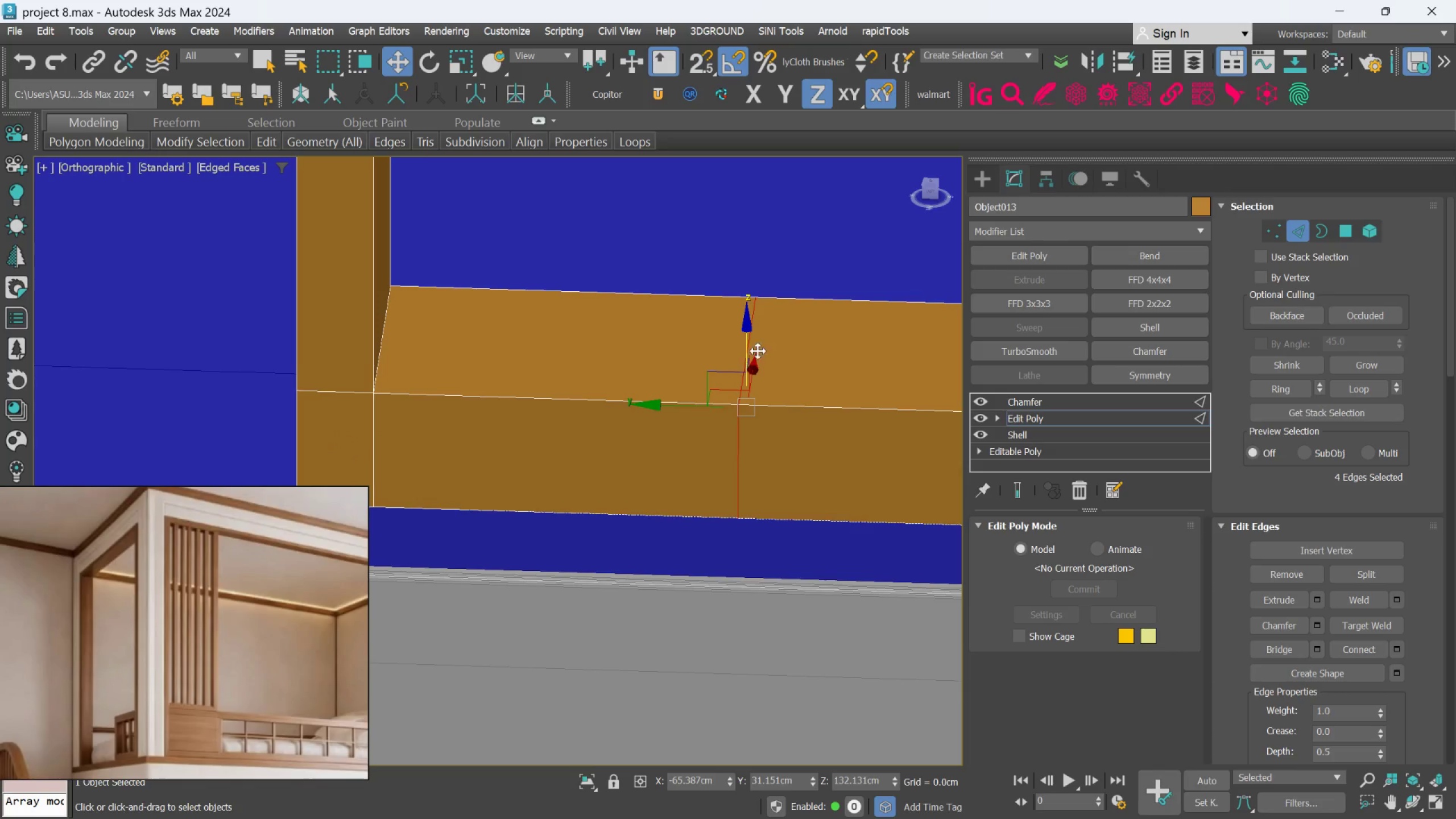 
key(Control+Backspace)
 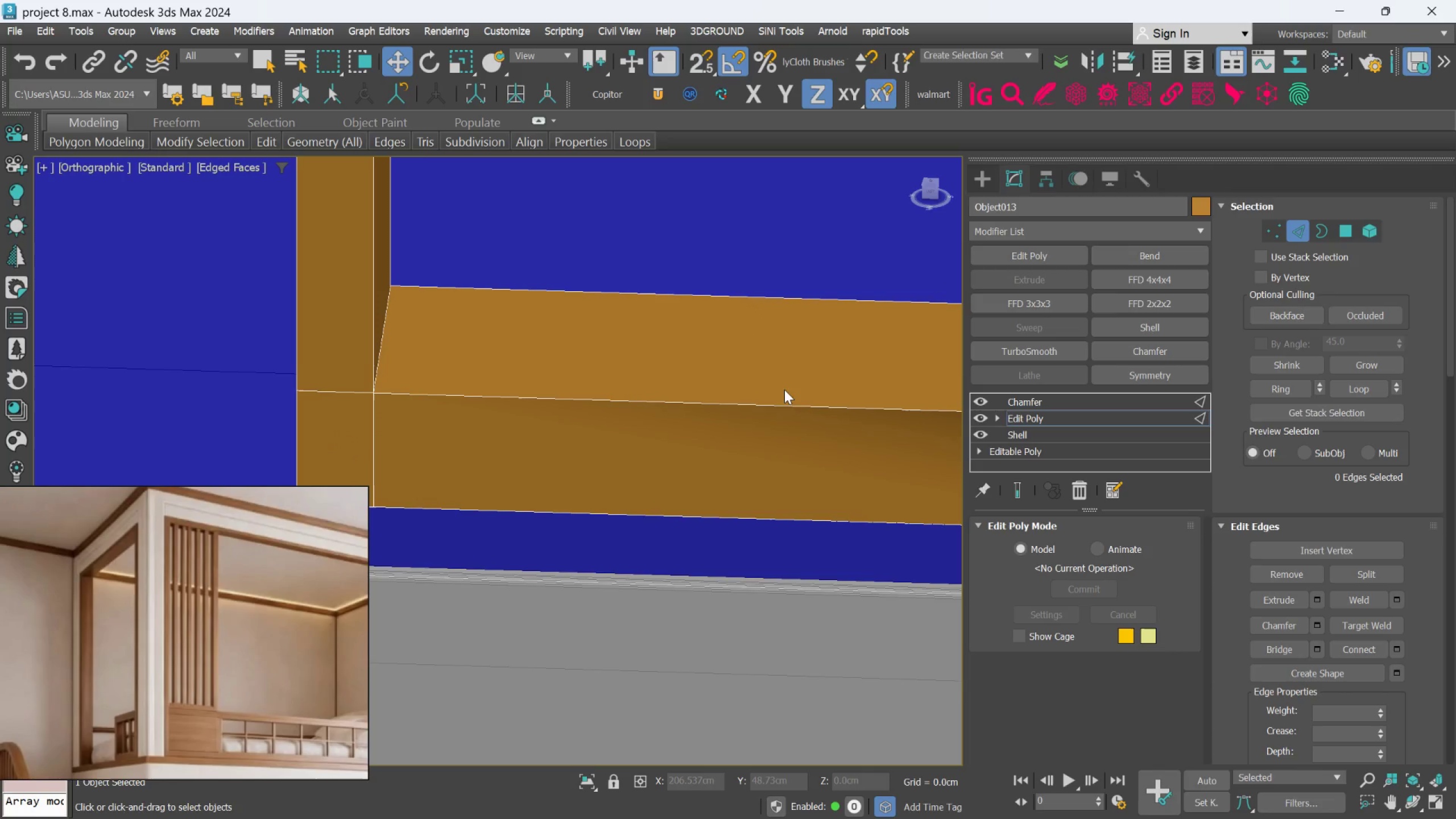 
hold_key(key=AltLeft, duration=0.6)
 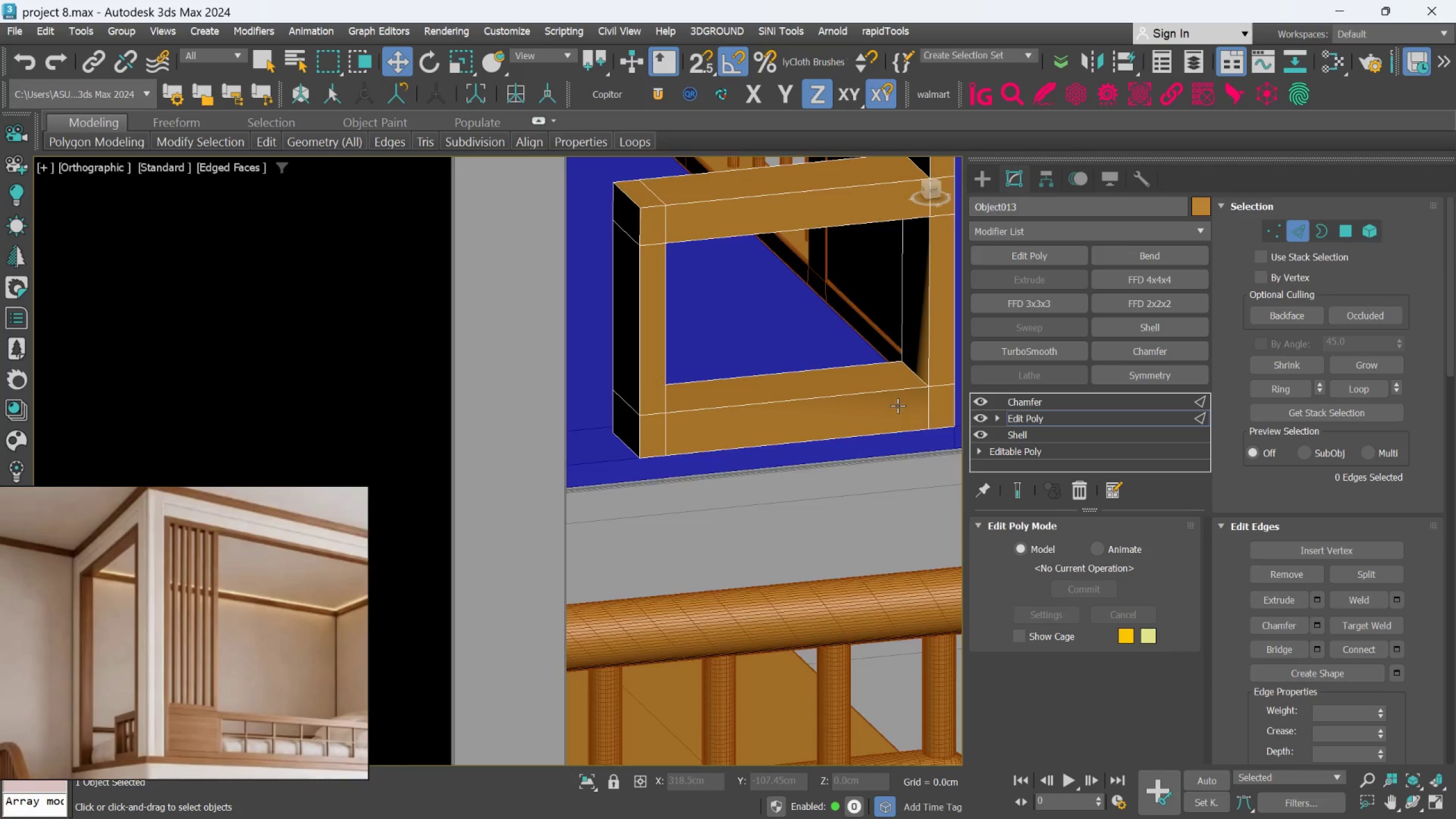 
scroll: coordinate [810, 403], scroll_direction: down, amount: 3.0
 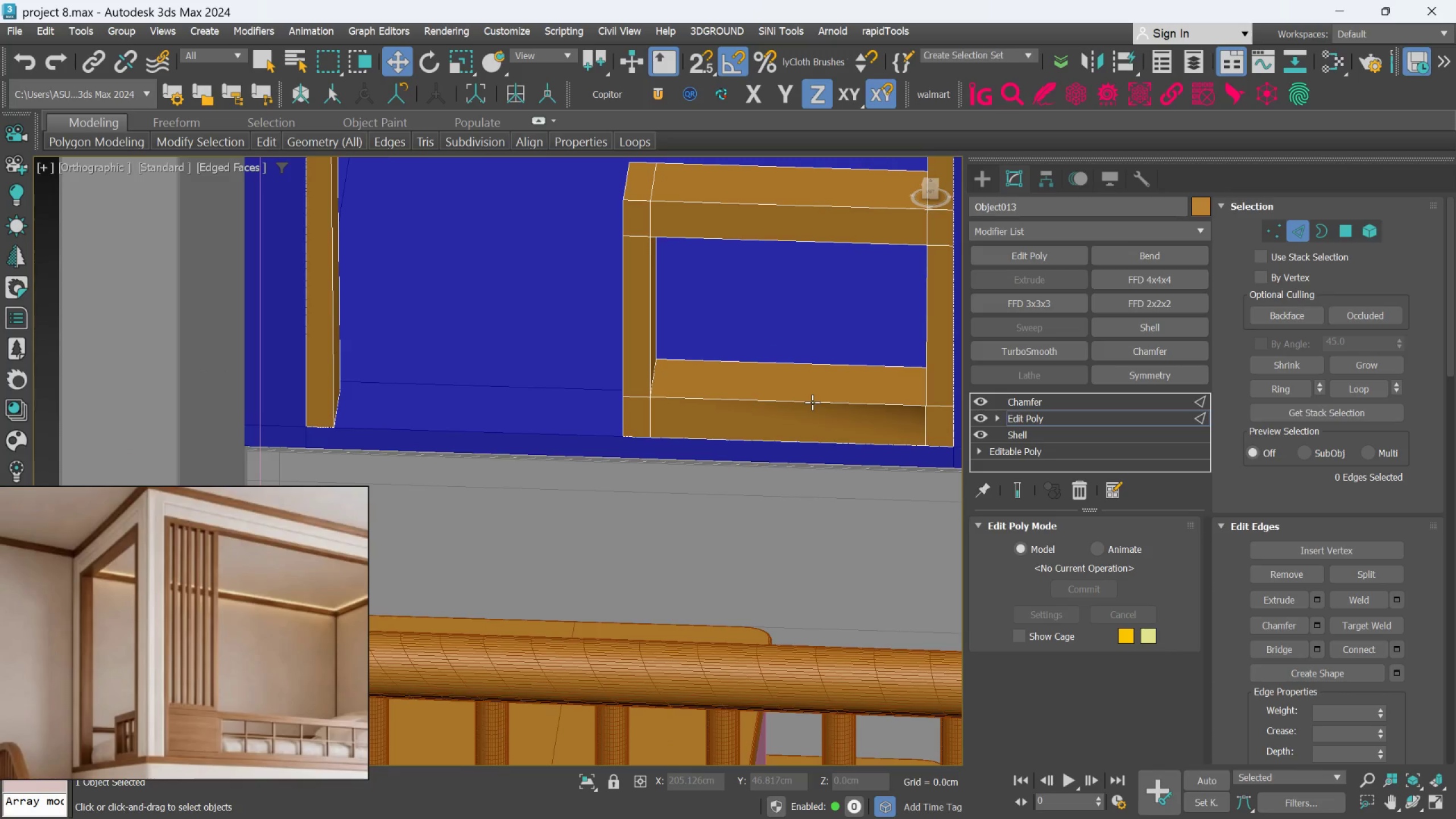 
hold_key(key=AltLeft, duration=2.91)
 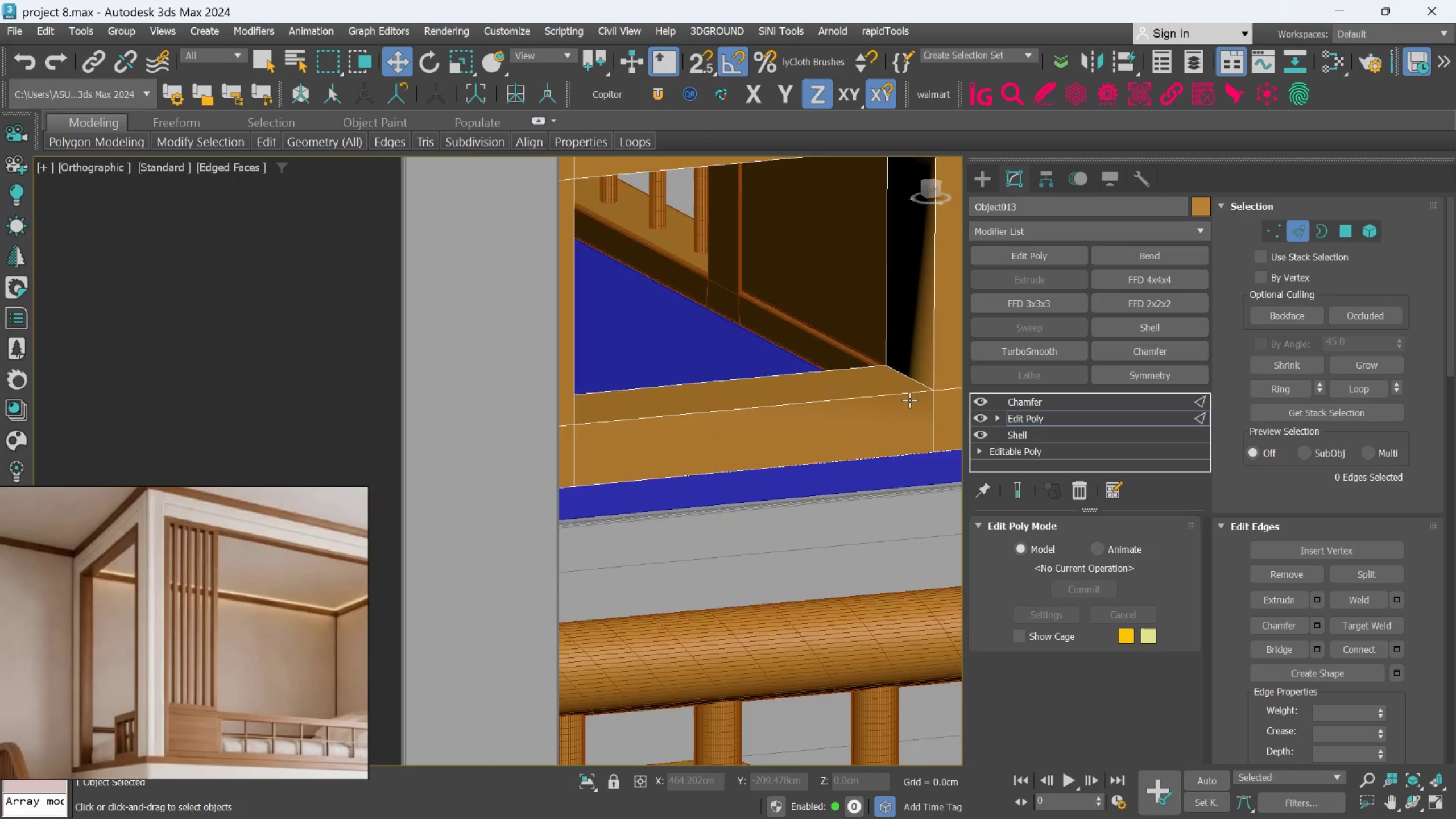 
scroll: coordinate [898, 403], scroll_direction: up, amount: 1.0
 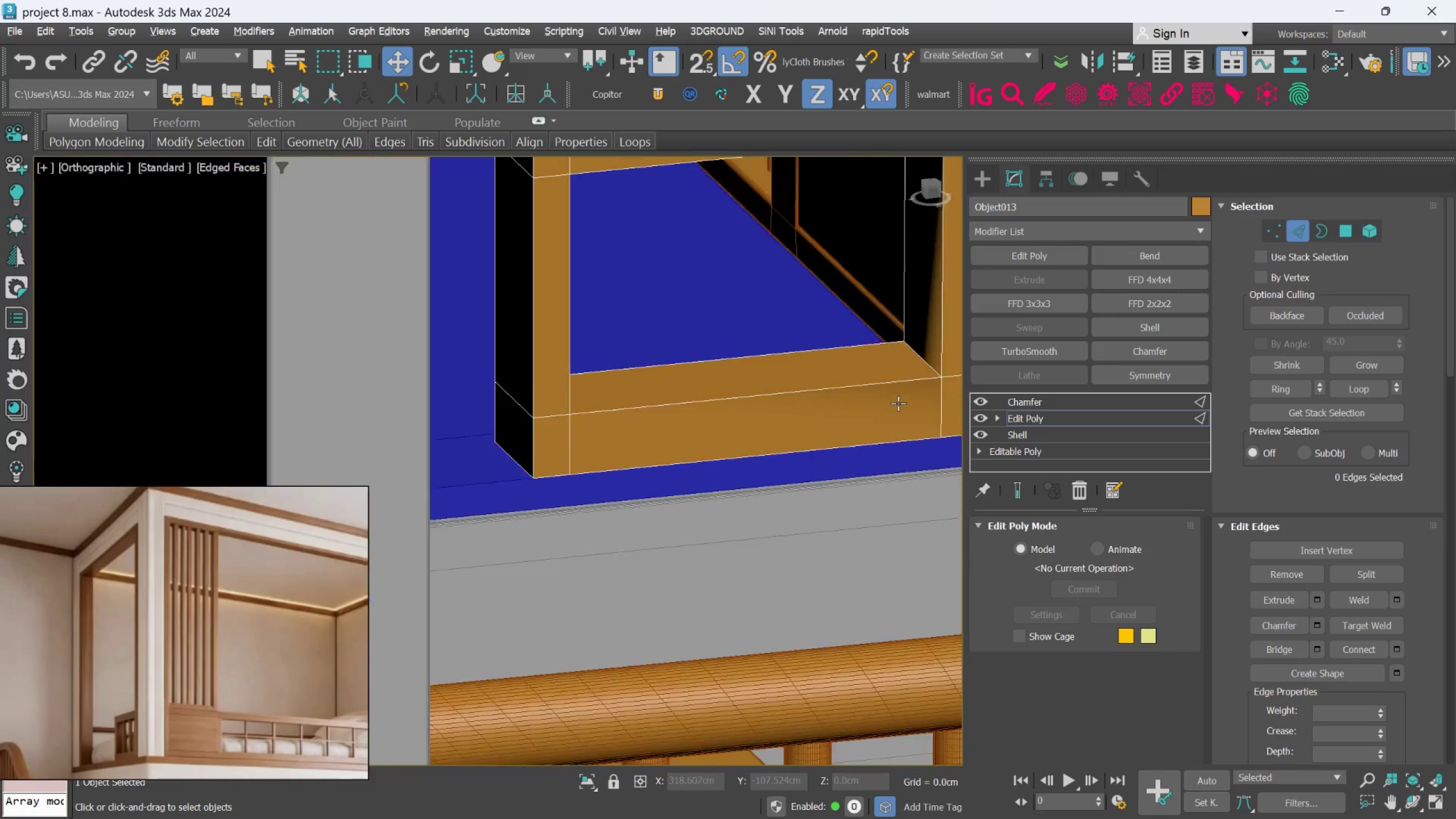 
hold_key(key=AltLeft, duration=3.64)
 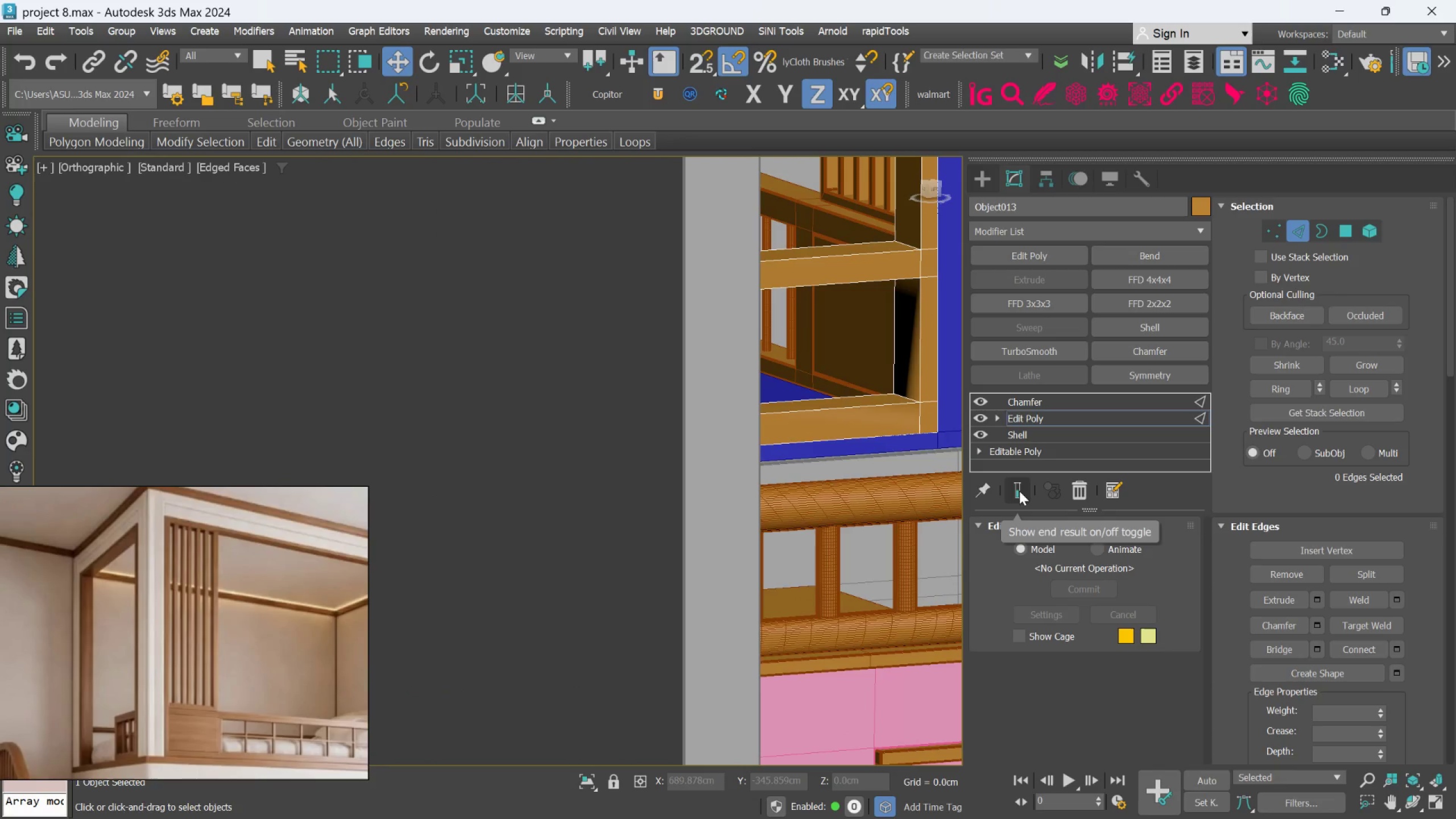 
scroll: coordinate [909, 400], scroll_direction: down, amount: 2.0
 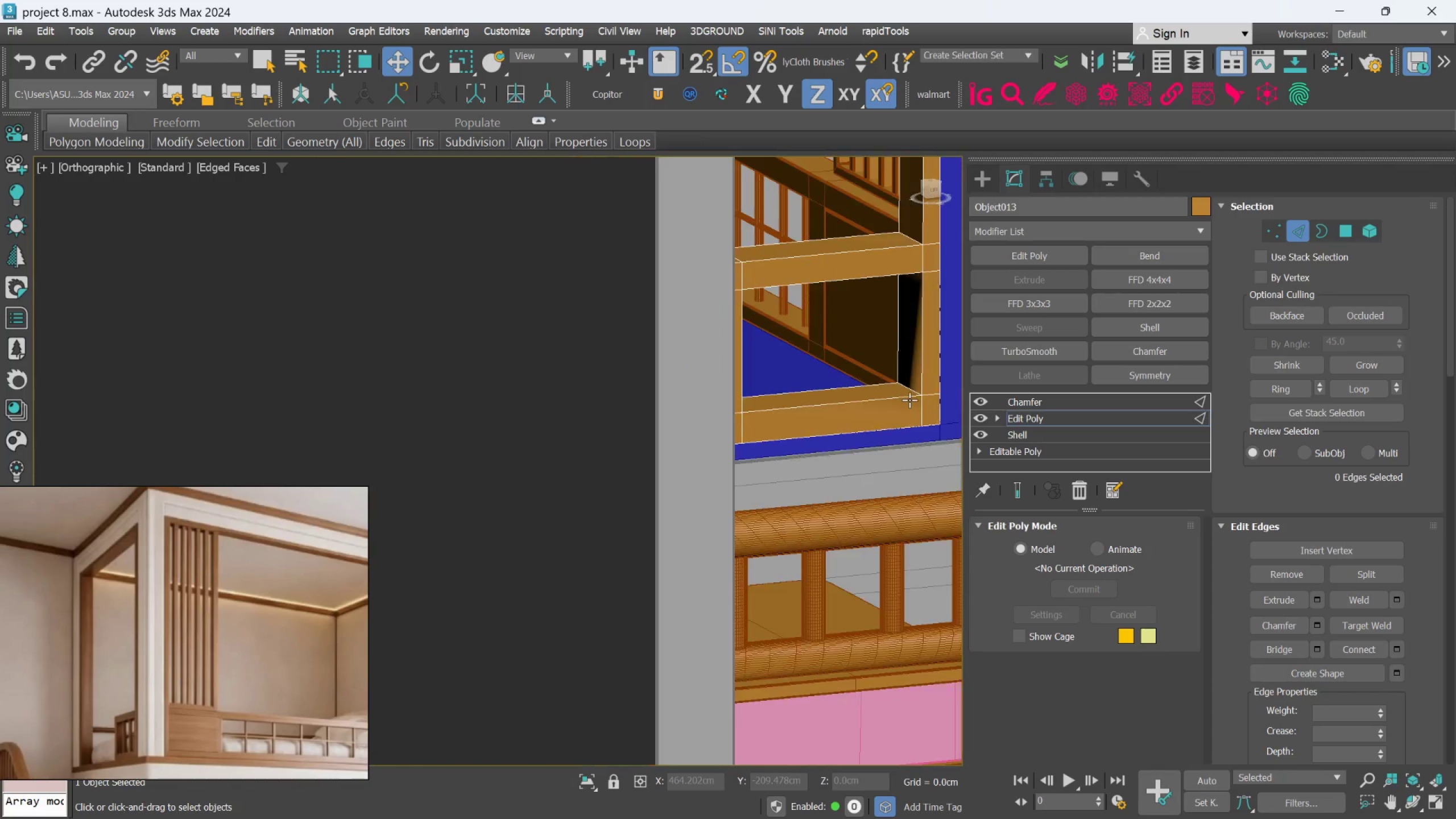 
left_click([1019, 489])
 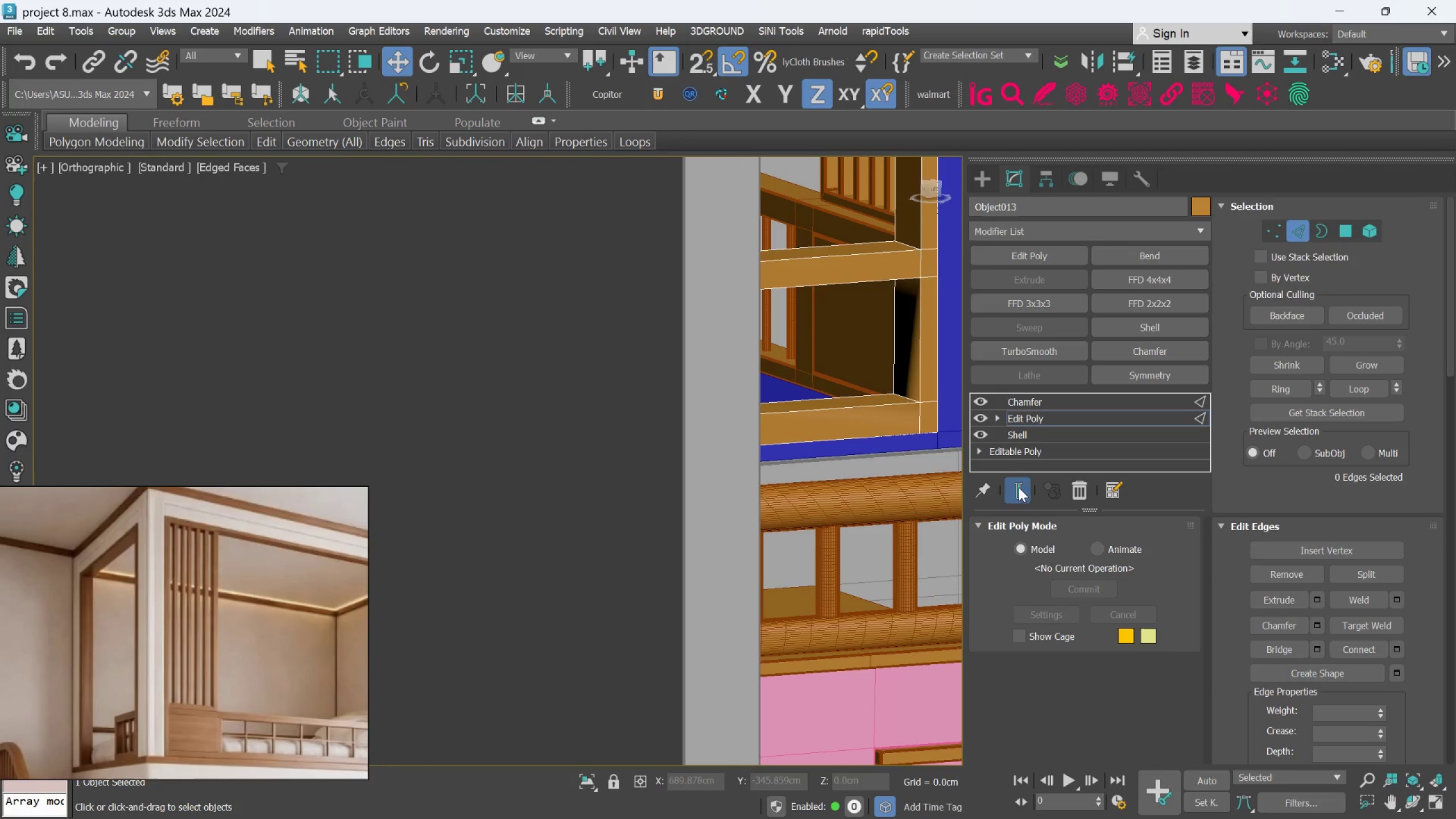 
scroll: coordinate [858, 382], scroll_direction: up, amount: 1.0
 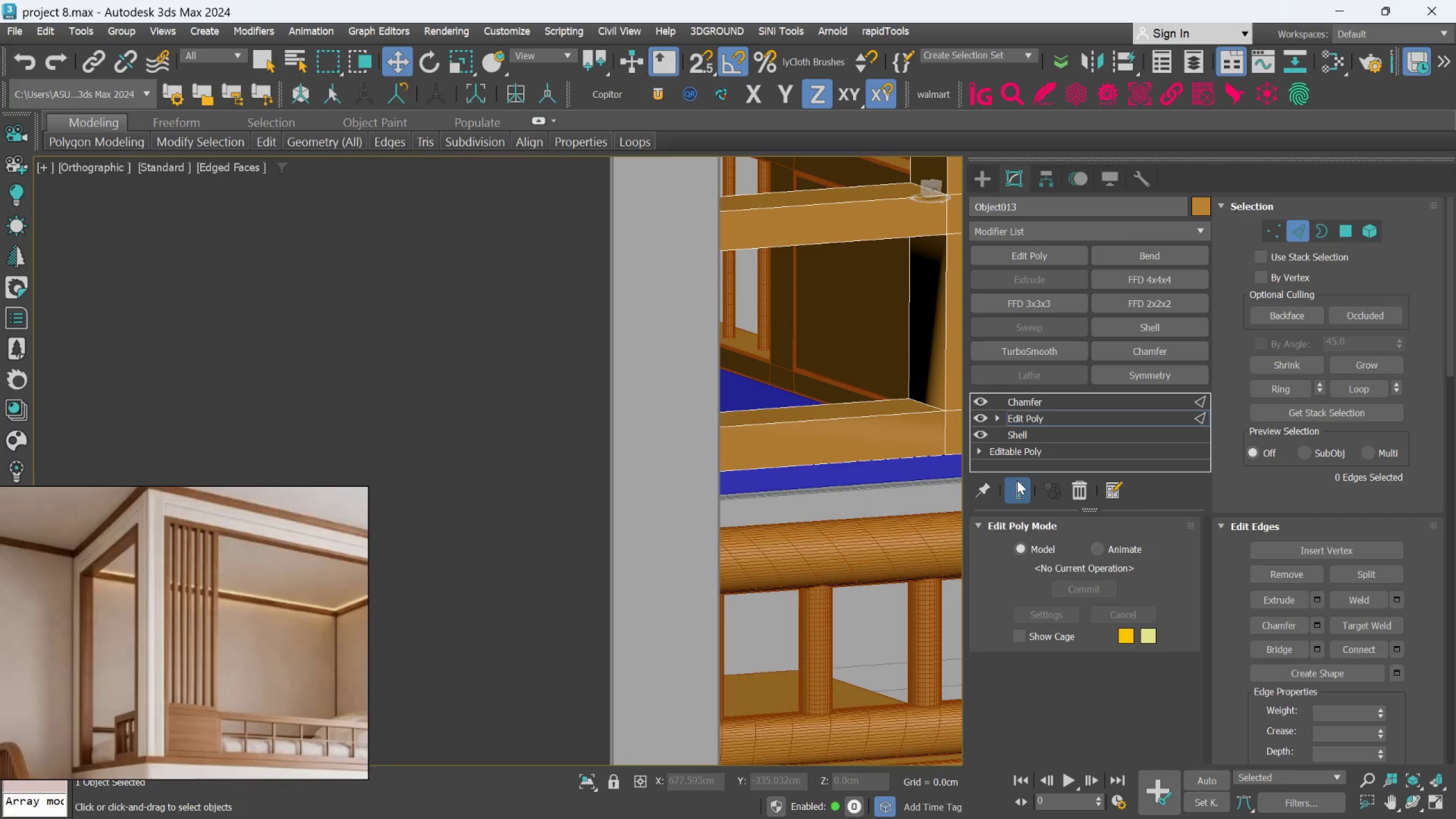 
left_click([1020, 482])
 